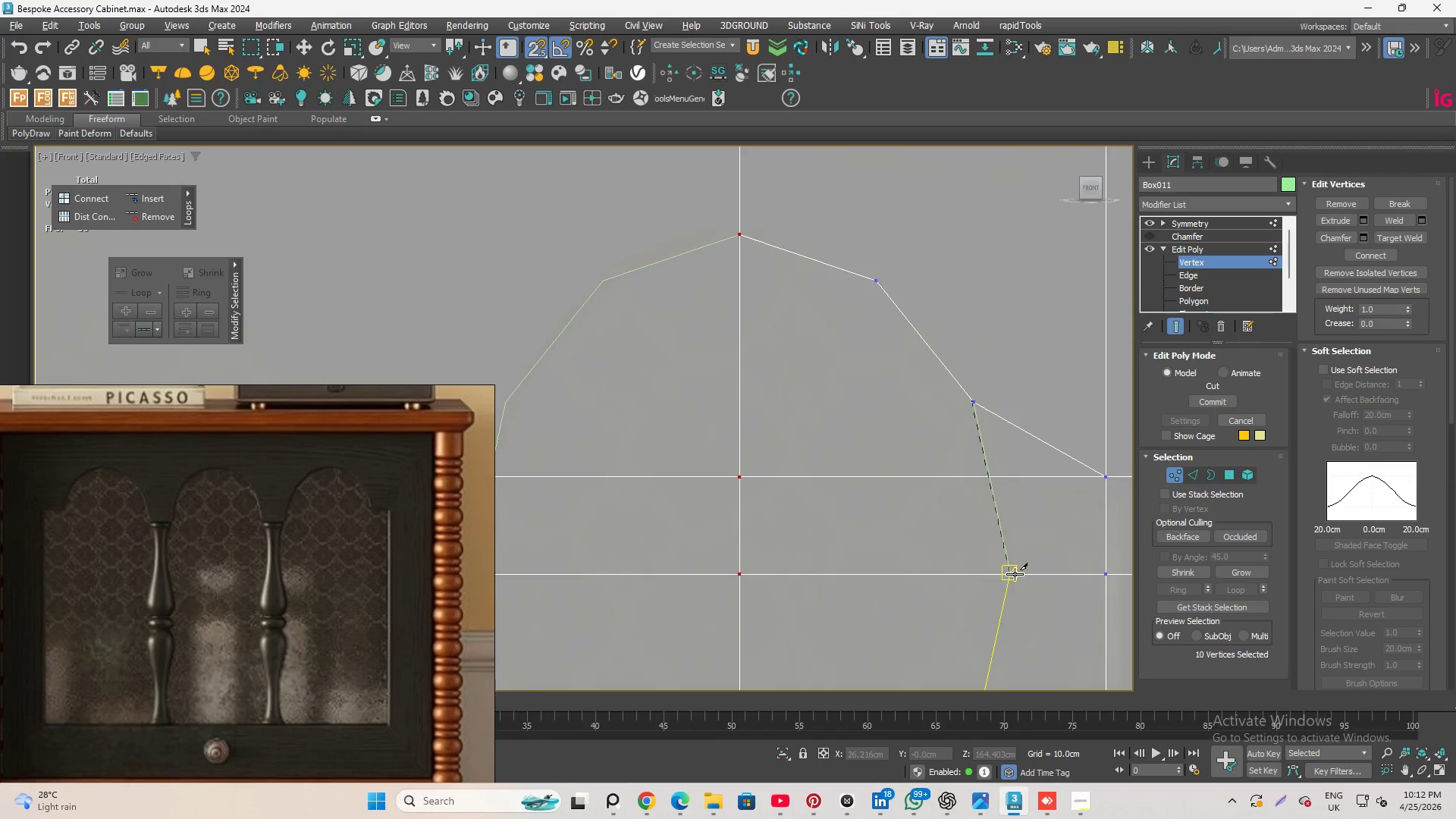 
left_click([1015, 574])
 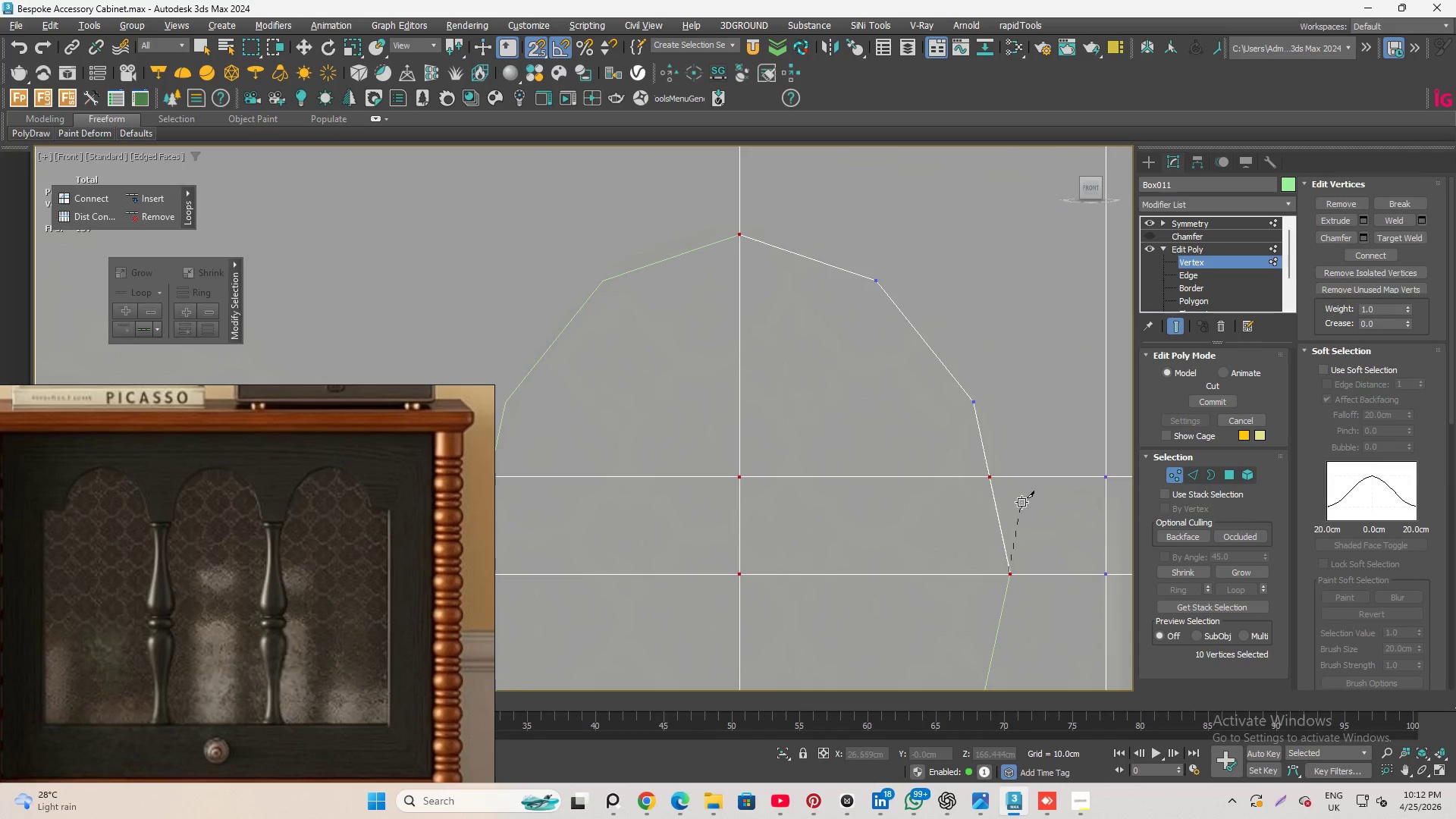 
right_click([1035, 510])
 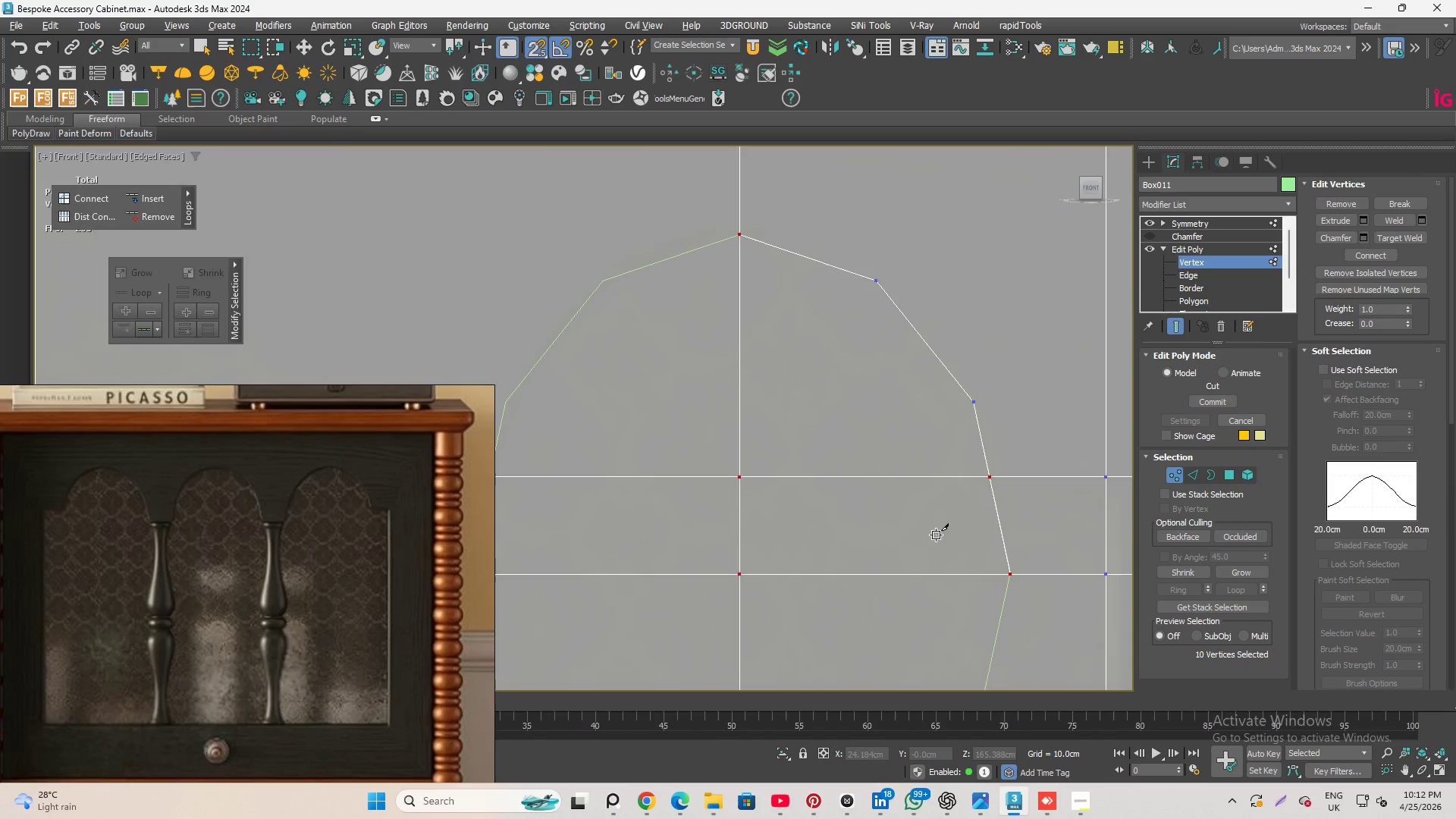 
scroll: coordinate [839, 359], scroll_direction: down, amount: 4.0
 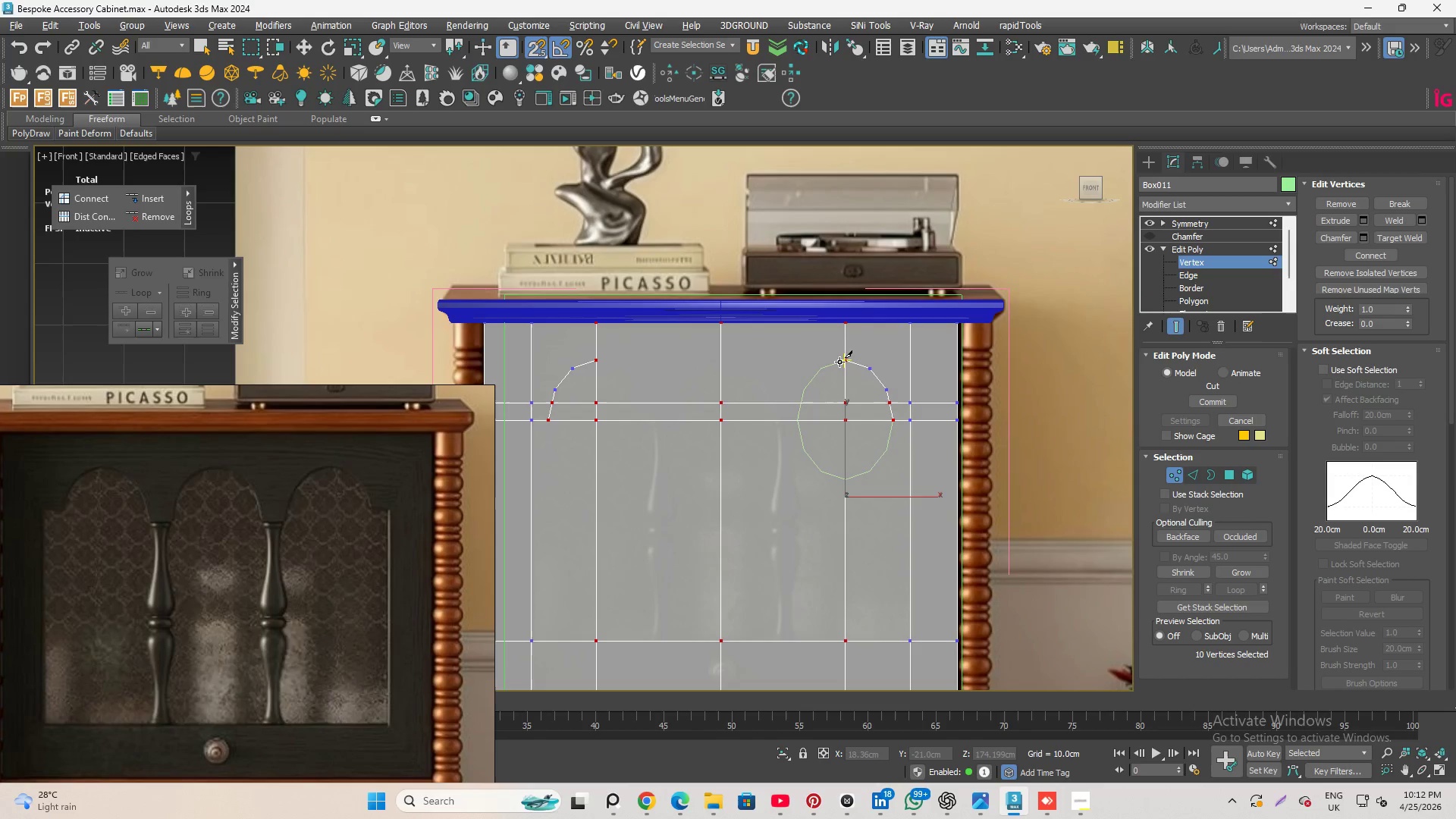 
scroll: coordinate [764, 337], scroll_direction: up, amount: 9.0
 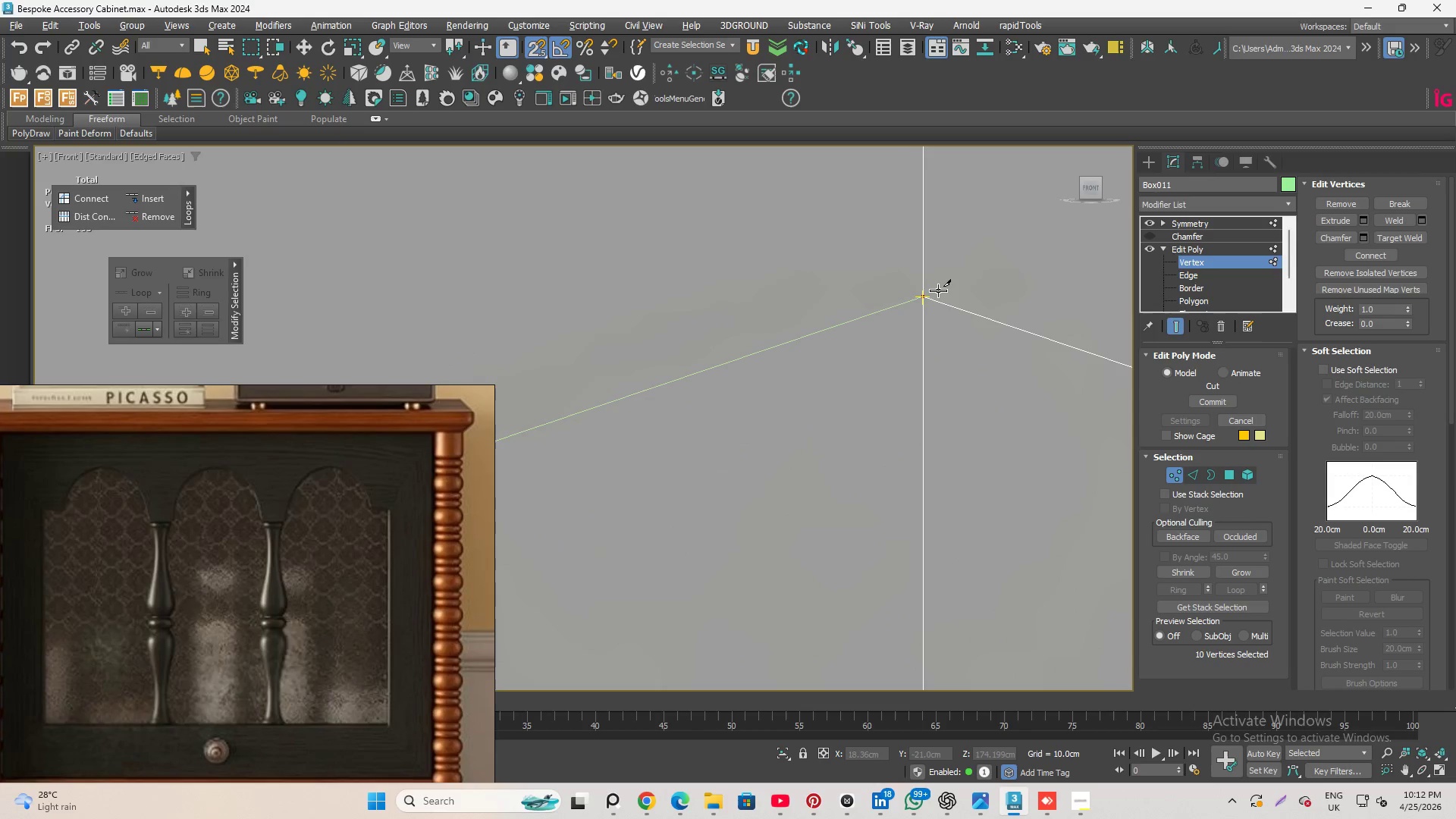 
left_click([938, 290])
 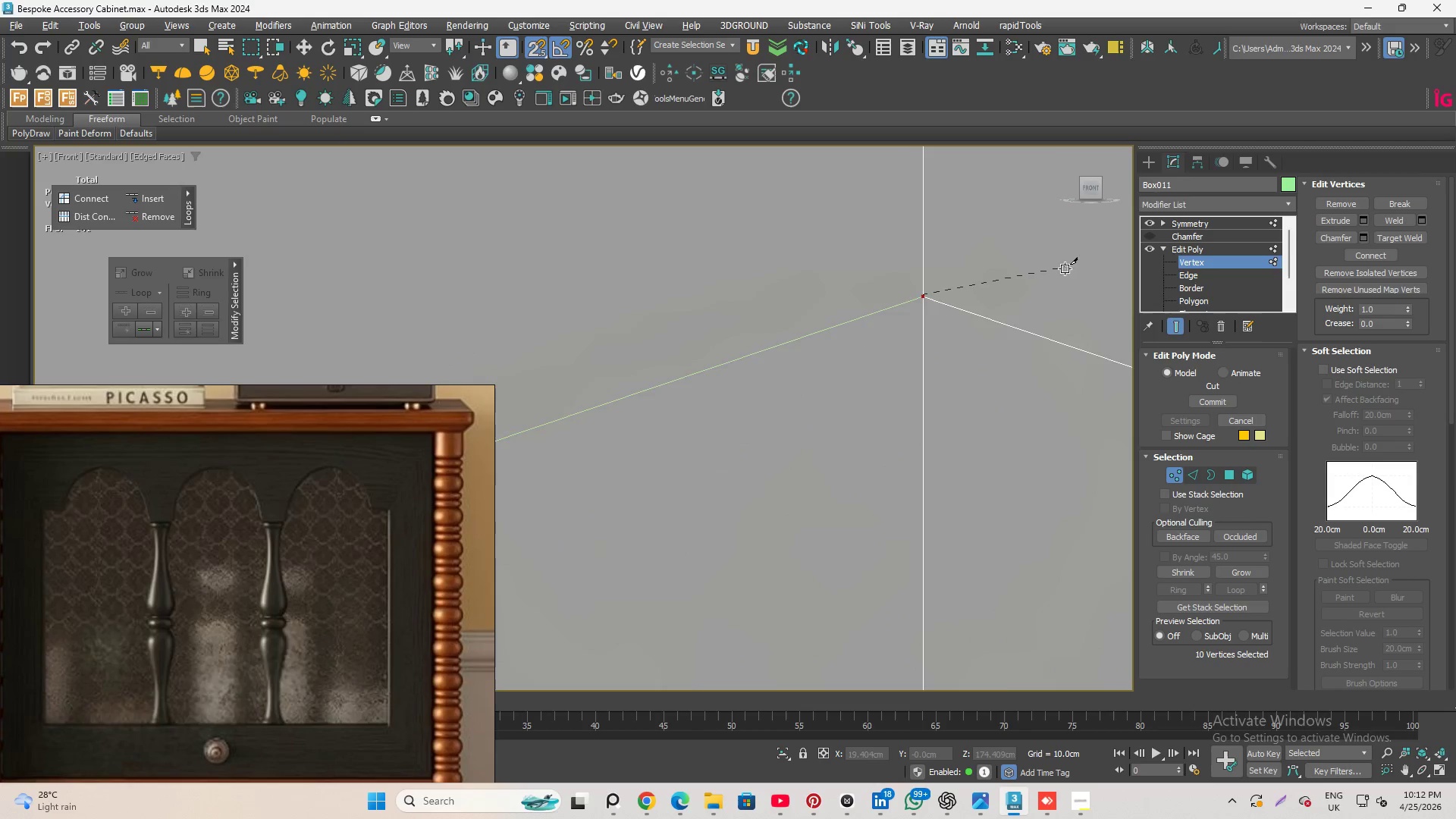 
scroll: coordinate [940, 328], scroll_direction: down, amount: 2.0
 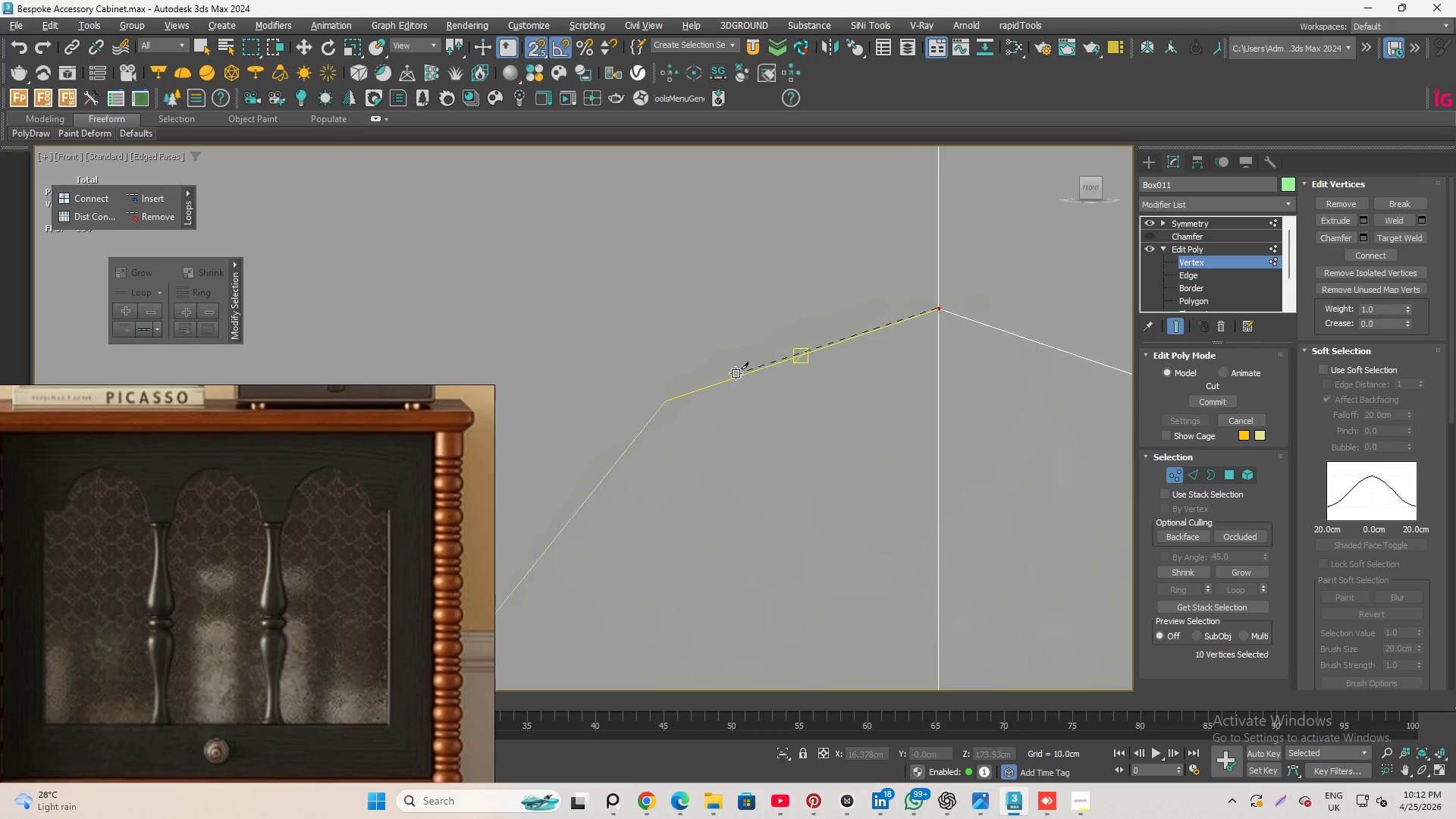 
scroll: coordinate [676, 371], scroll_direction: up, amount: 3.0
 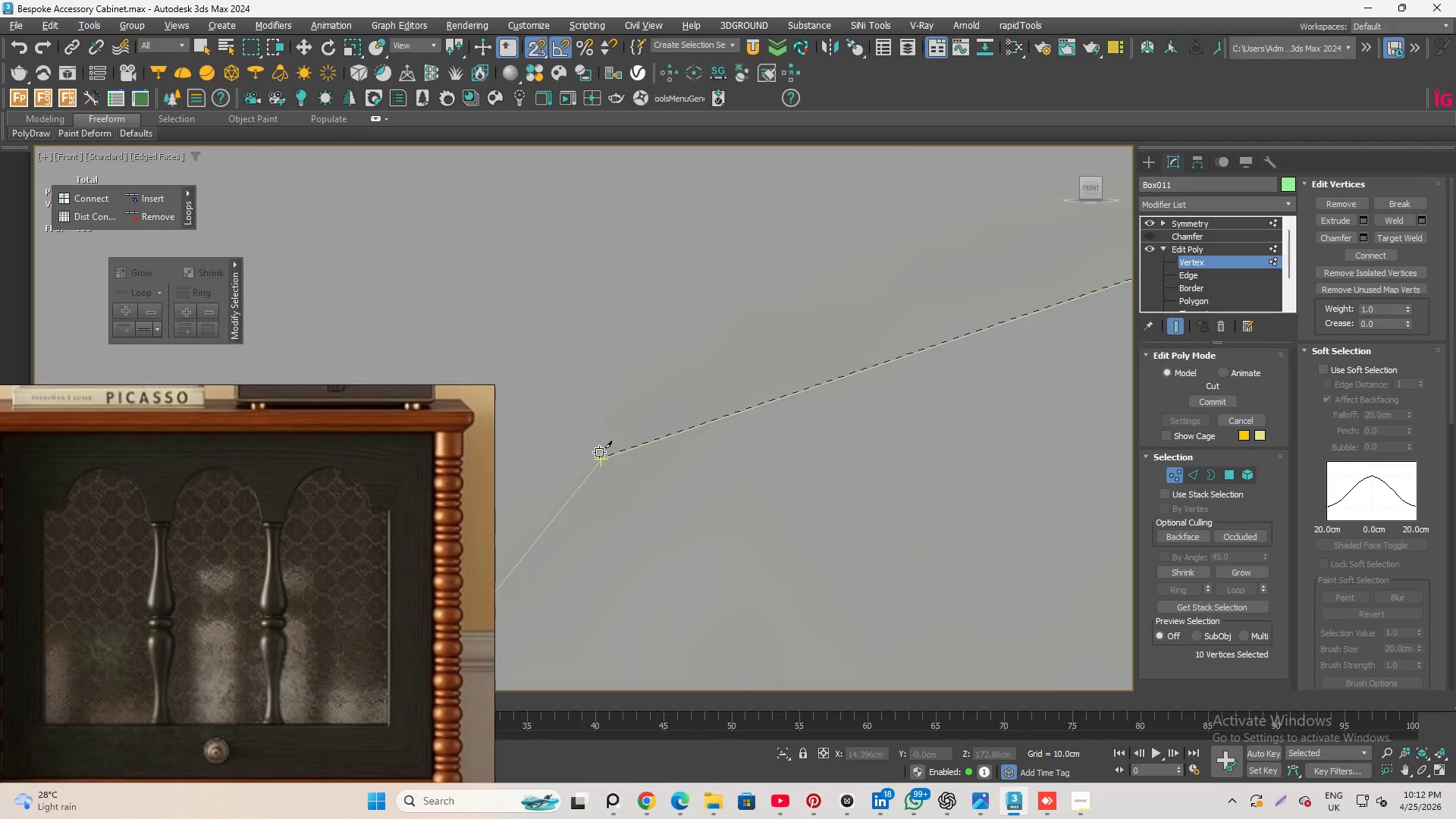 
left_click([599, 452])
 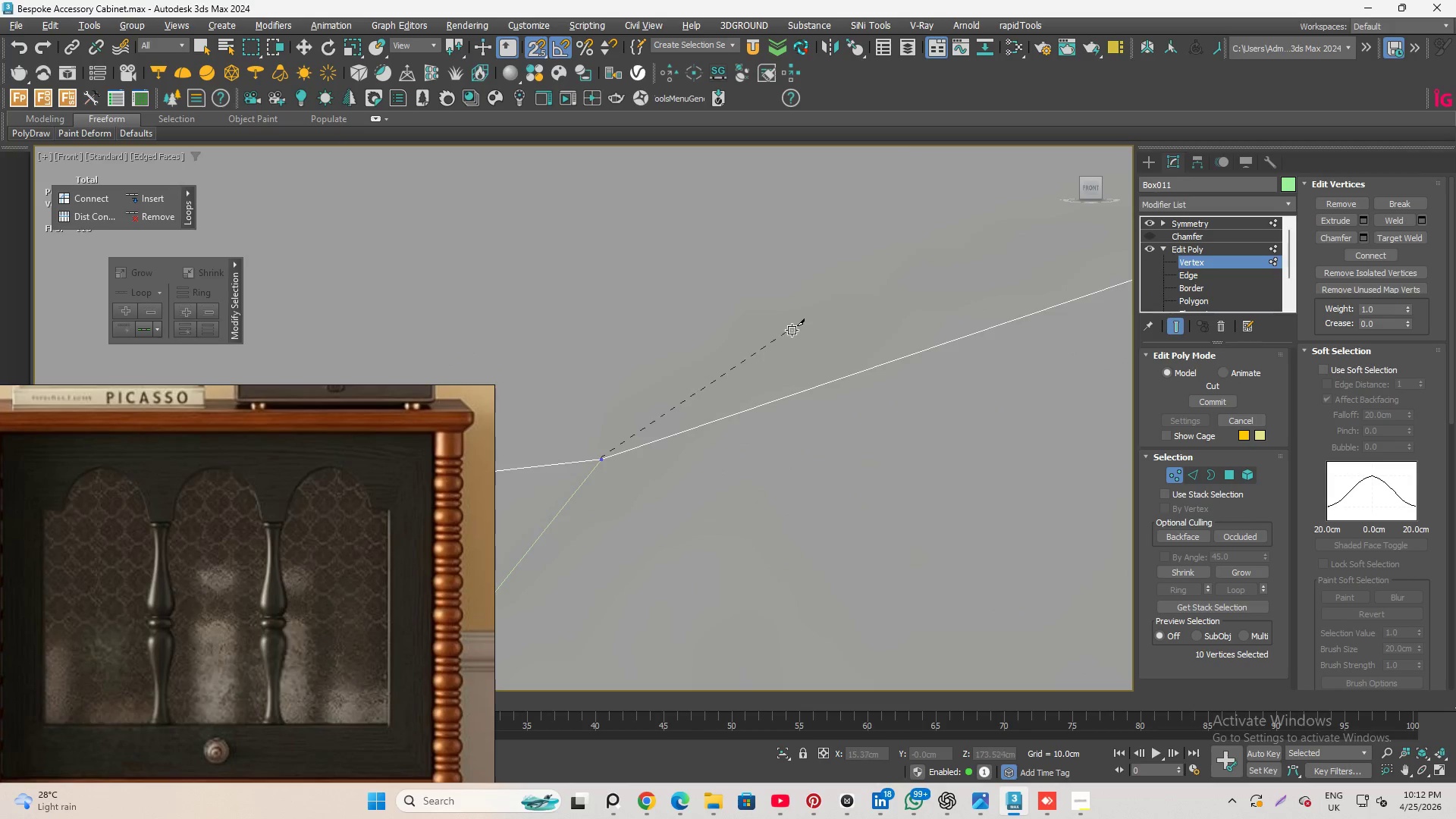 
scroll: coordinate [715, 426], scroll_direction: down, amount: 1.0
 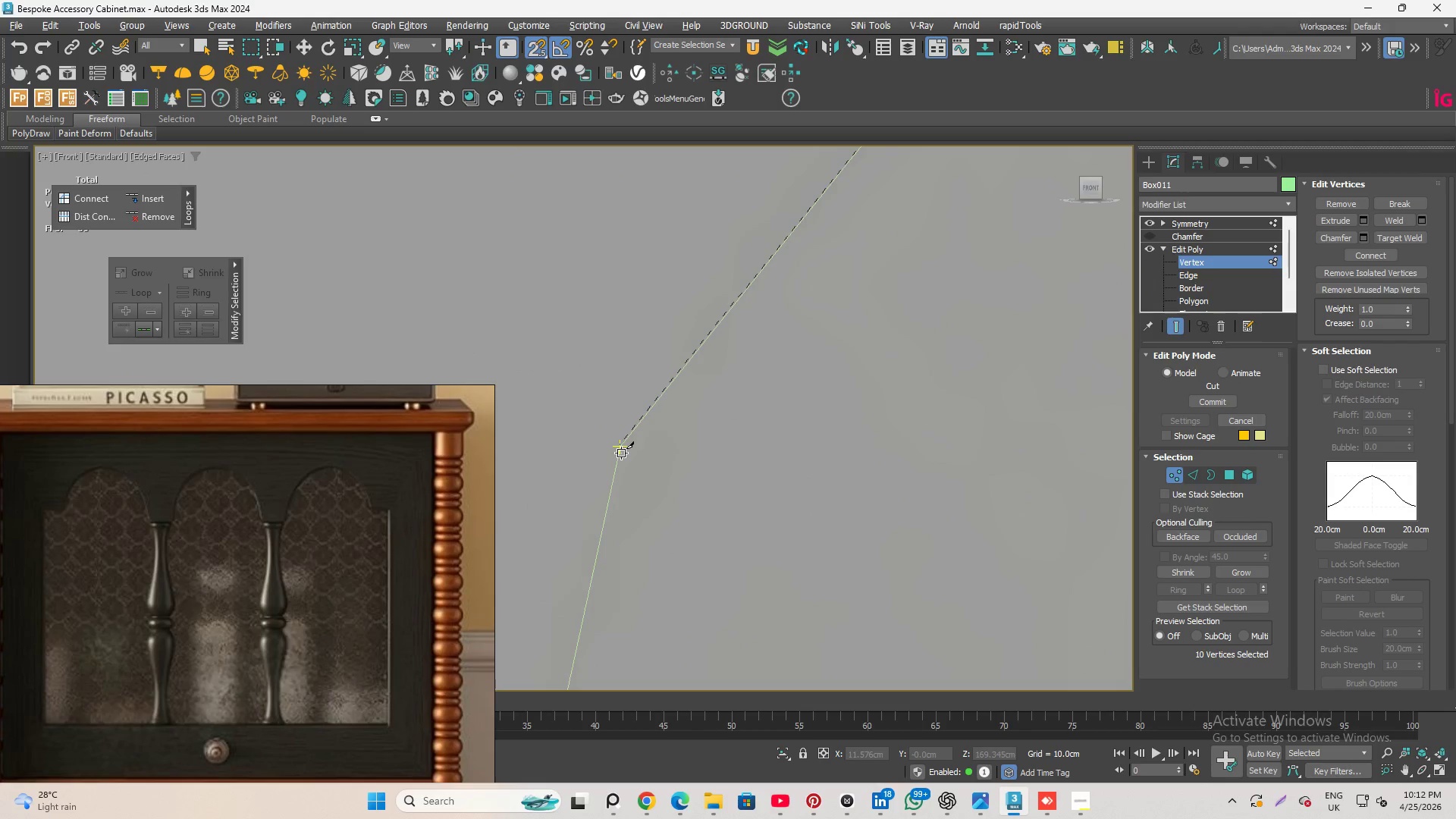 
left_click([621, 453])
 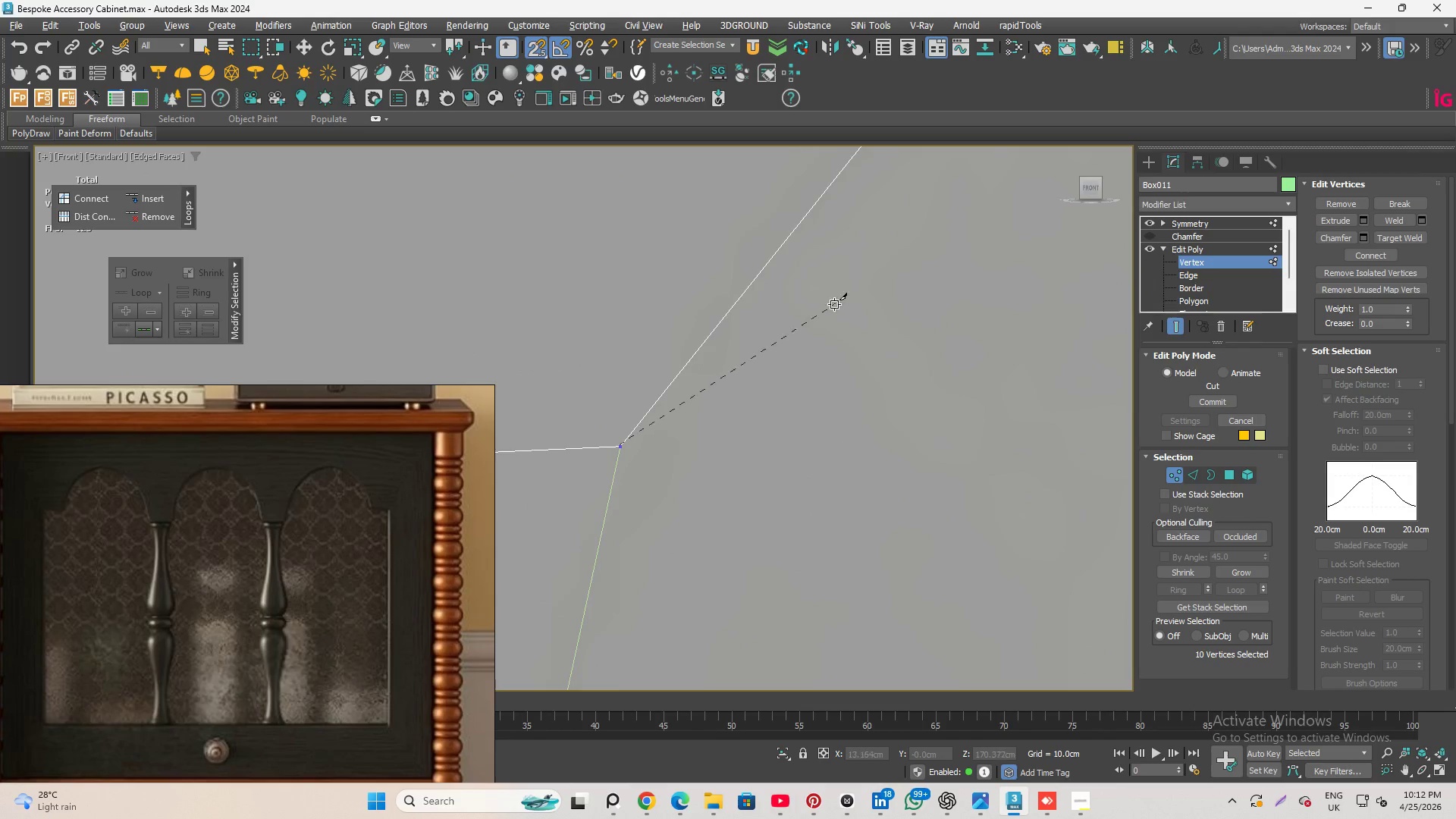 
scroll: coordinate [741, 406], scroll_direction: down, amount: 6.0
 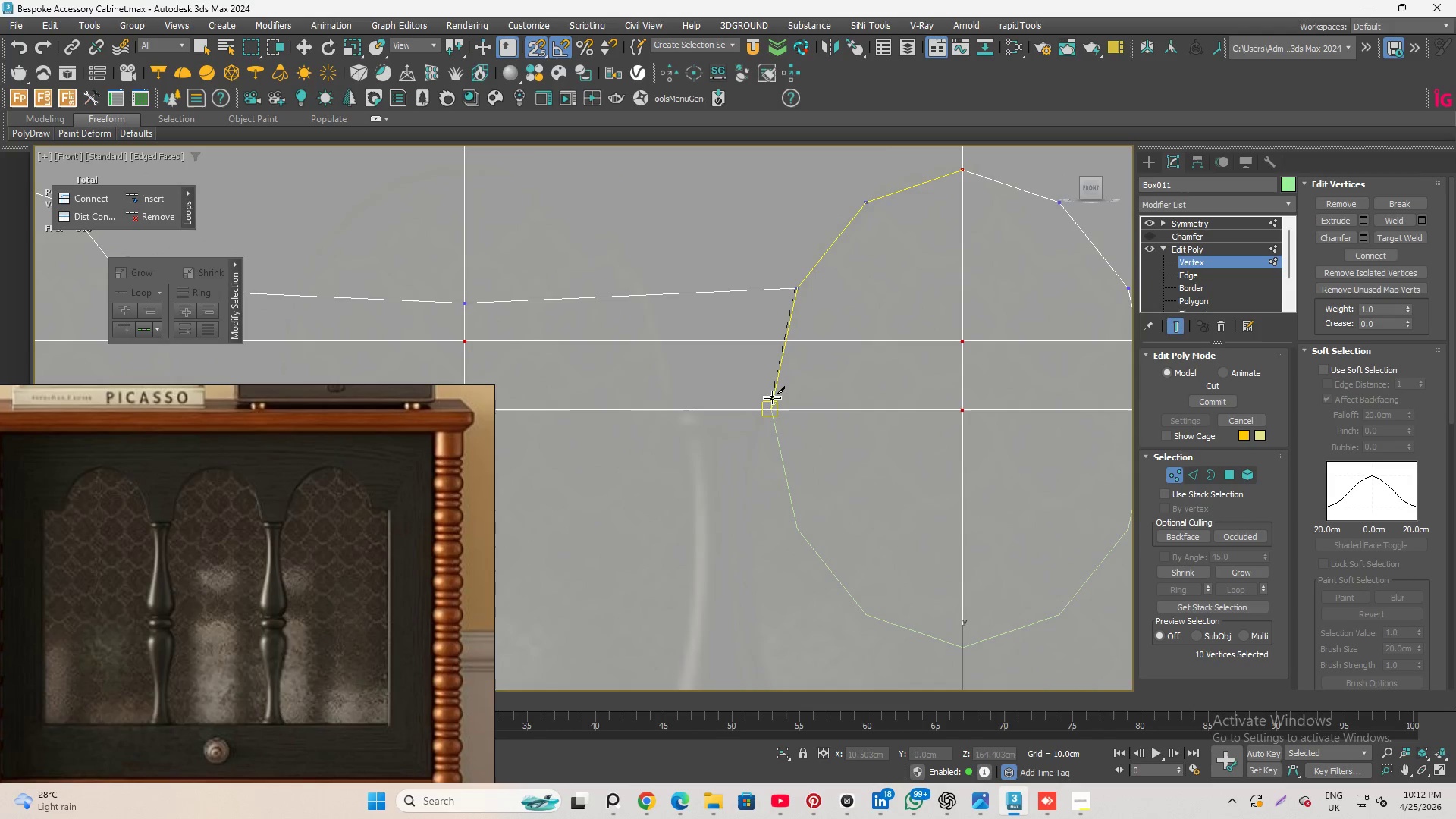 
scroll: coordinate [773, 417], scroll_direction: up, amount: 5.0
 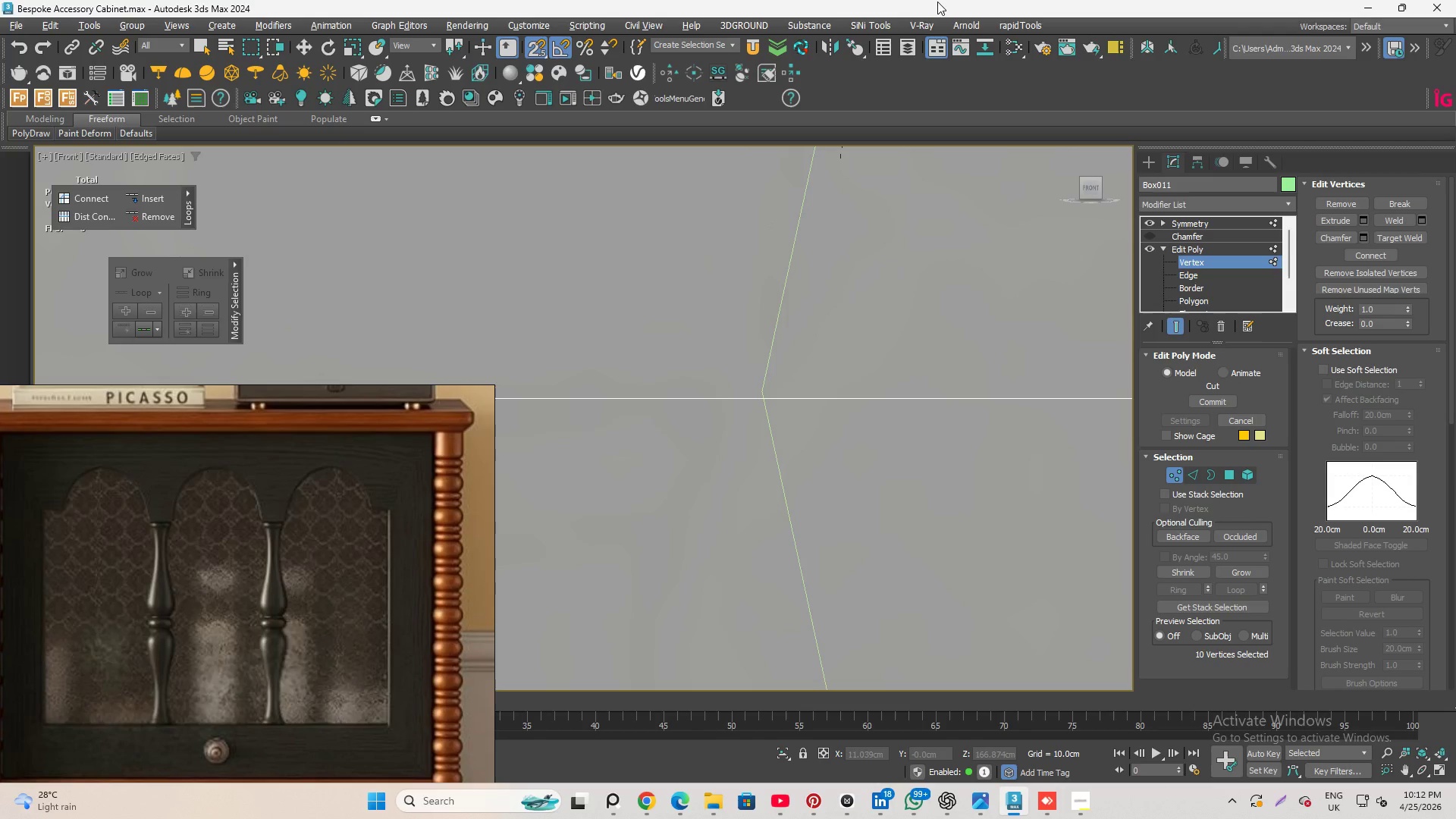 
wait(5.9)
 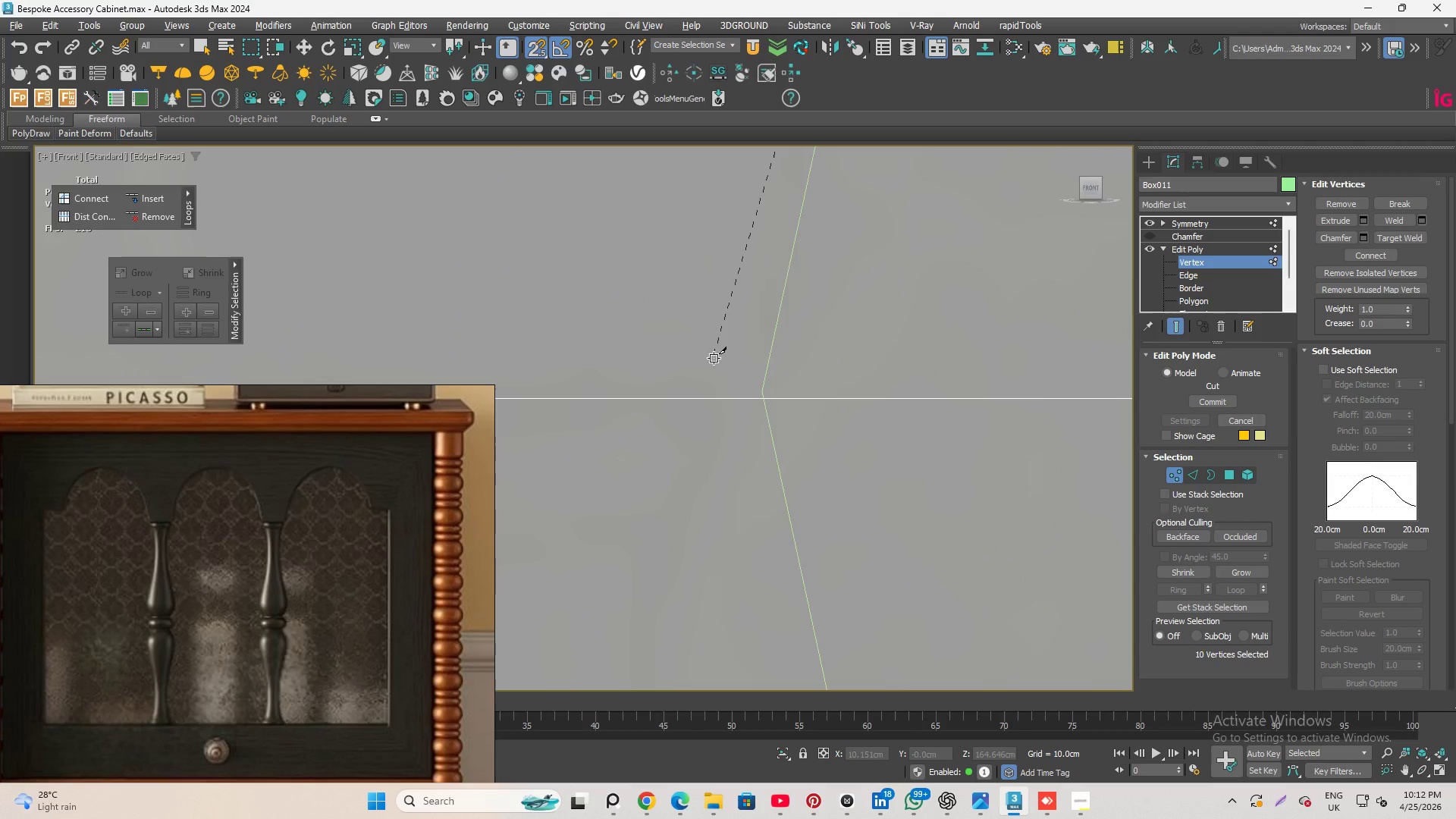 
scroll: coordinate [761, 375], scroll_direction: down, amount: 8.0
 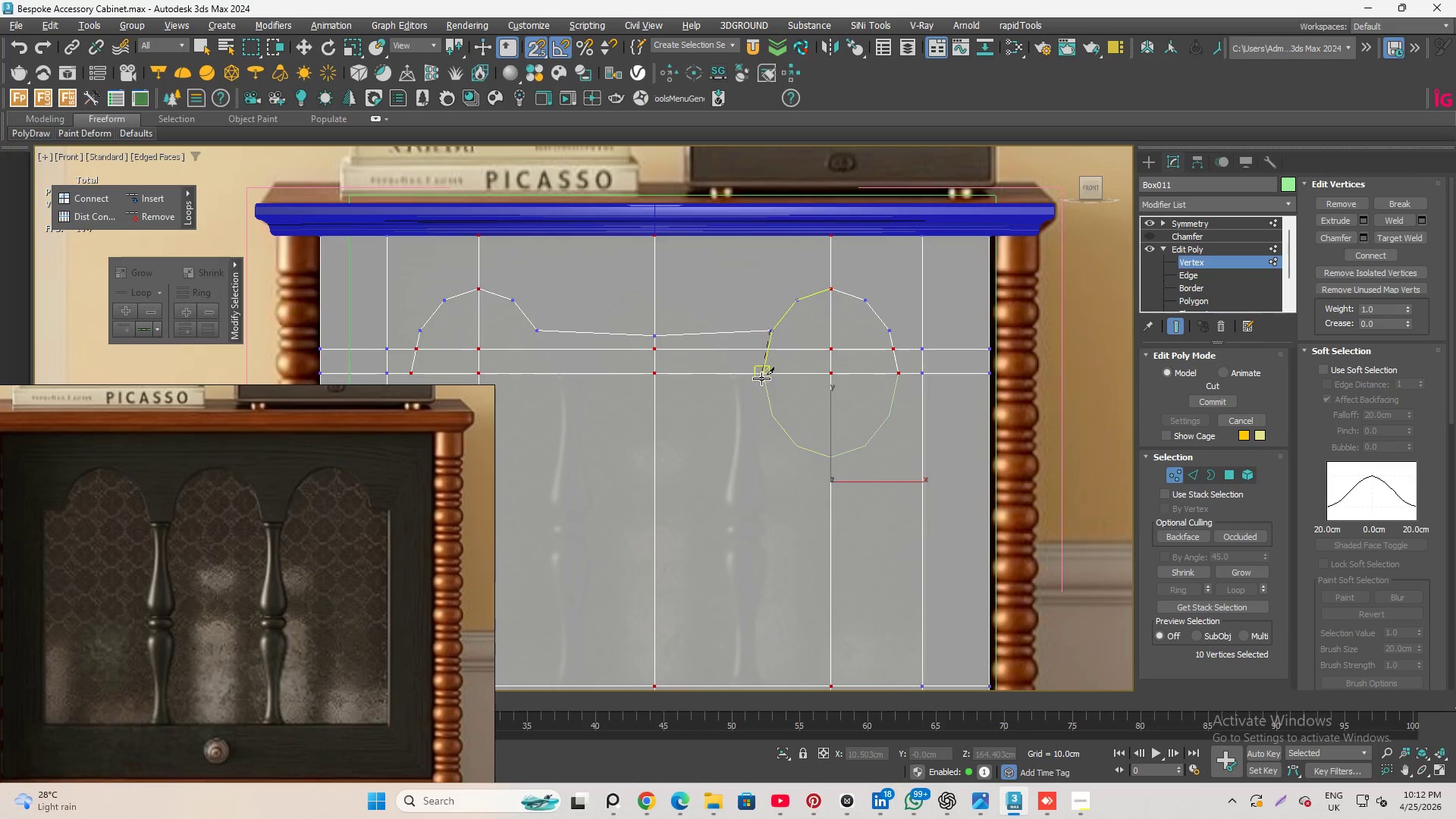 
scroll: coordinate [784, 369], scroll_direction: none, amount: 0.0
 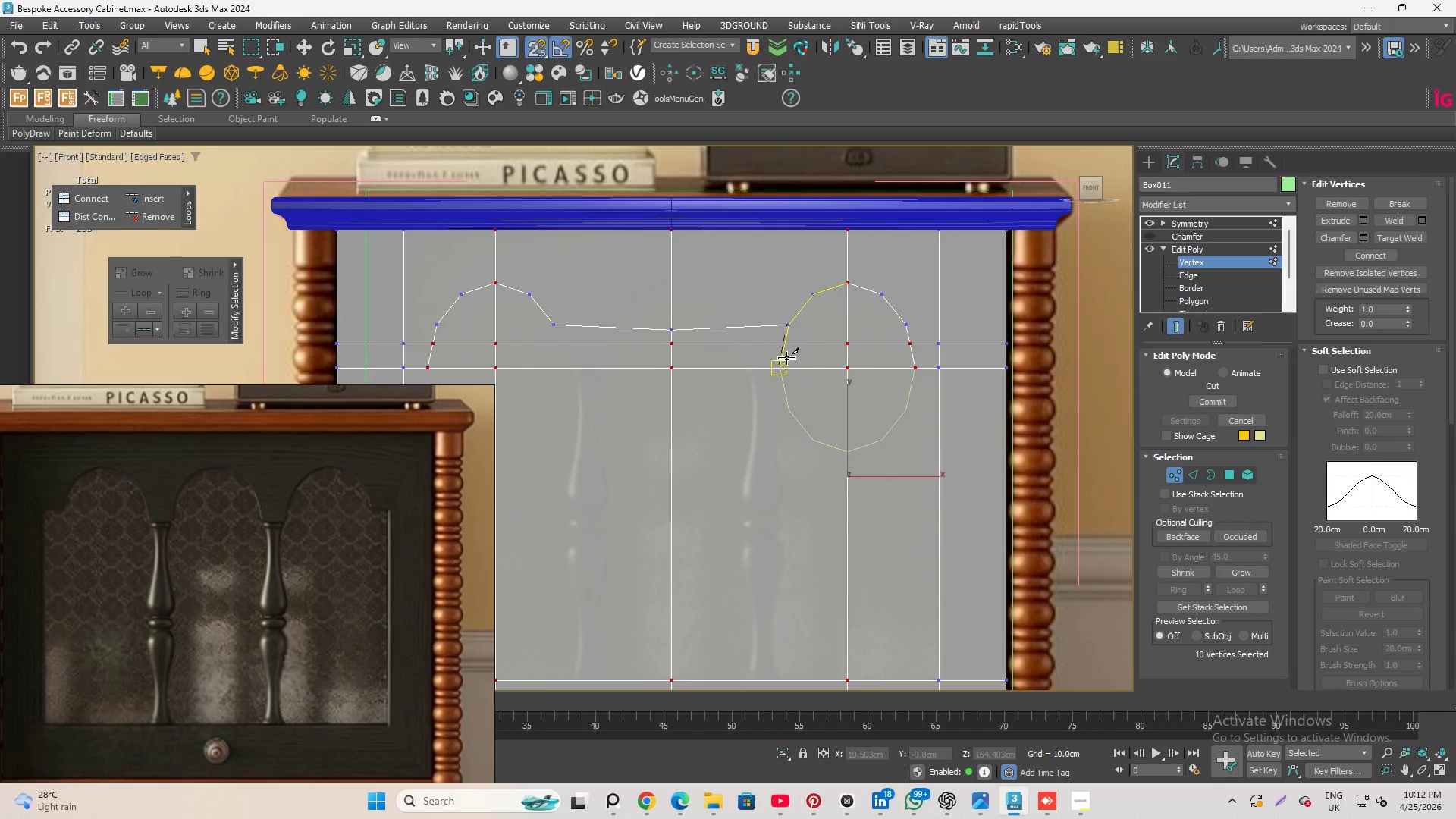 
scroll: coordinate [645, 220], scroll_direction: up, amount: 15.0
 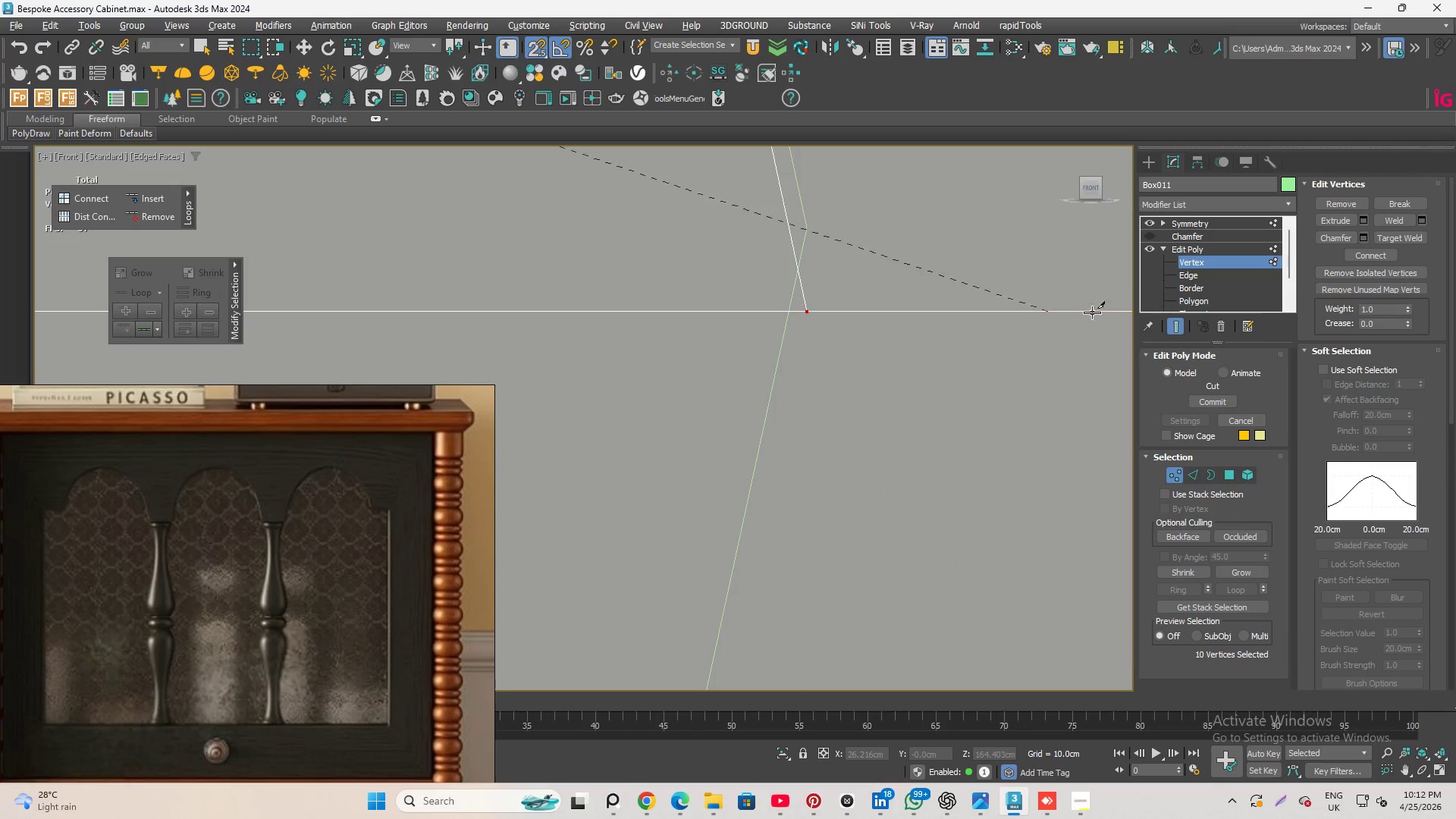 
scroll: coordinate [746, 256], scroll_direction: down, amount: 17.0
 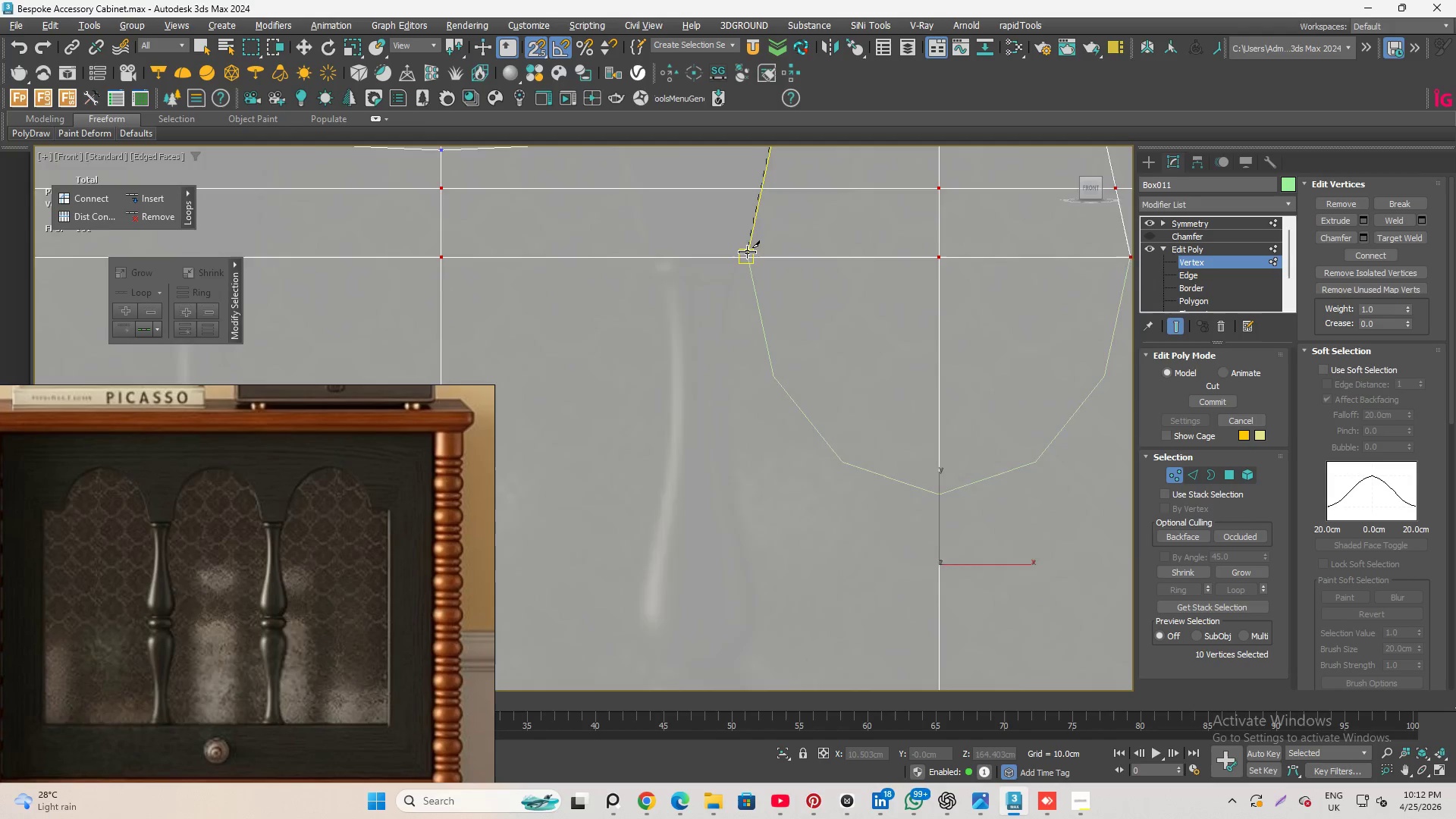 
scroll: coordinate [754, 246], scroll_direction: up, amount: 6.0
 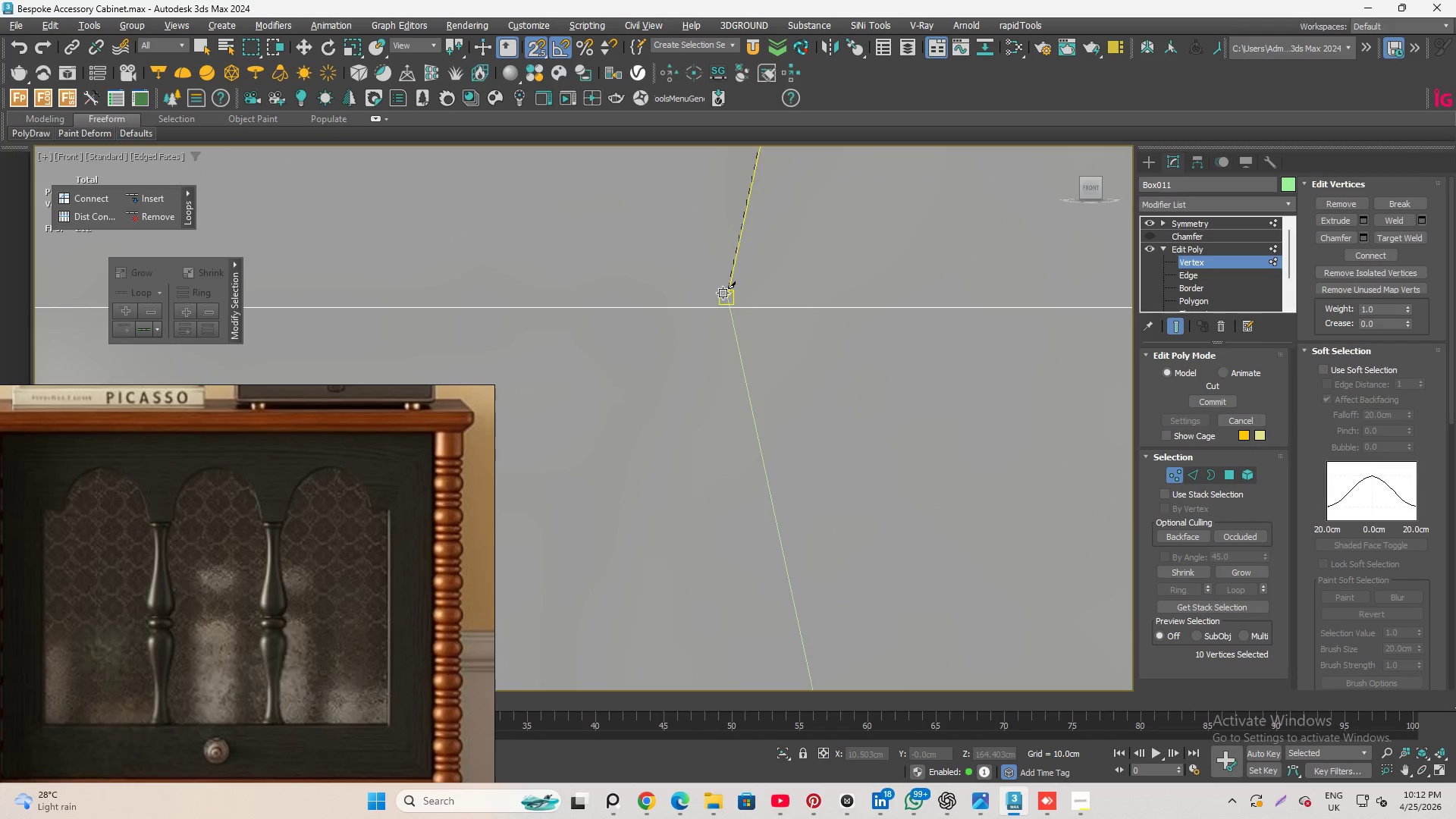 
left_click([723, 293])
 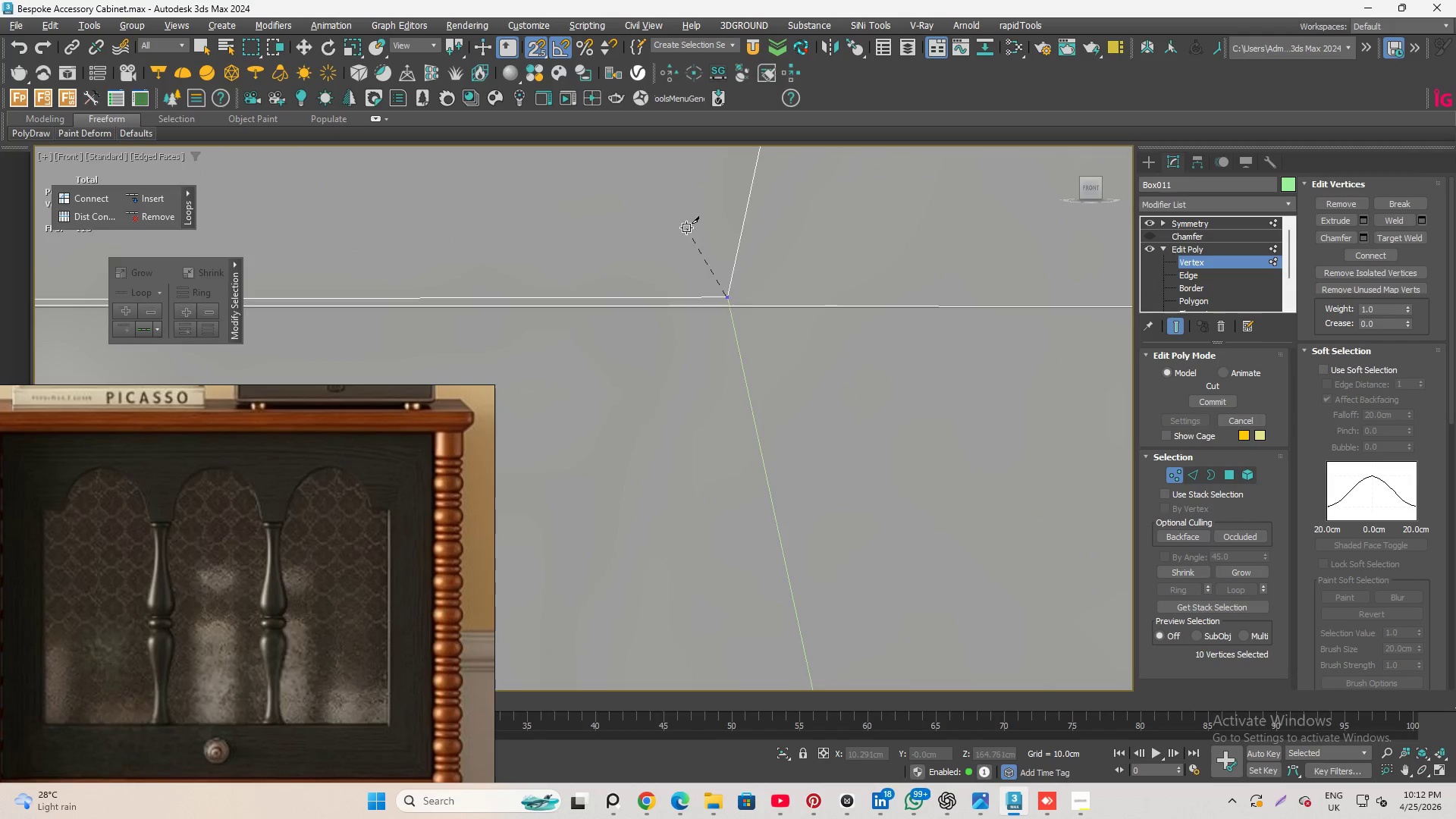 
scroll: coordinate [686, 228], scroll_direction: down, amount: 4.0
 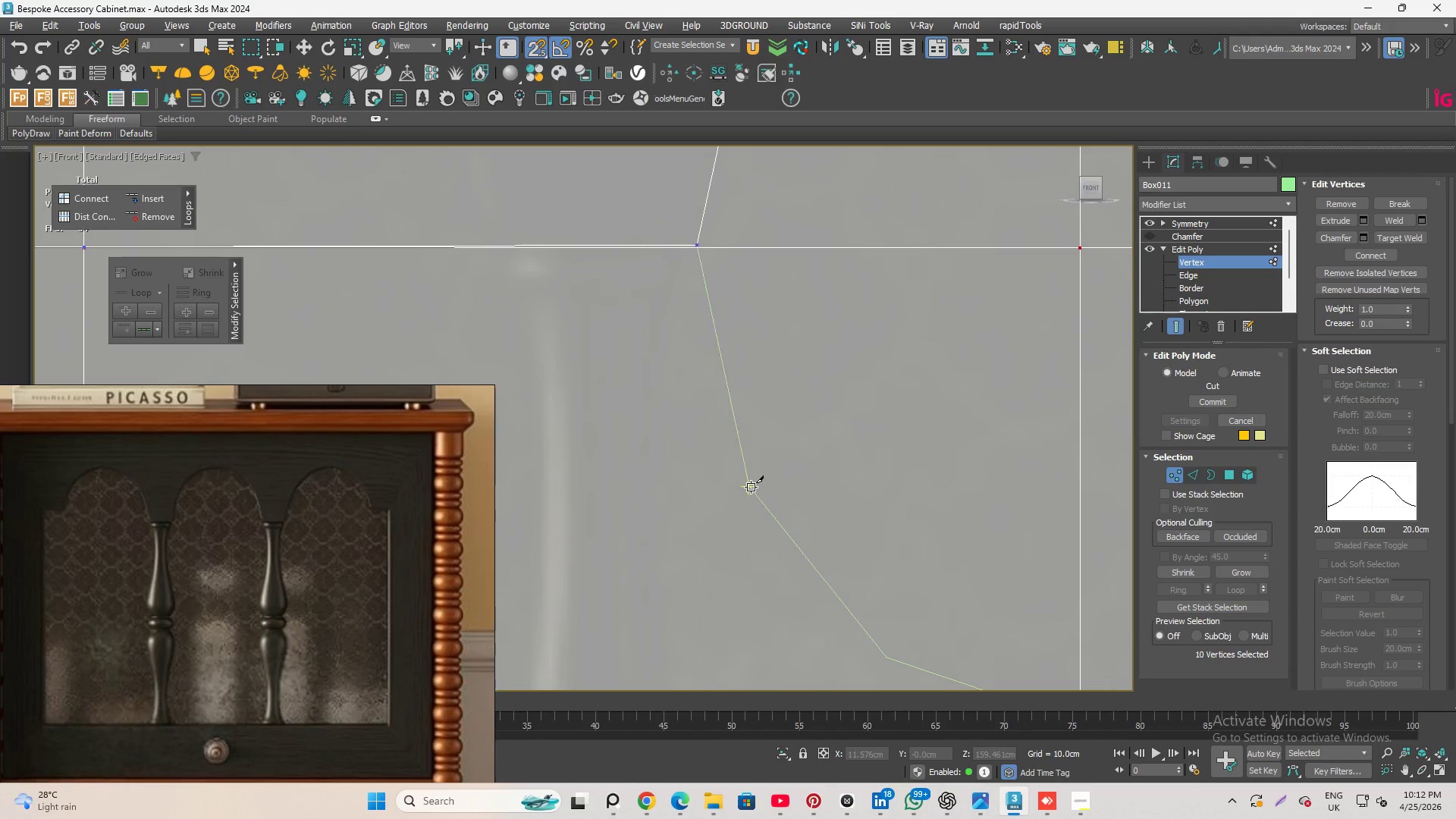 
left_click([751, 487])
 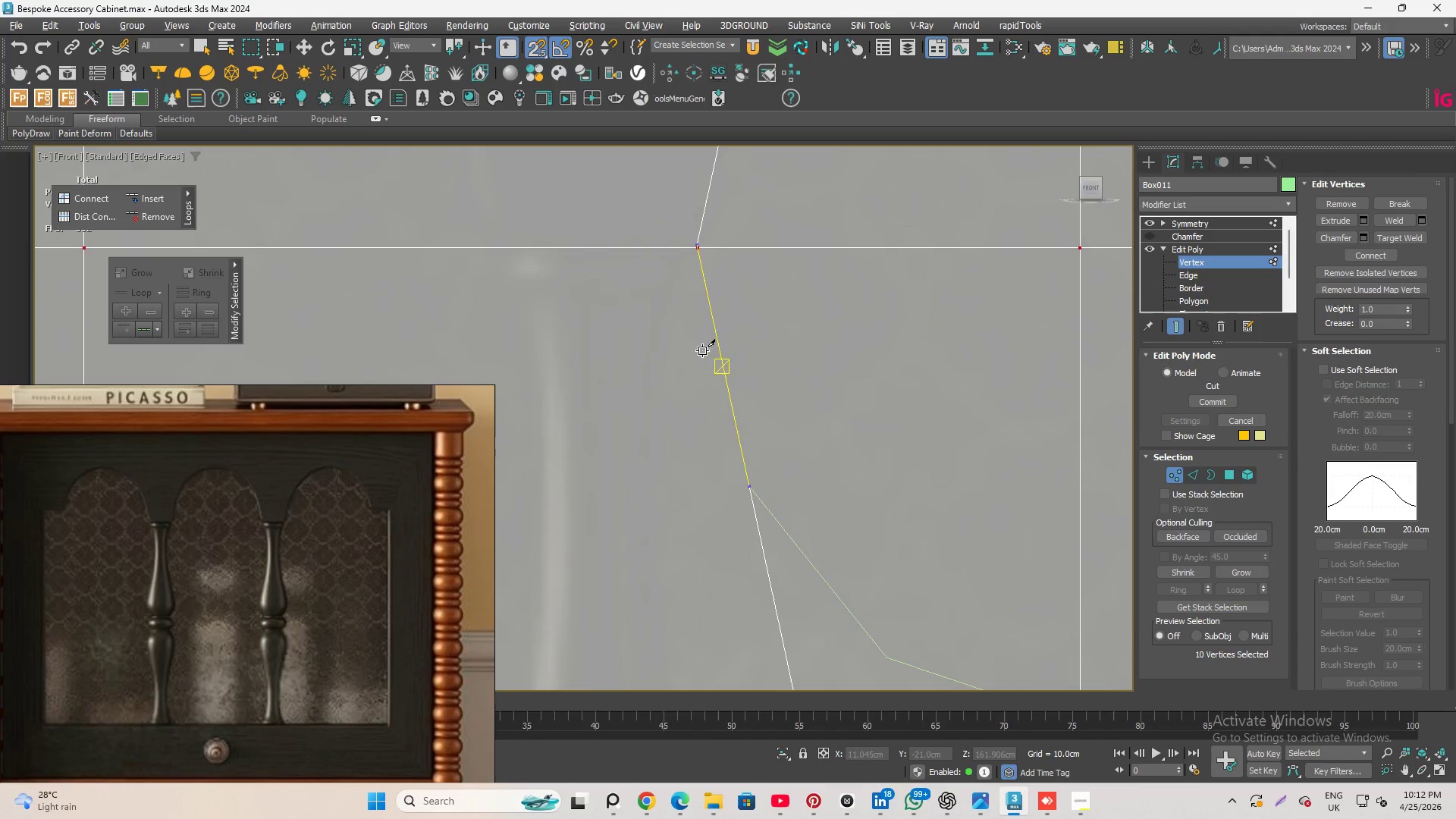 
scroll: coordinate [686, 314], scroll_direction: down, amount: 2.0
 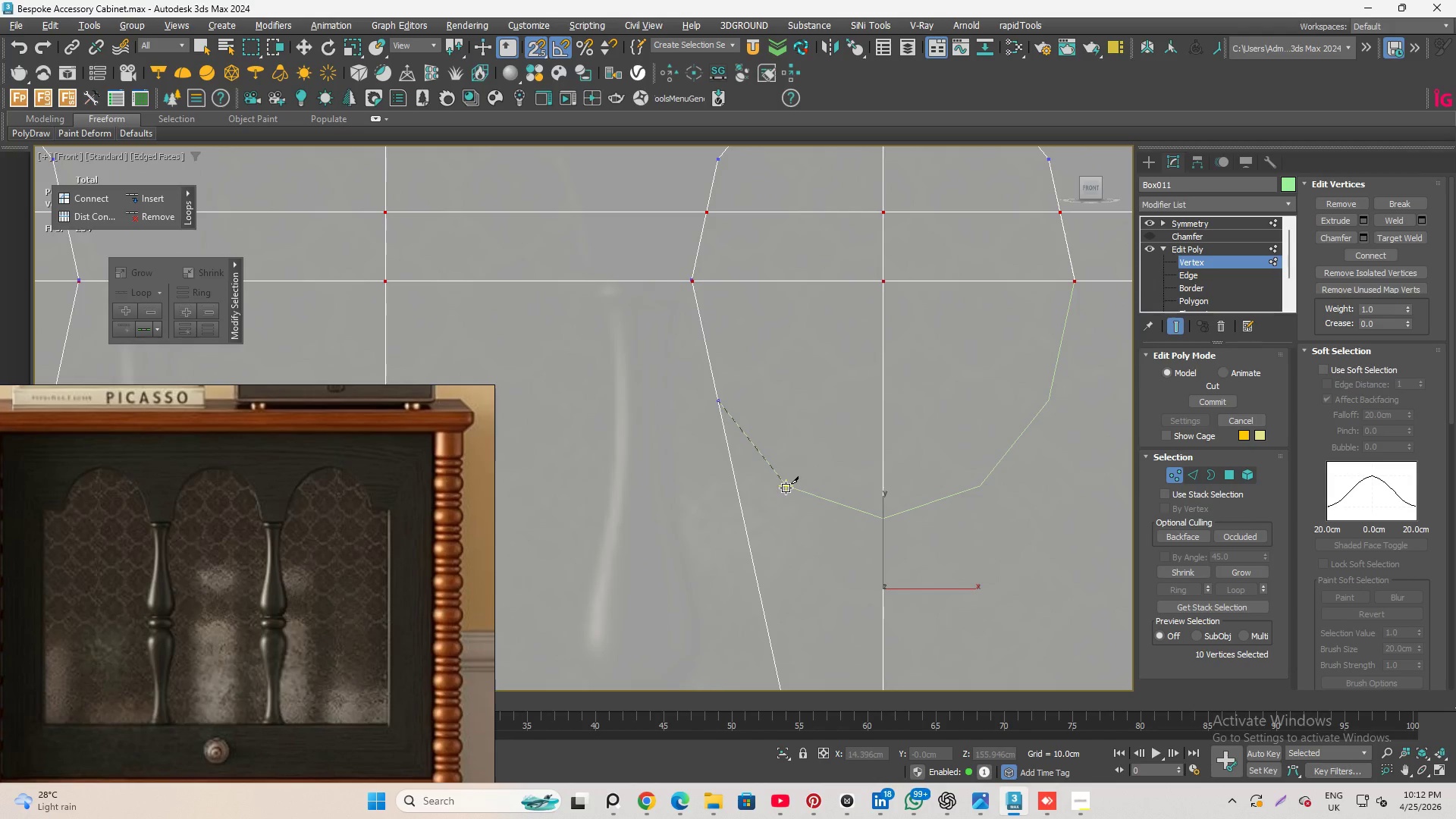 
left_click([786, 488])
 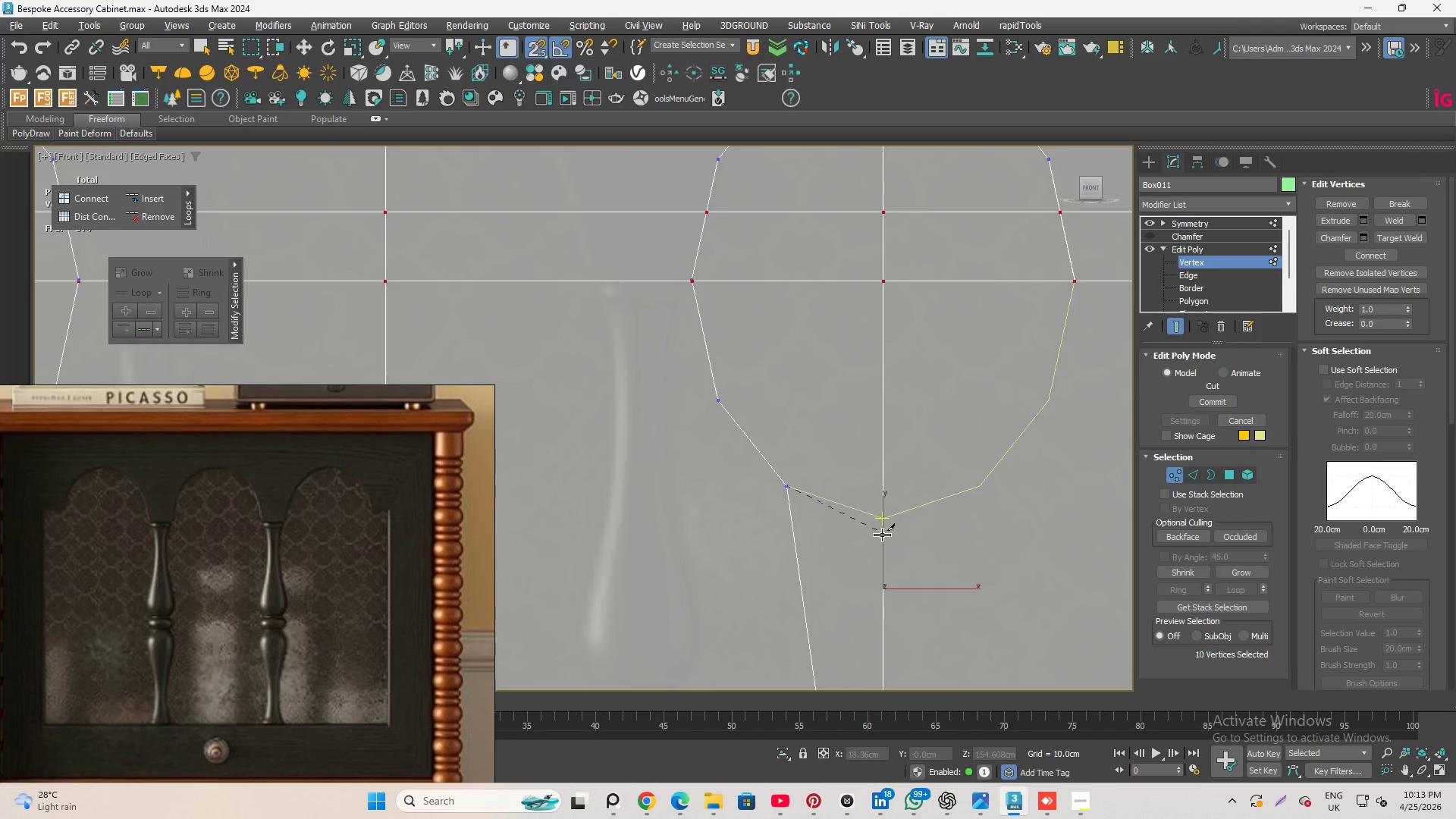 
scroll: coordinate [880, 535], scroll_direction: up, amount: 3.0
 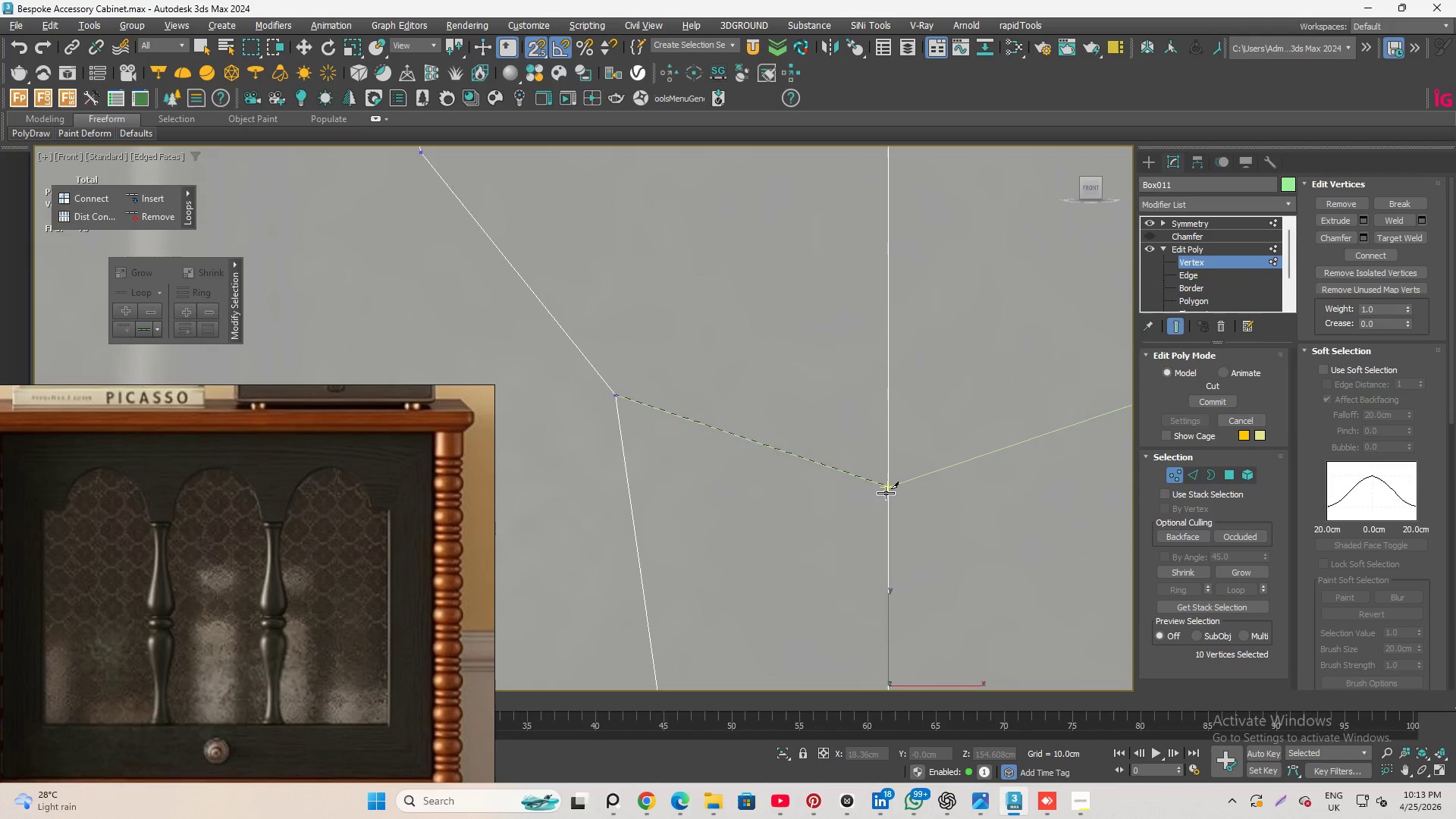 
left_click([886, 493])
 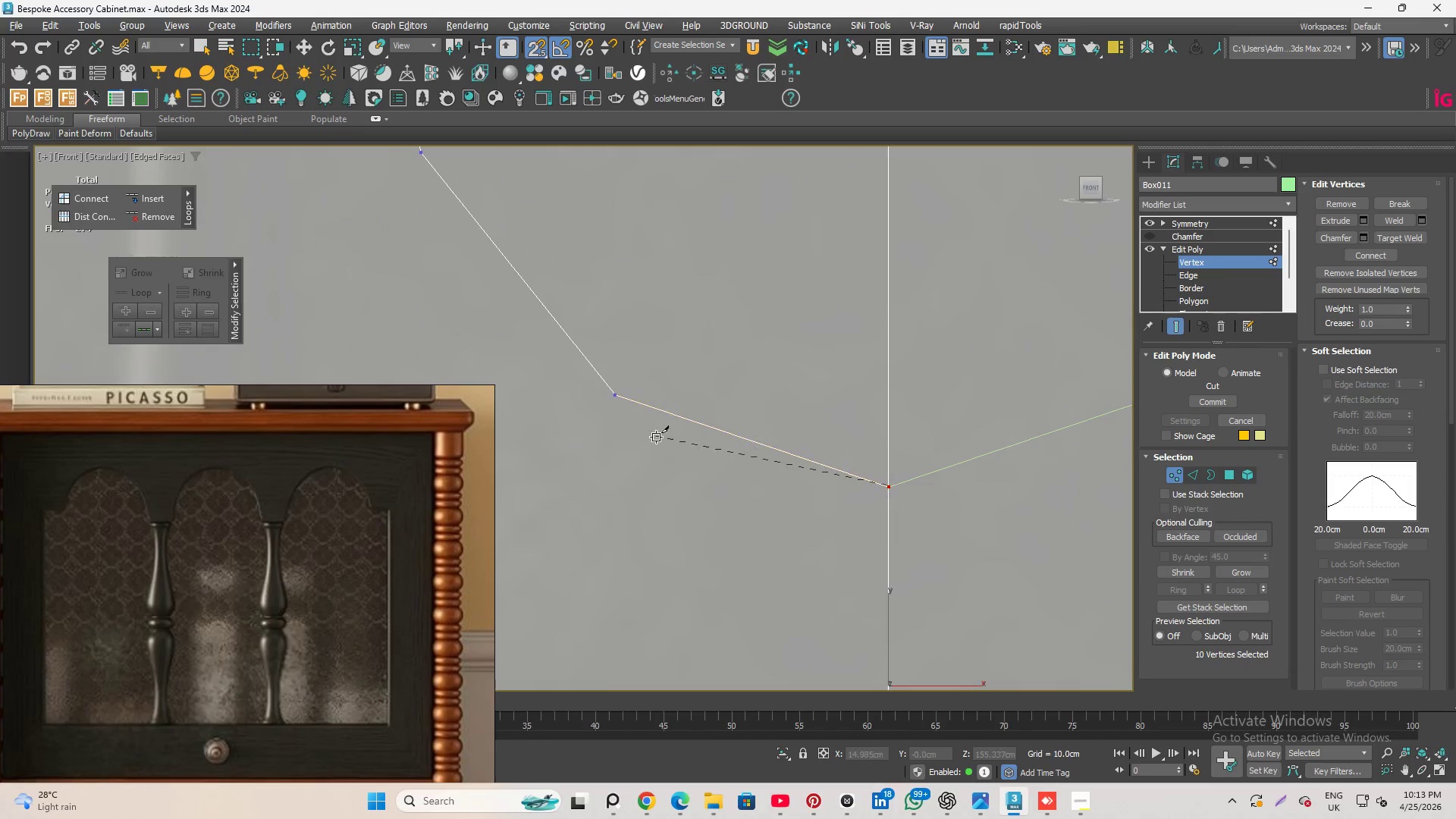 
scroll: coordinate [661, 441], scroll_direction: down, amount: 2.0
 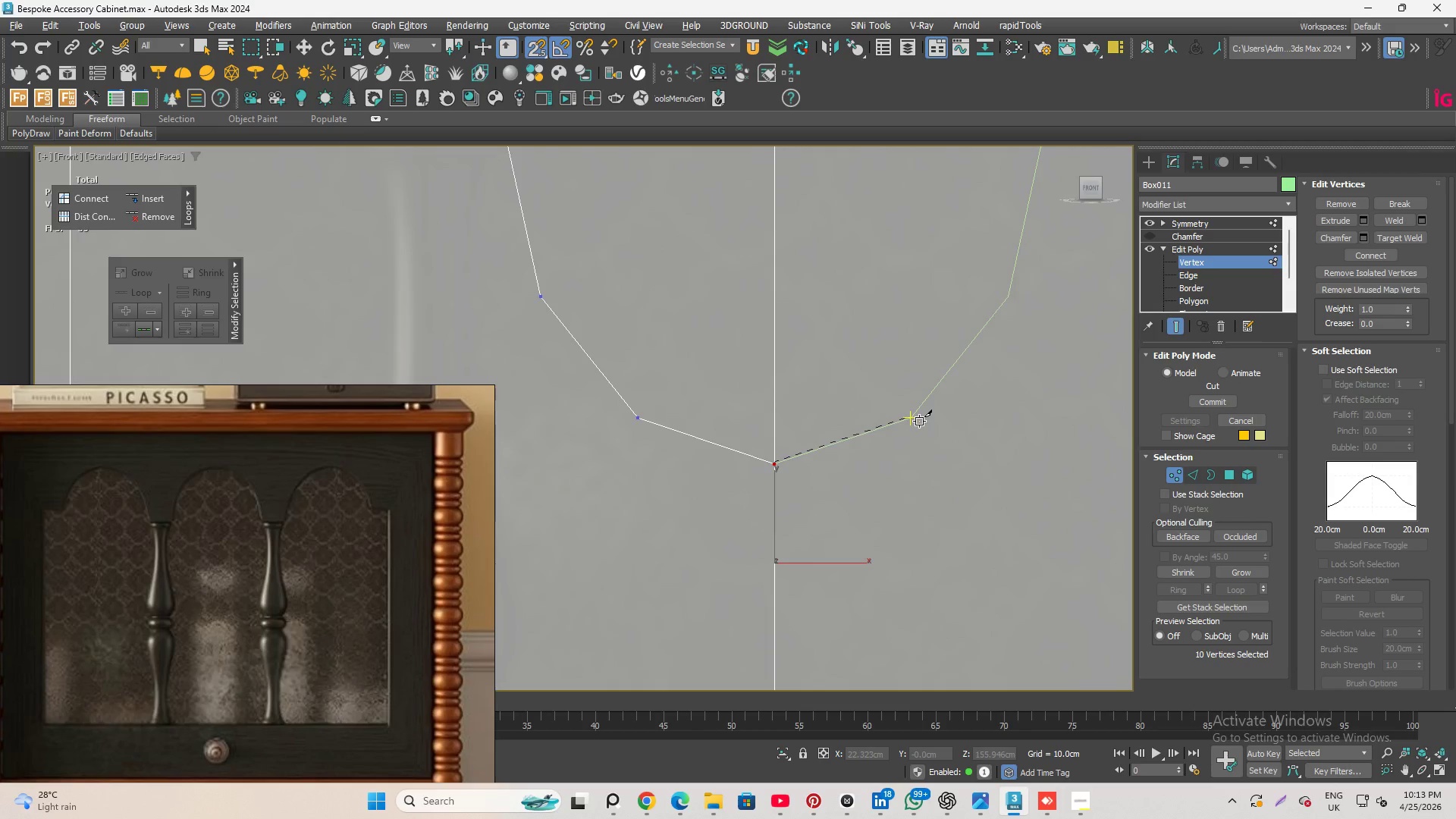 
left_click([919, 421])
 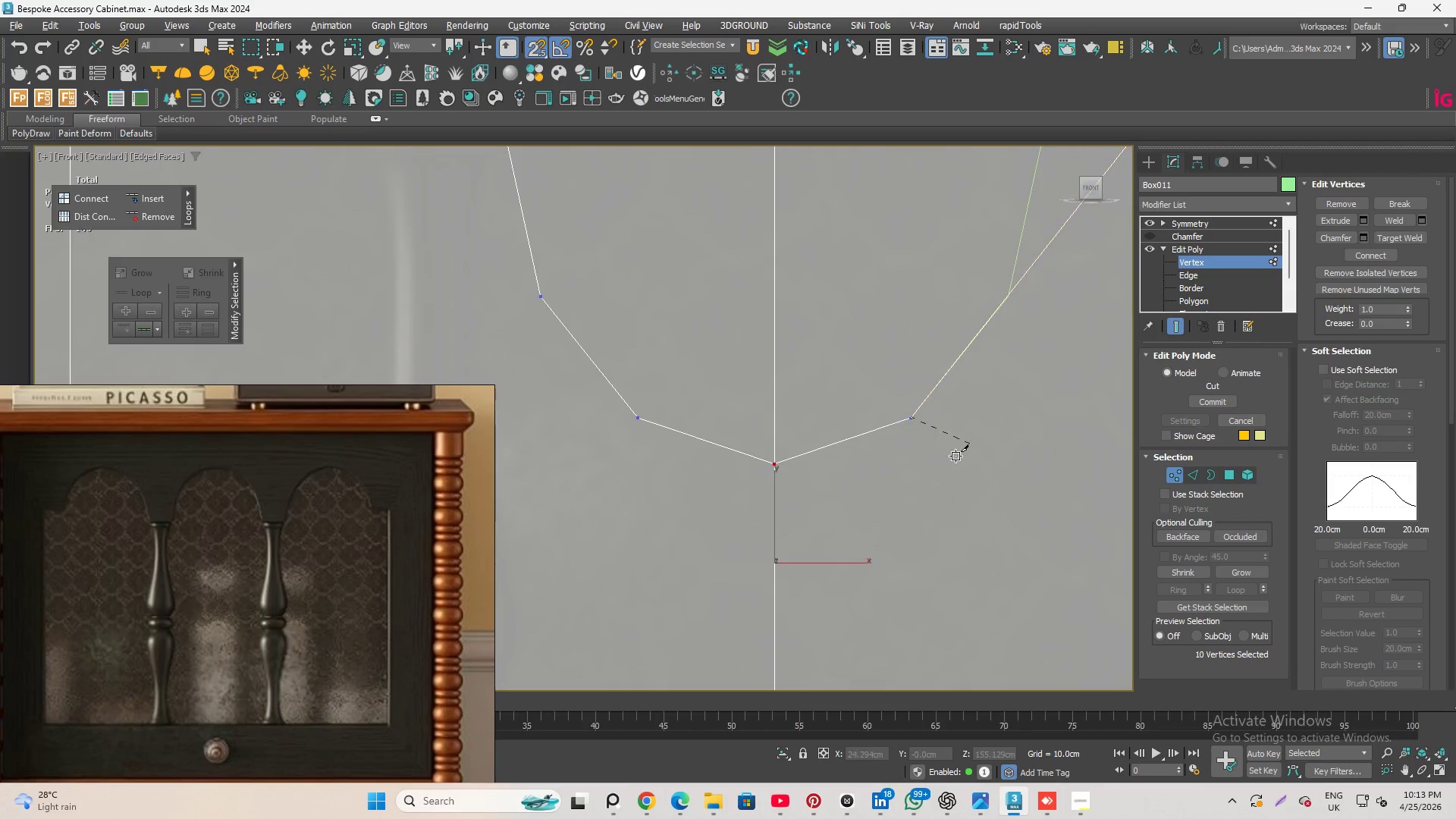 
scroll: coordinate [948, 390], scroll_direction: up, amount: 2.0
 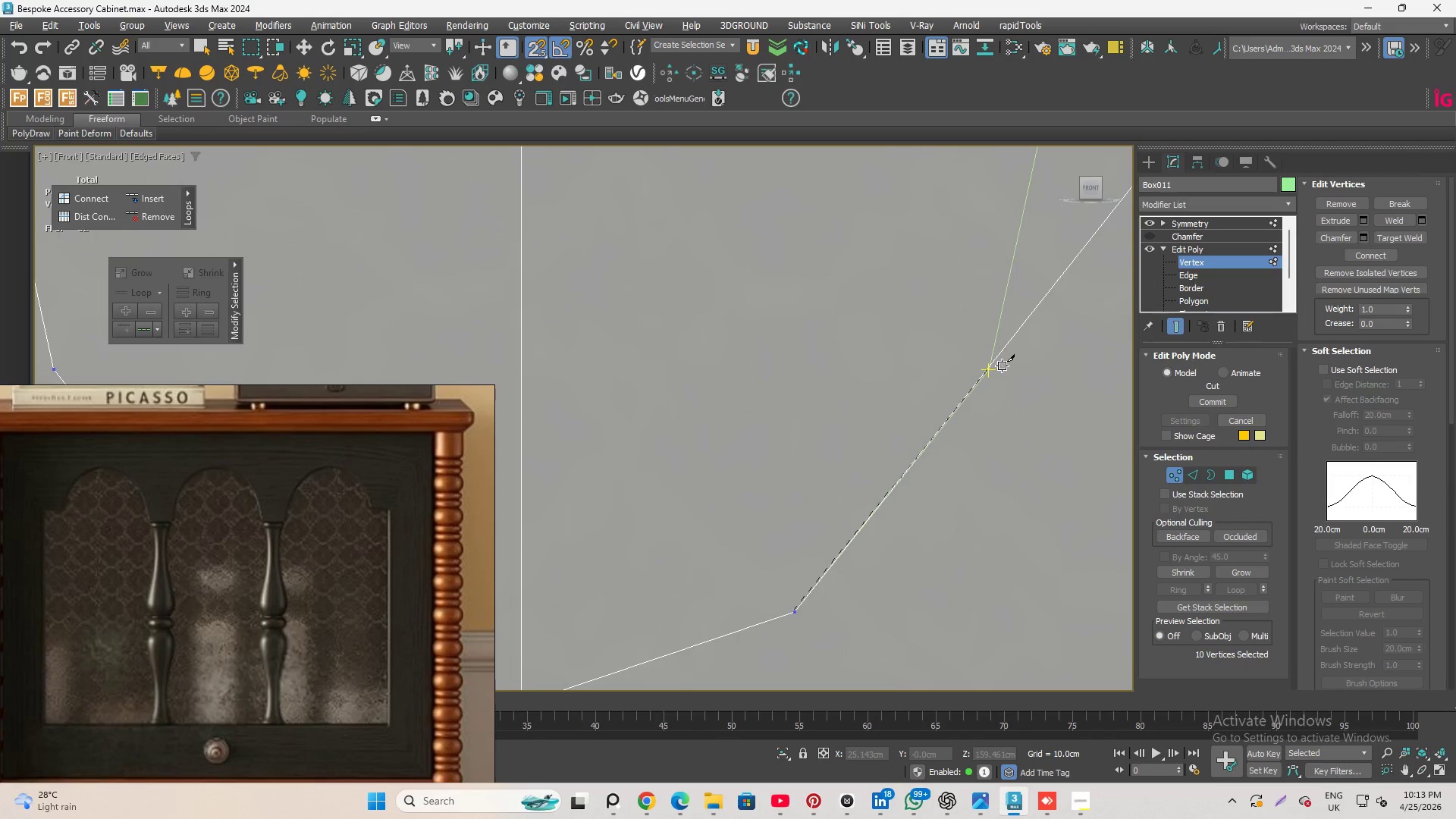 
left_click([1002, 366])
 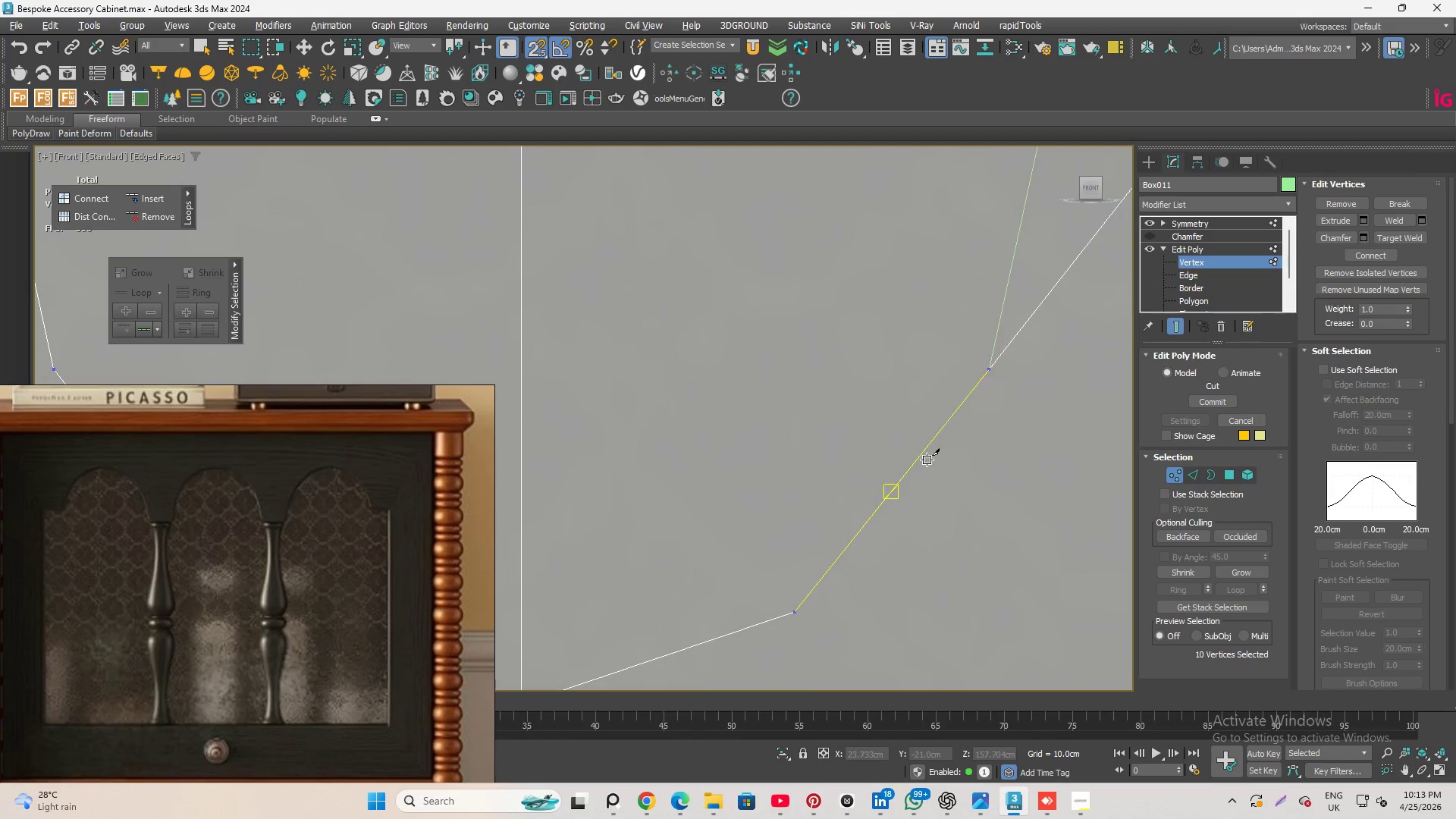 
scroll: coordinate [977, 318], scroll_direction: down, amount: 1.0
 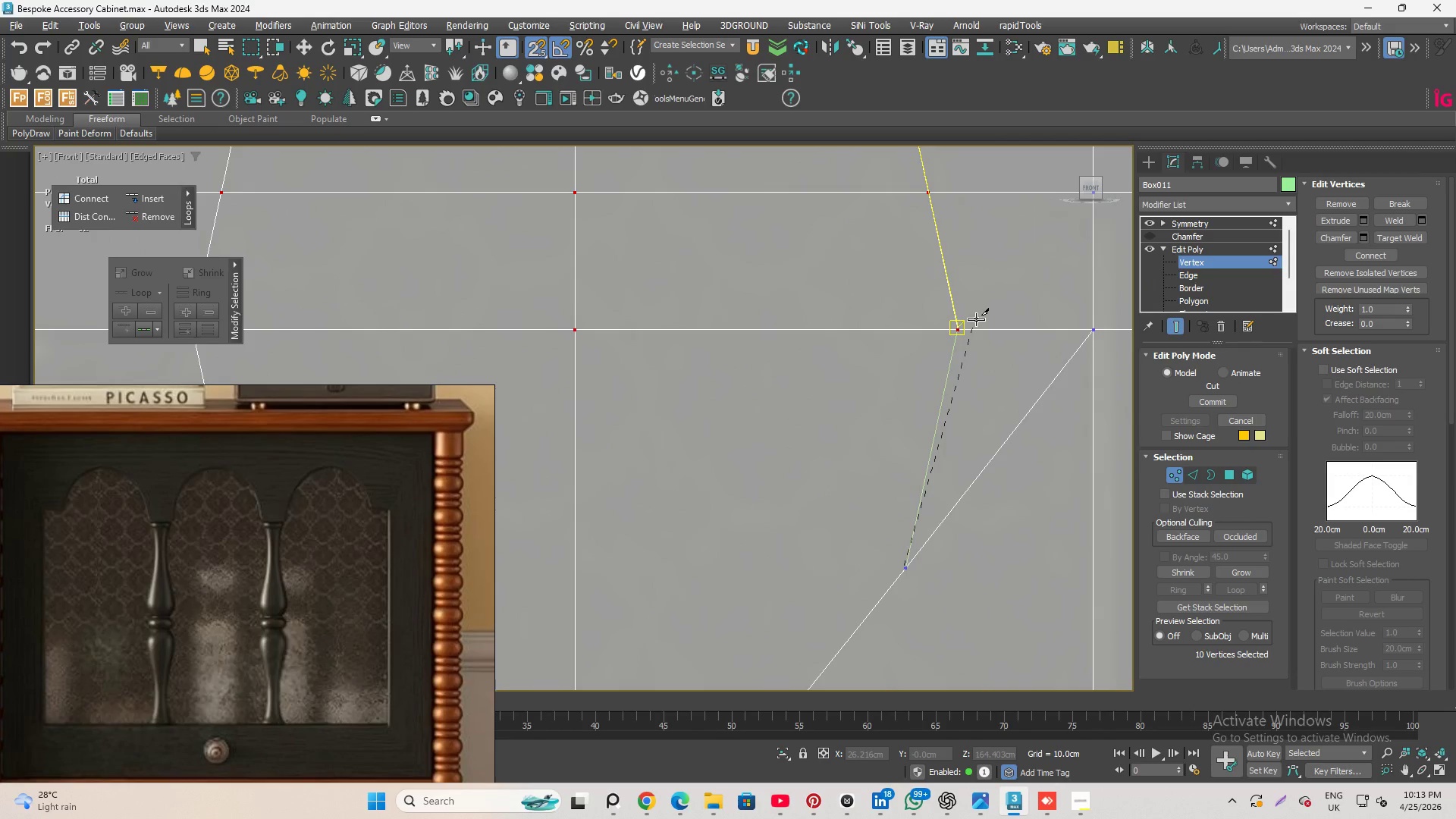 
left_click([976, 319])
 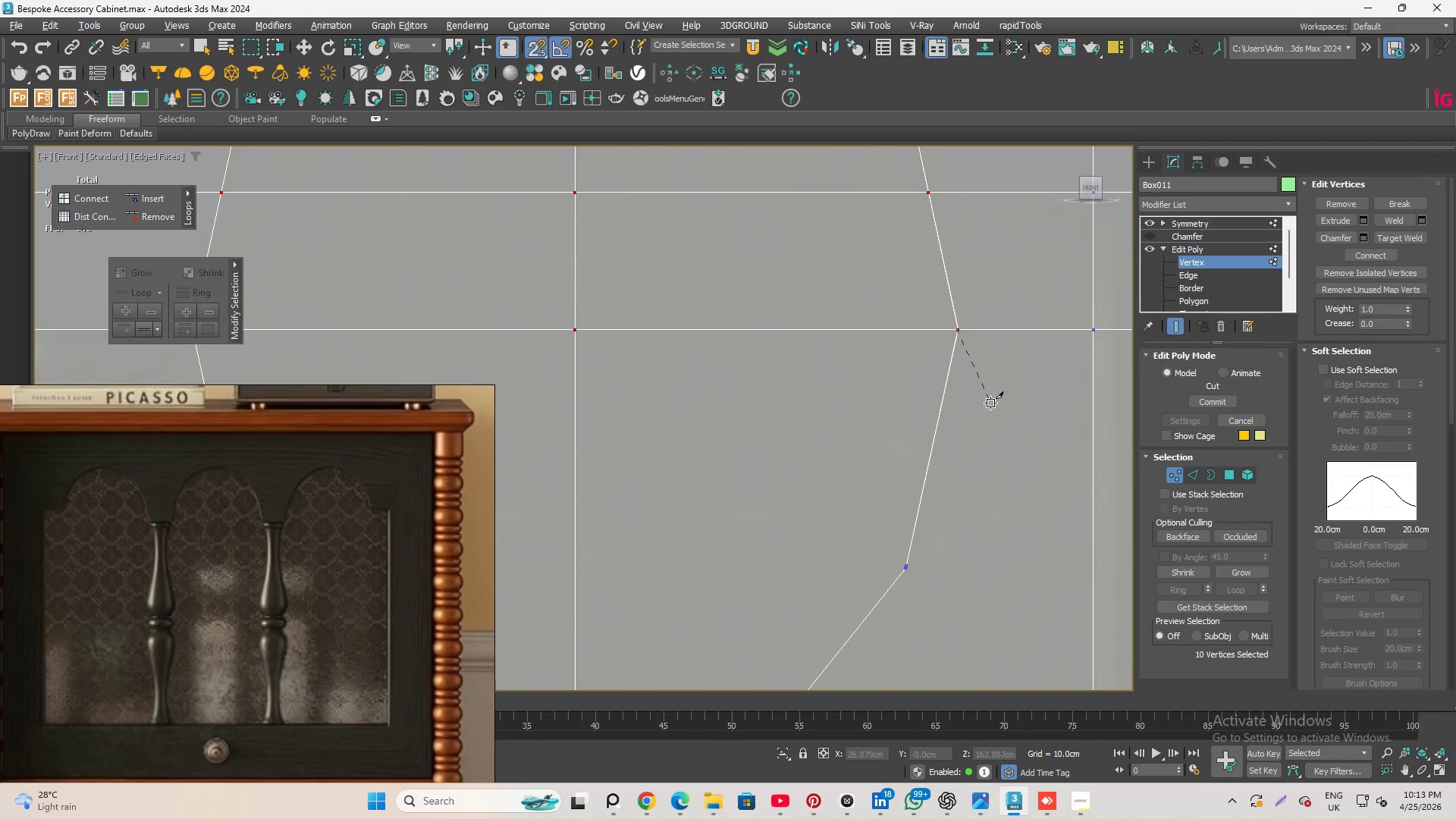 
right_click([990, 406])
 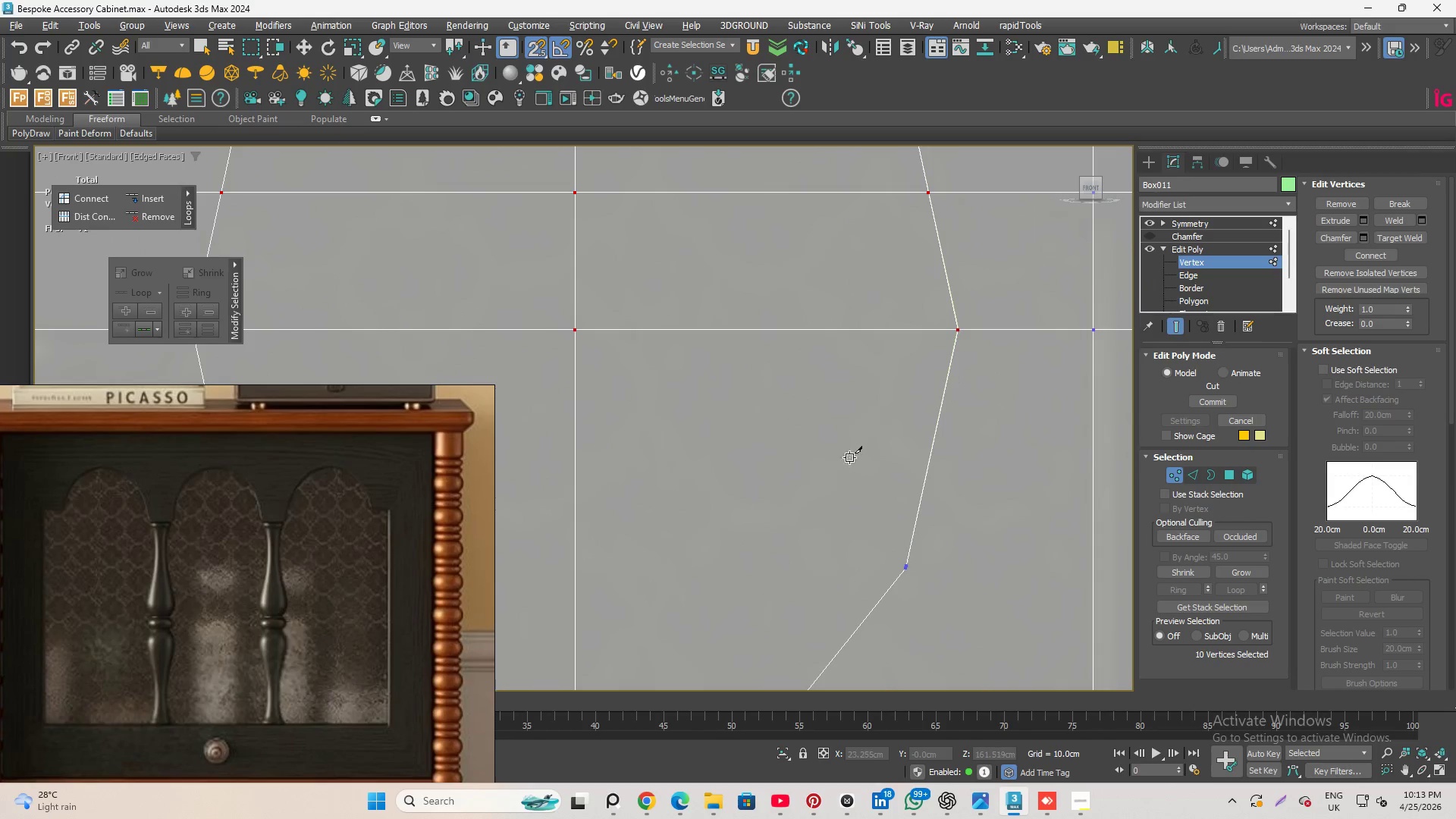 
scroll: coordinate [870, 358], scroll_direction: up, amount: 8.0
 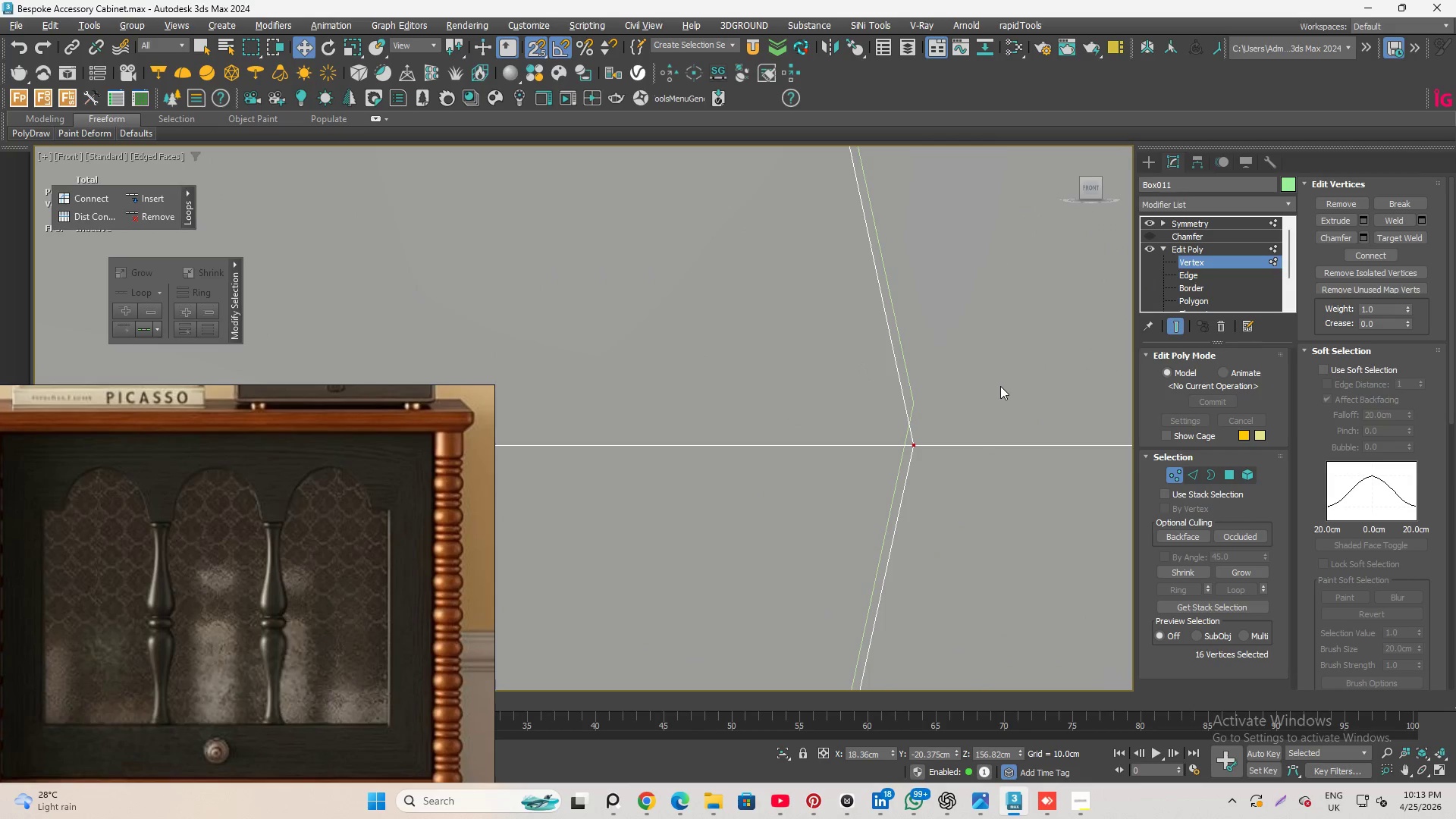 
hold_key(key=ControlLeft, duration=0.58)
 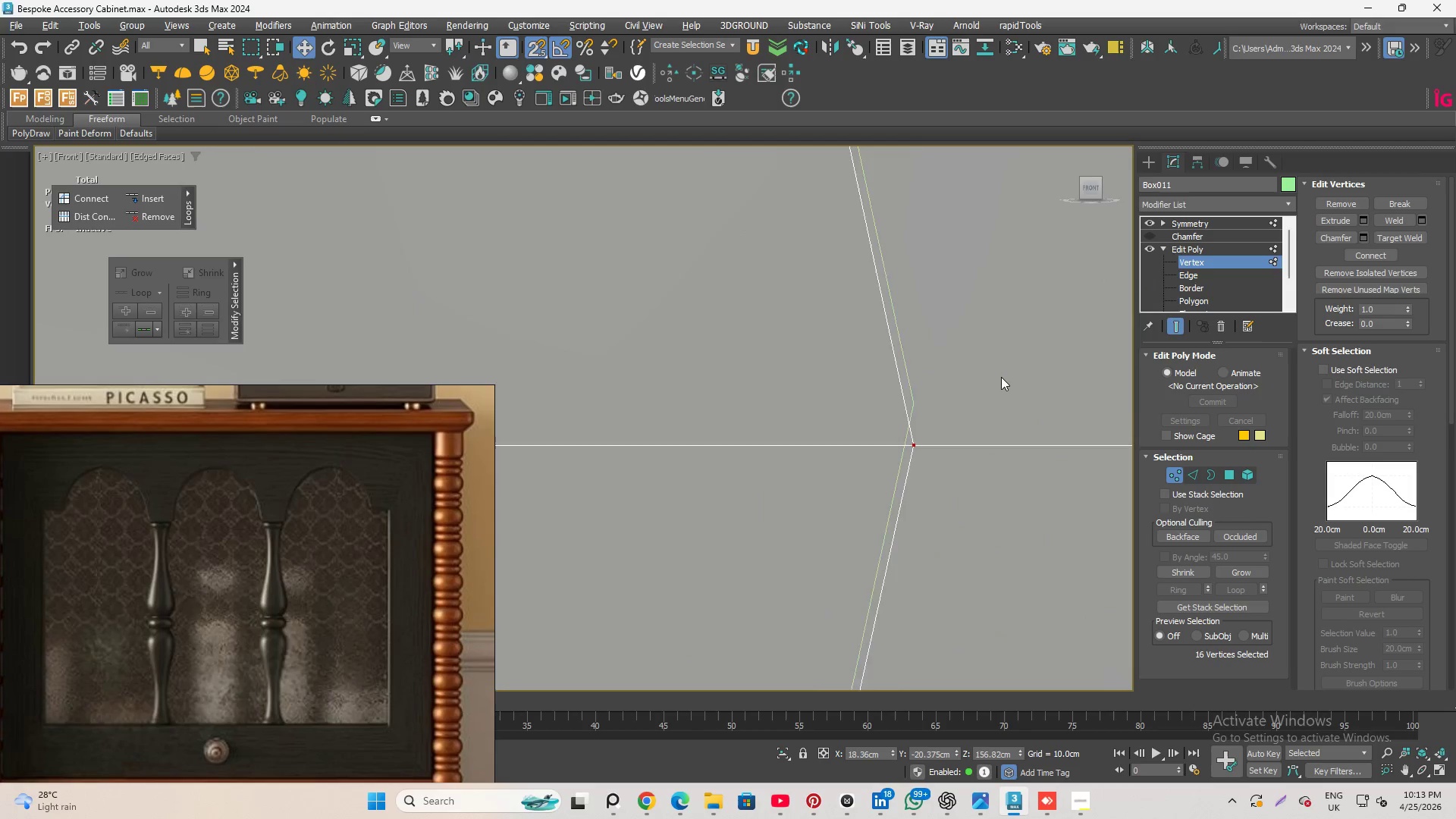 
scroll: coordinate [1002, 382], scroll_direction: down, amount: 13.0
 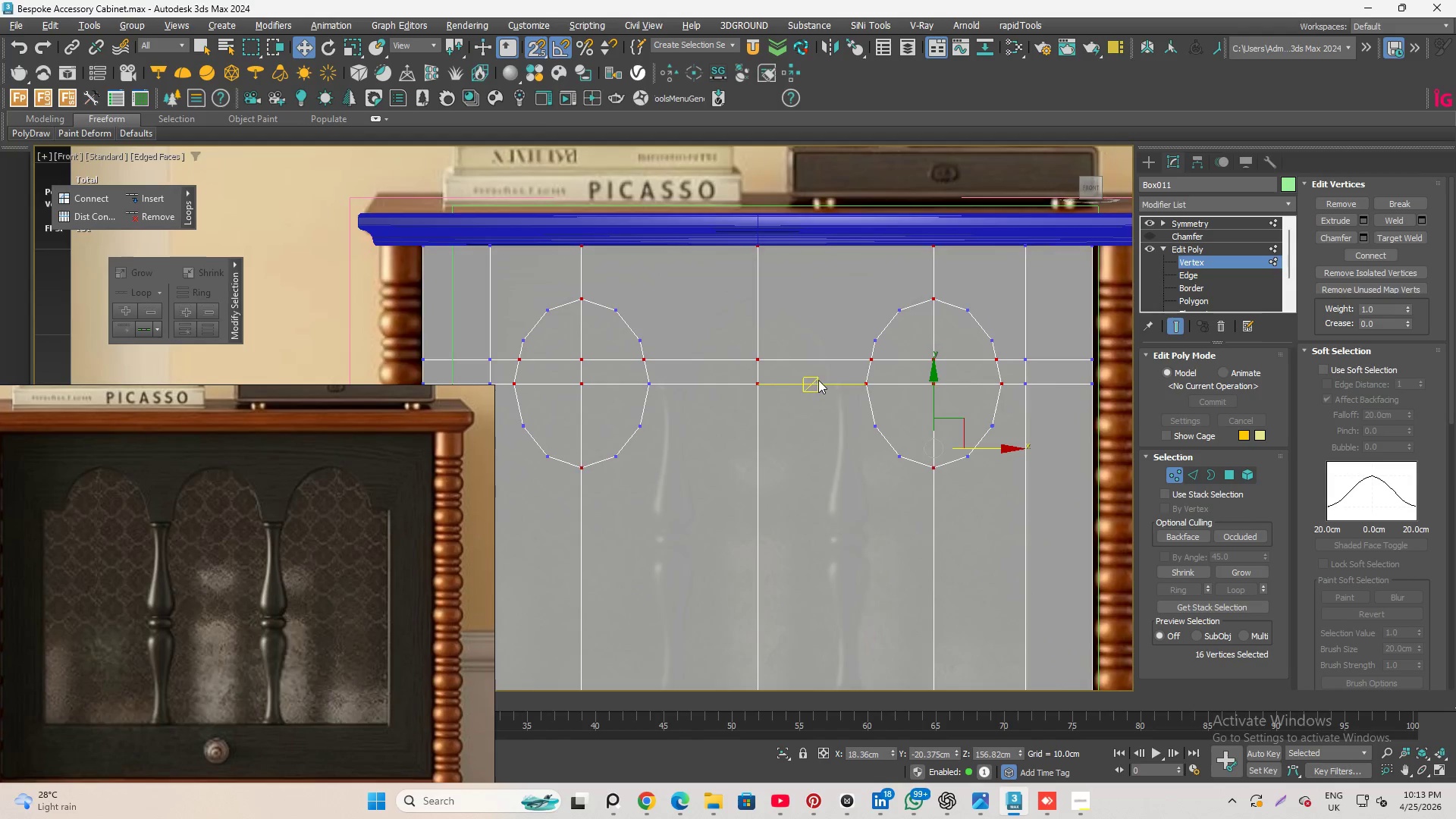 
scroll: coordinate [902, 362], scroll_direction: up, amount: 12.0
 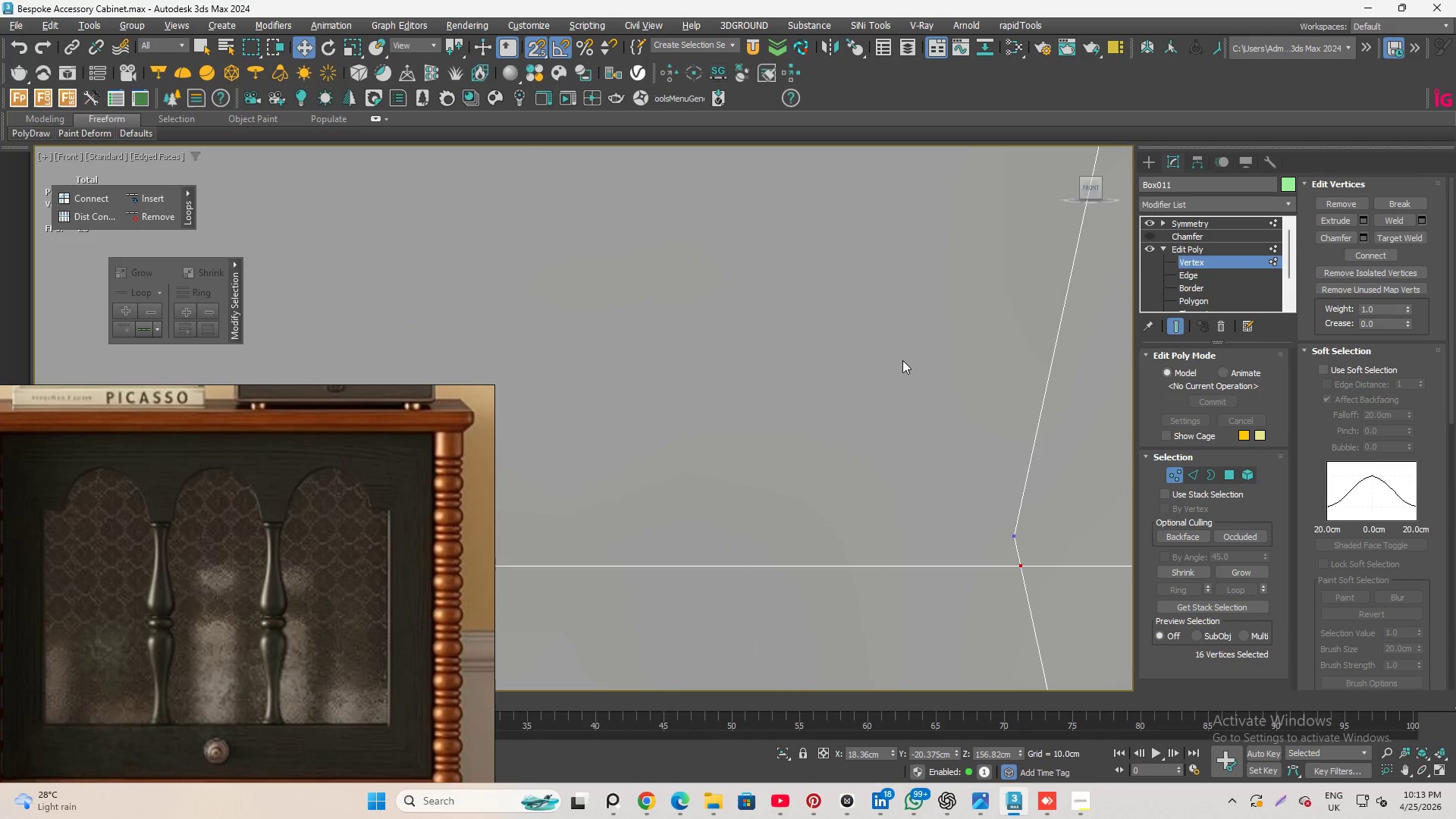 
scroll: coordinate [845, 476], scroll_direction: down, amount: 6.0
 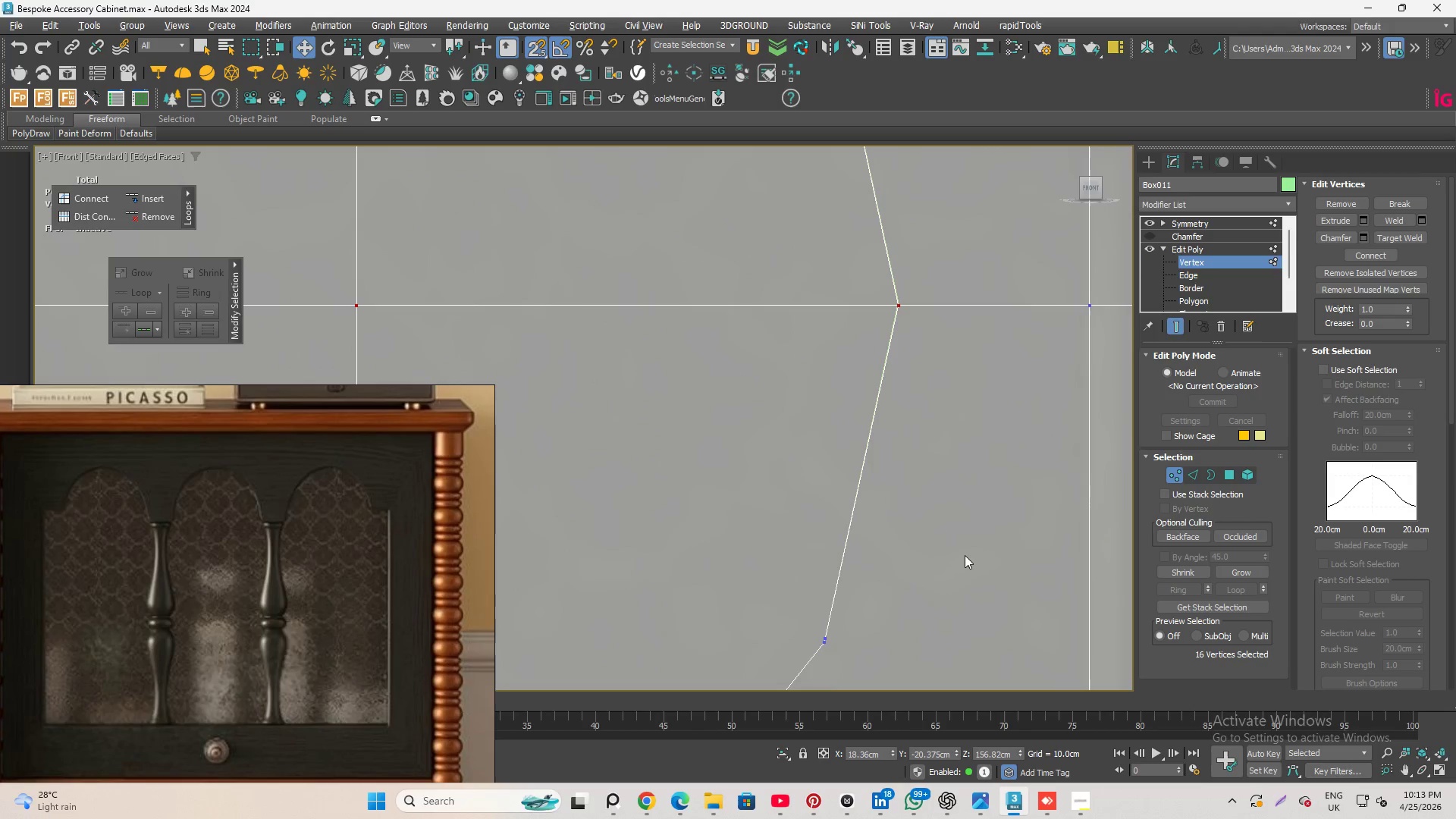 
key(Alt+C)
 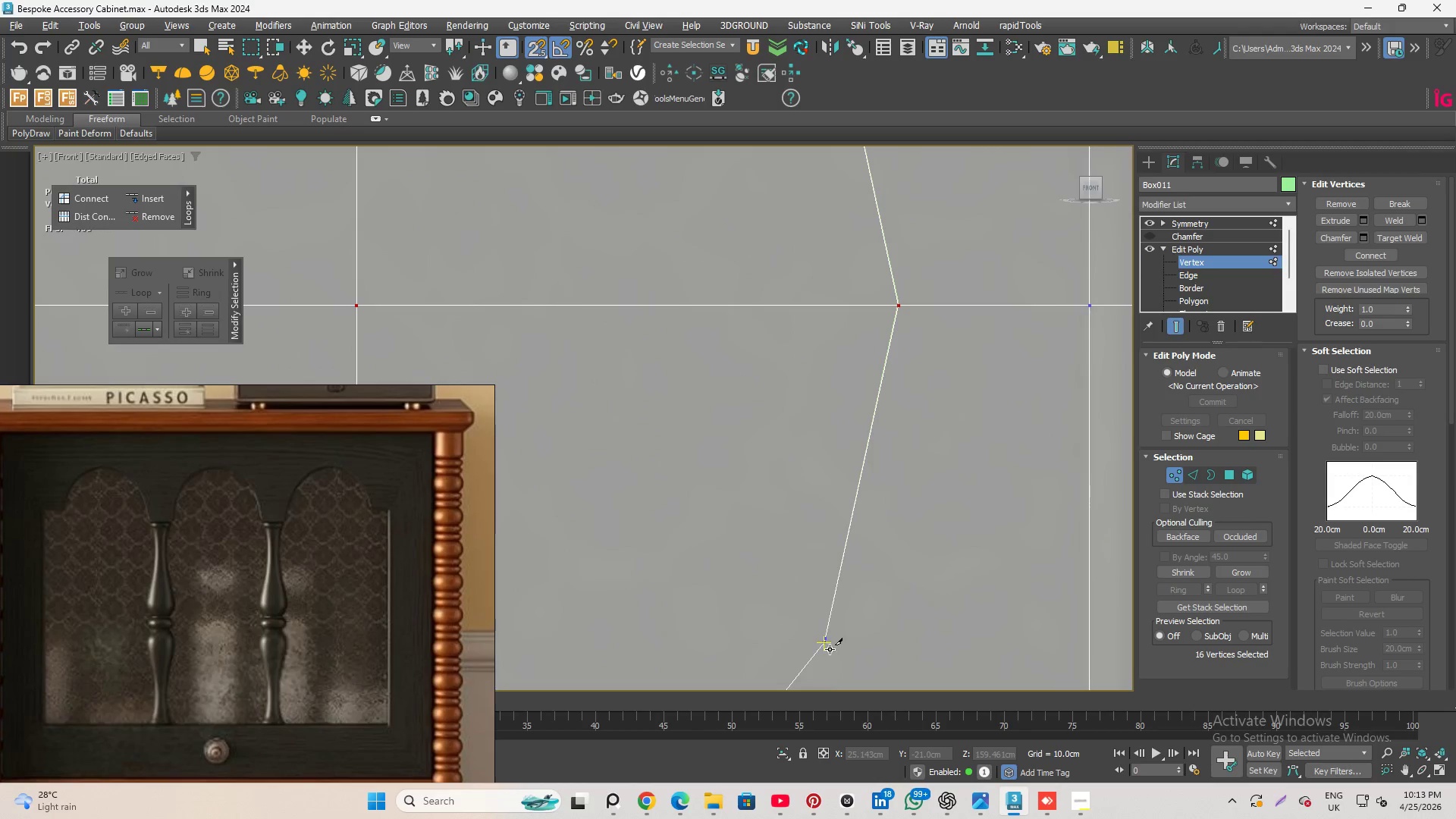 
scroll: coordinate [816, 589], scroll_direction: up, amount: 5.0
 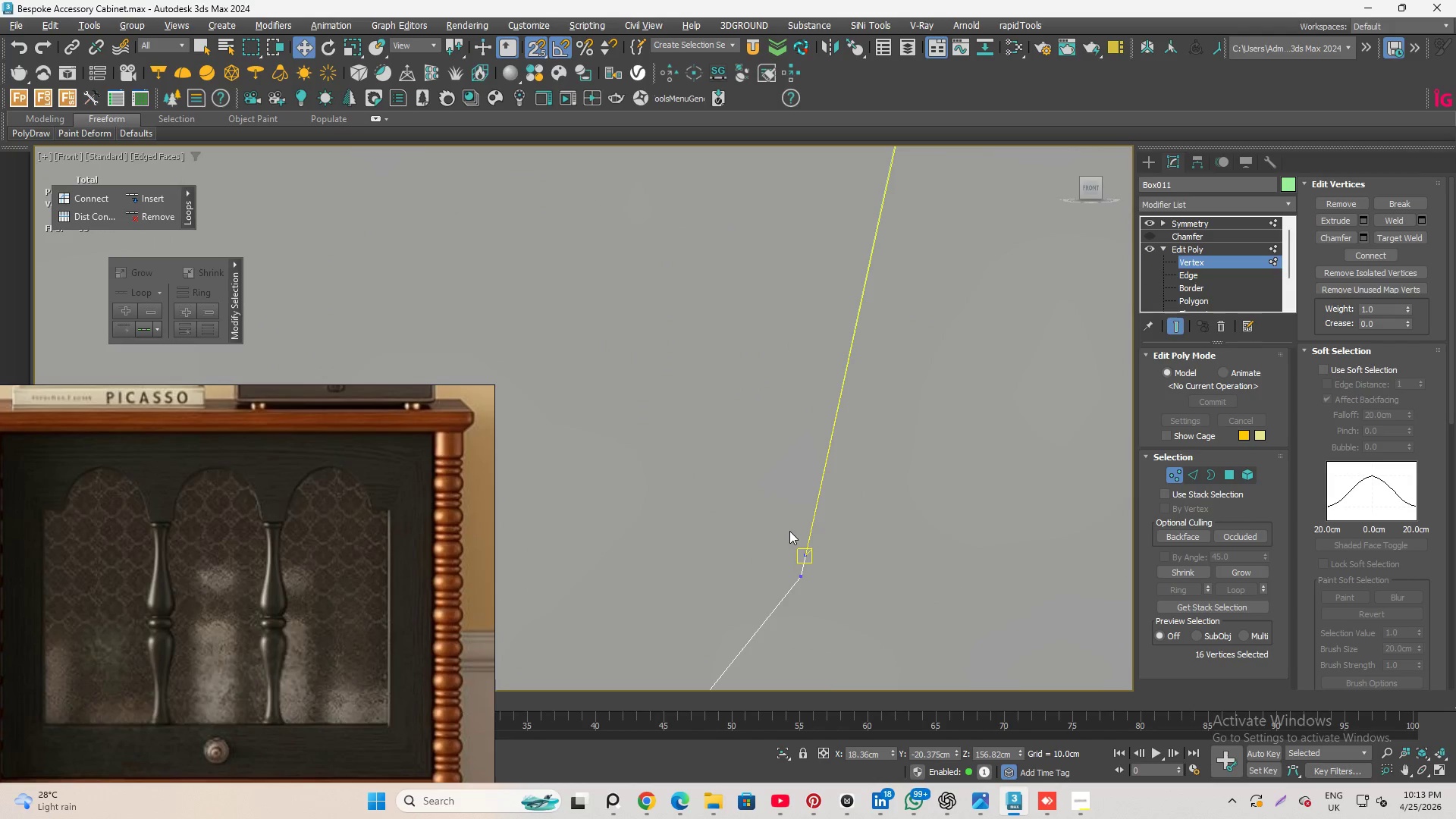 
left_click_drag(start_coordinate=[790, 531], to_coordinate=[826, 557])
 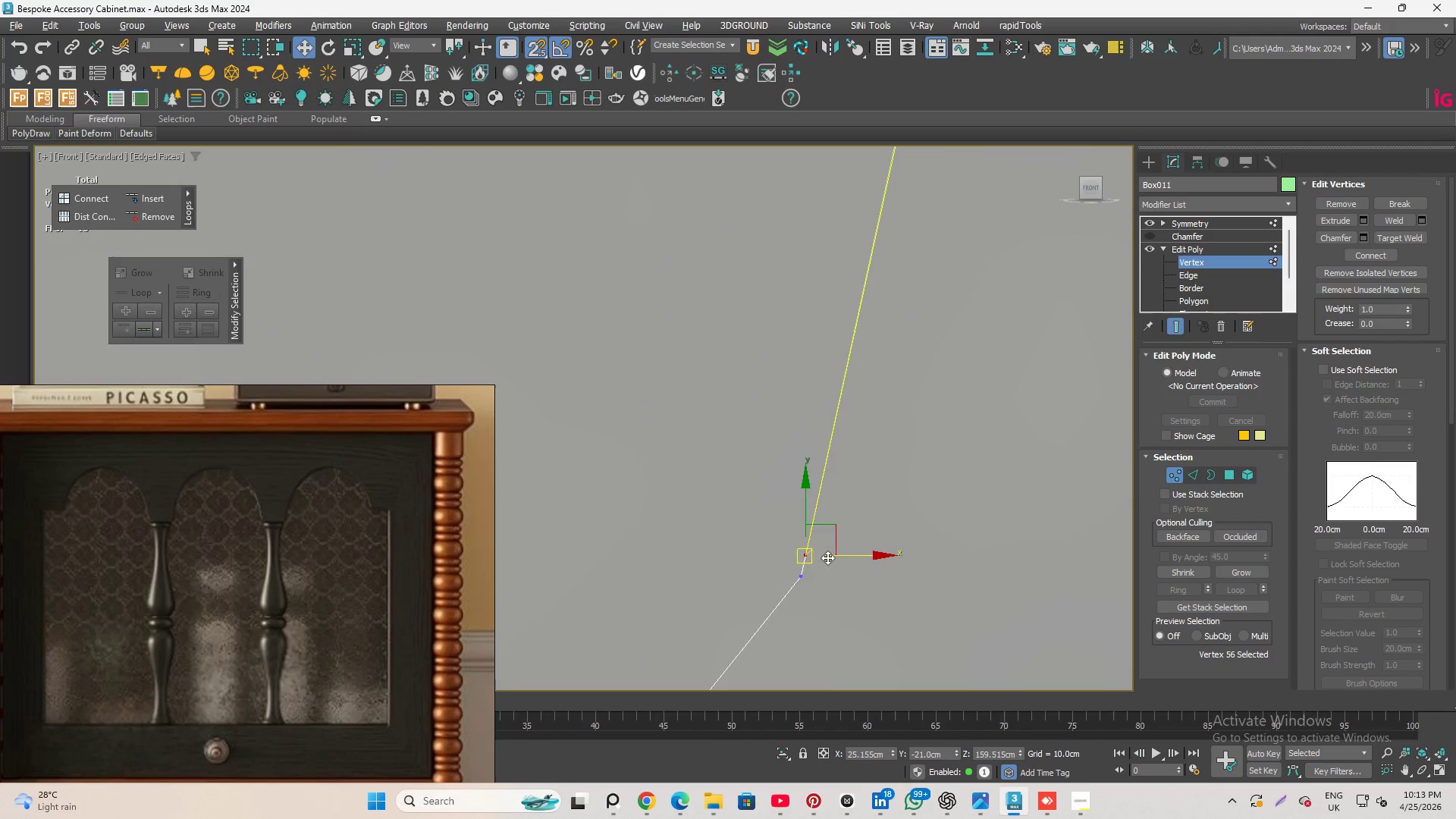 
key(Control+Backspace)
 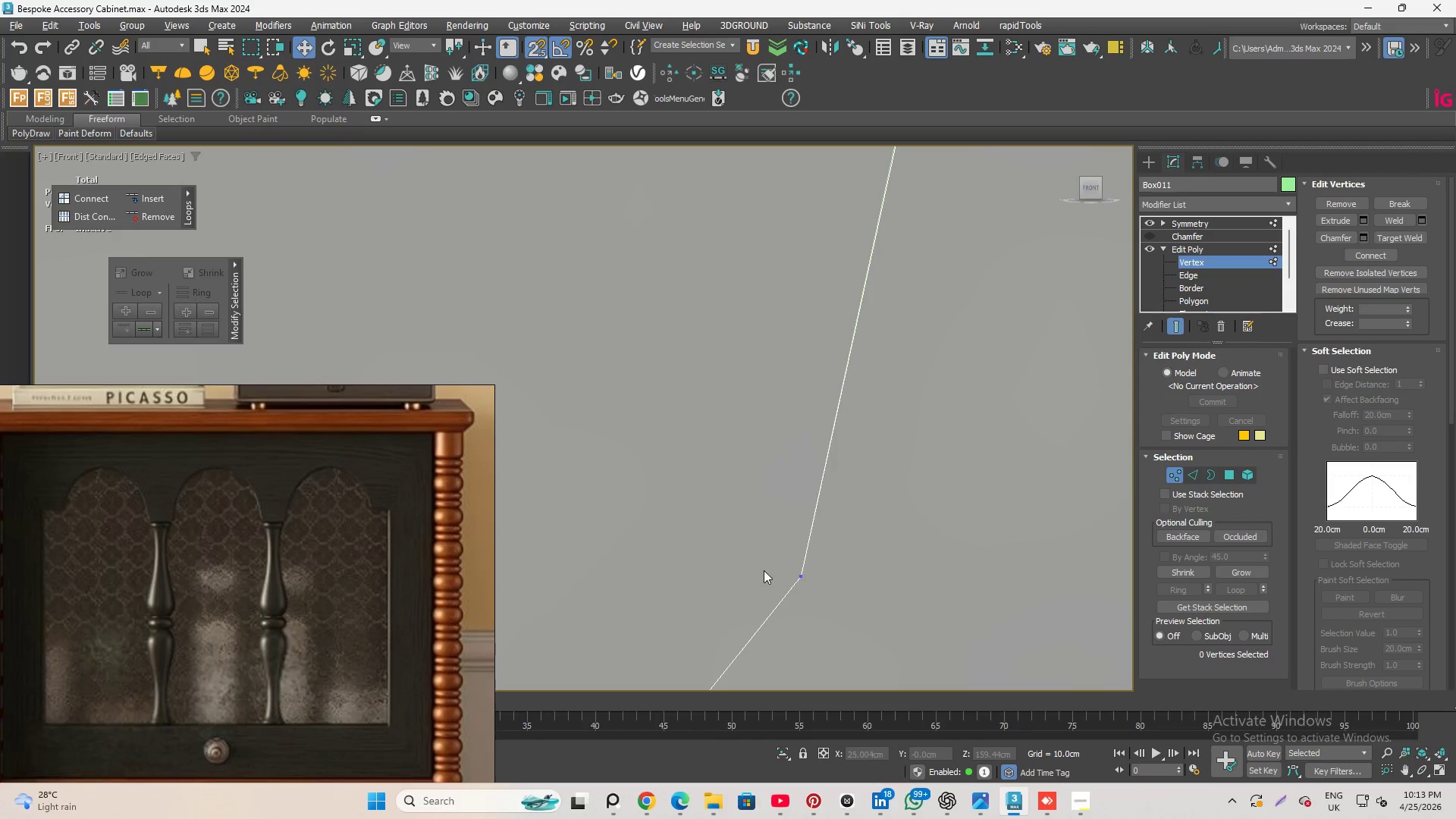 
scroll: coordinate [981, 277], scroll_direction: up, amount: 1.0
 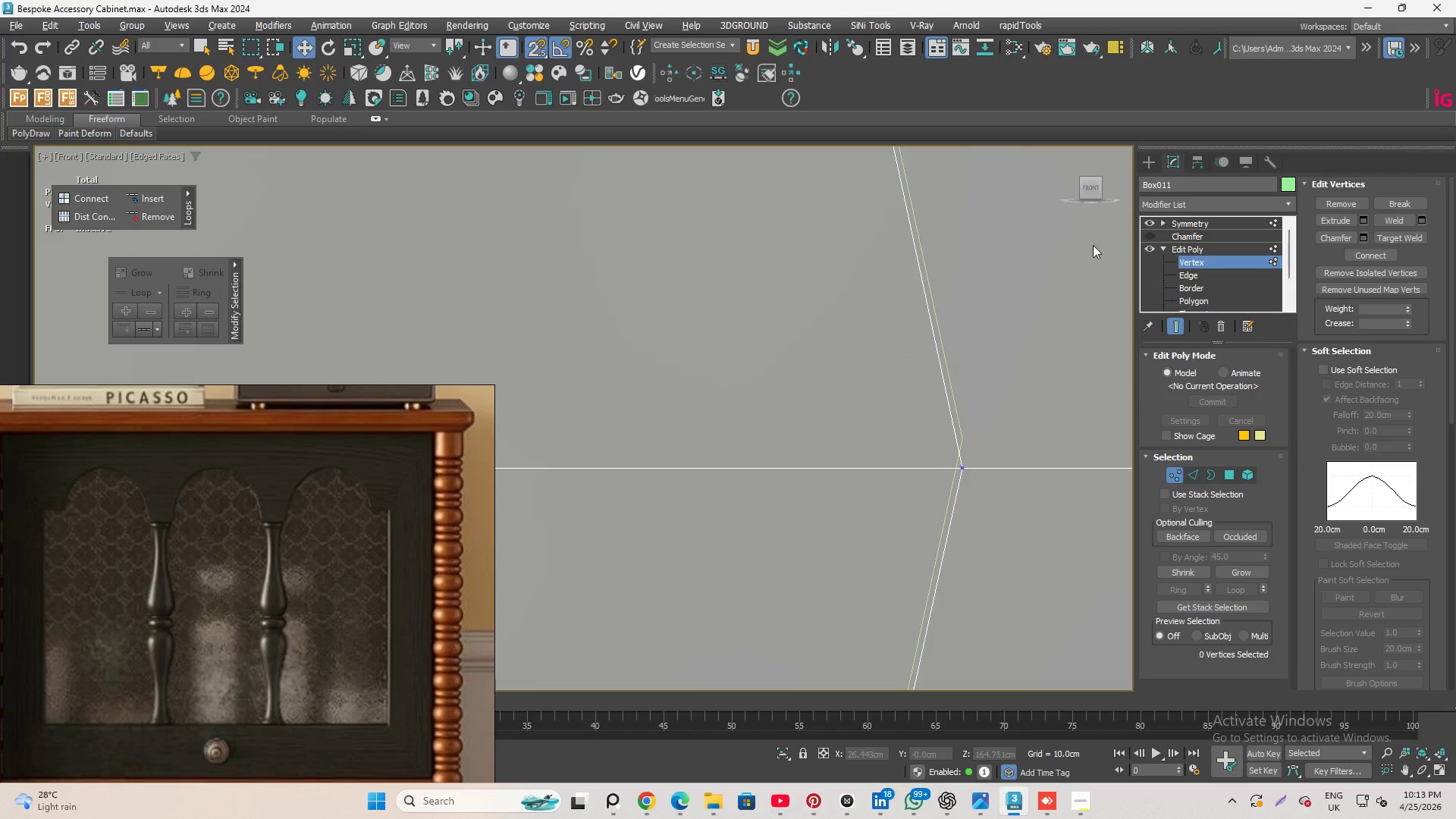 
scroll: coordinate [946, 249], scroll_direction: down, amount: 2.0
 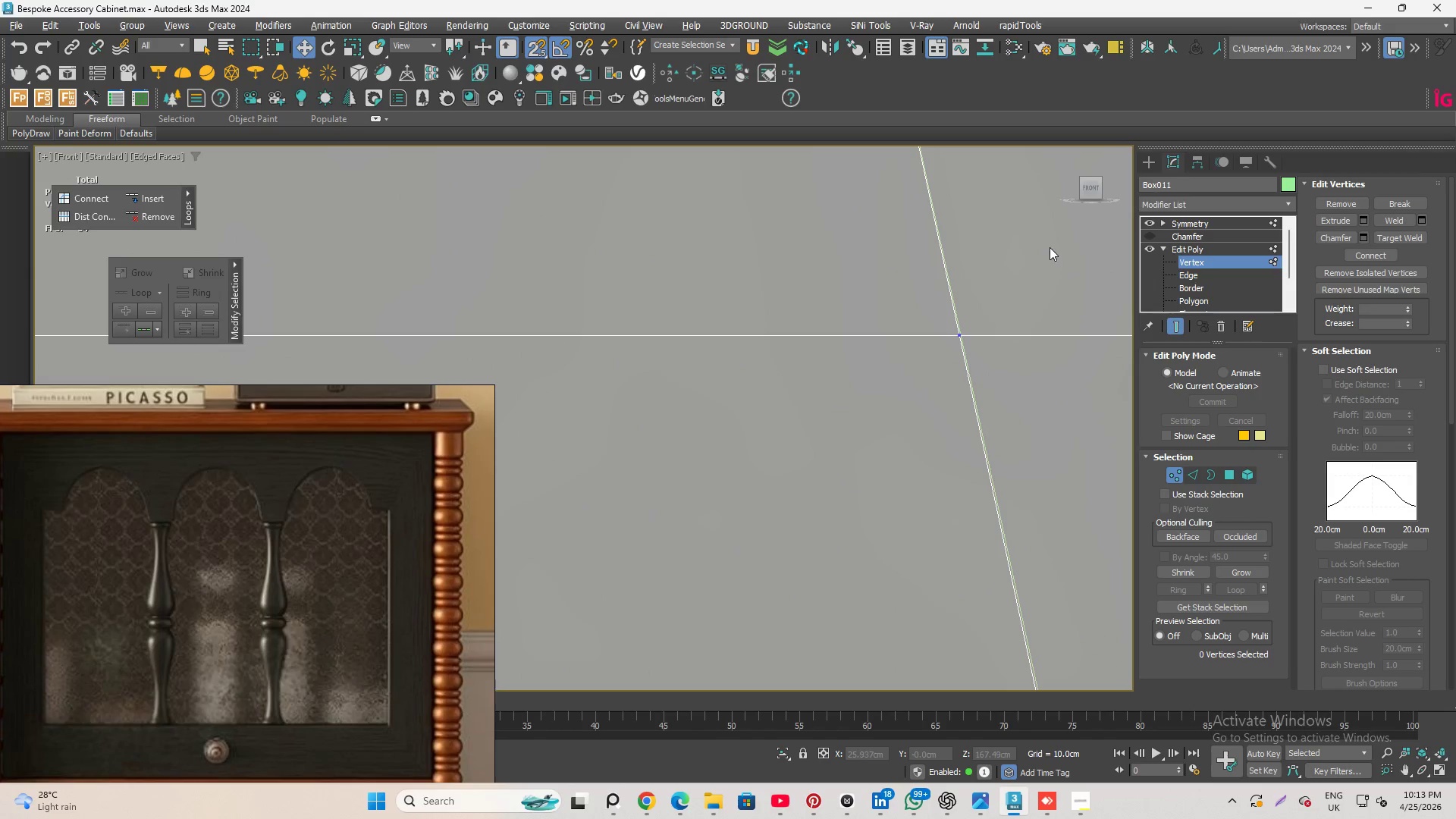 
scroll: coordinate [807, 230], scroll_direction: up, amount: 6.0
 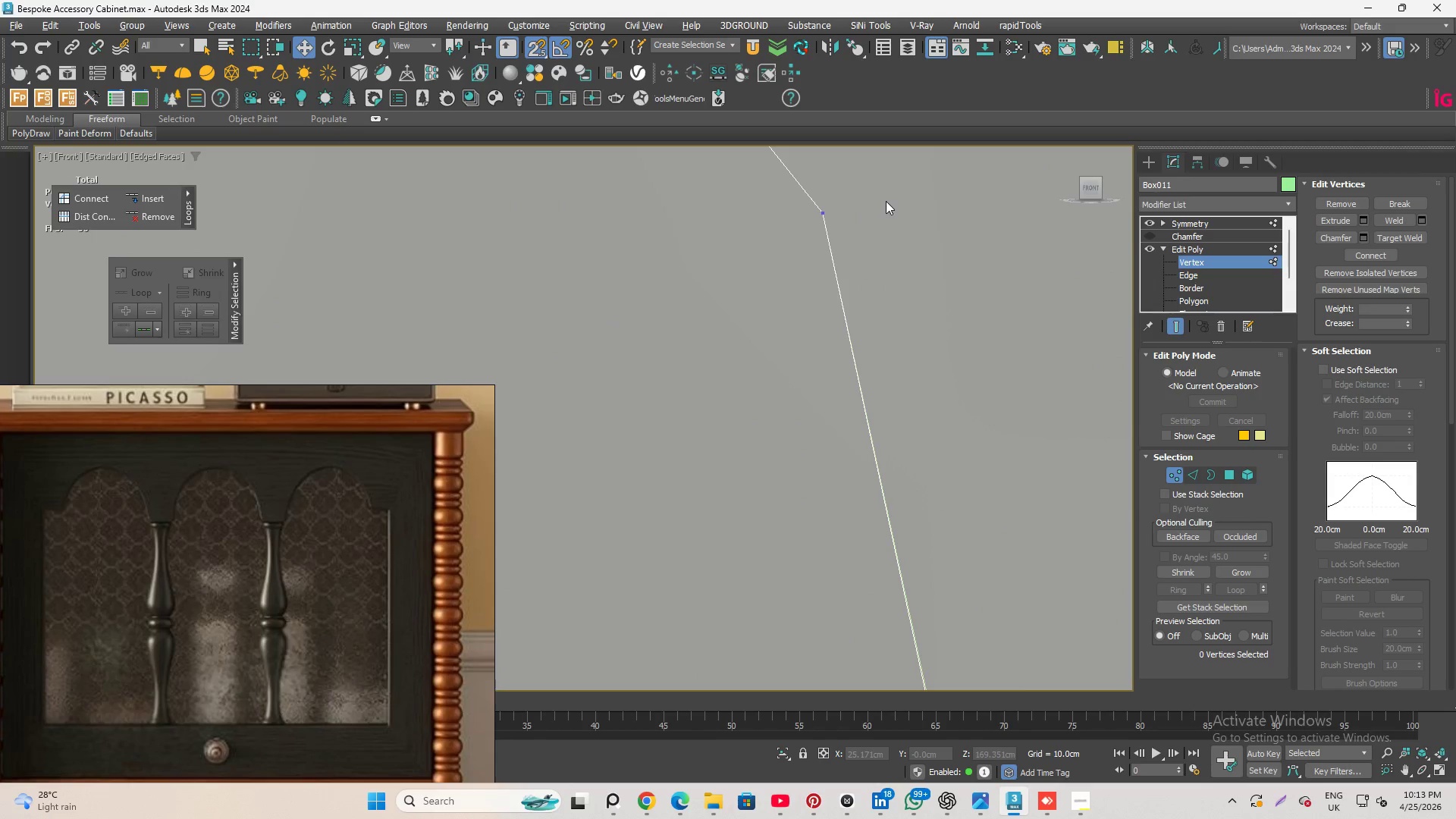 
key(Alt+AltLeft)
 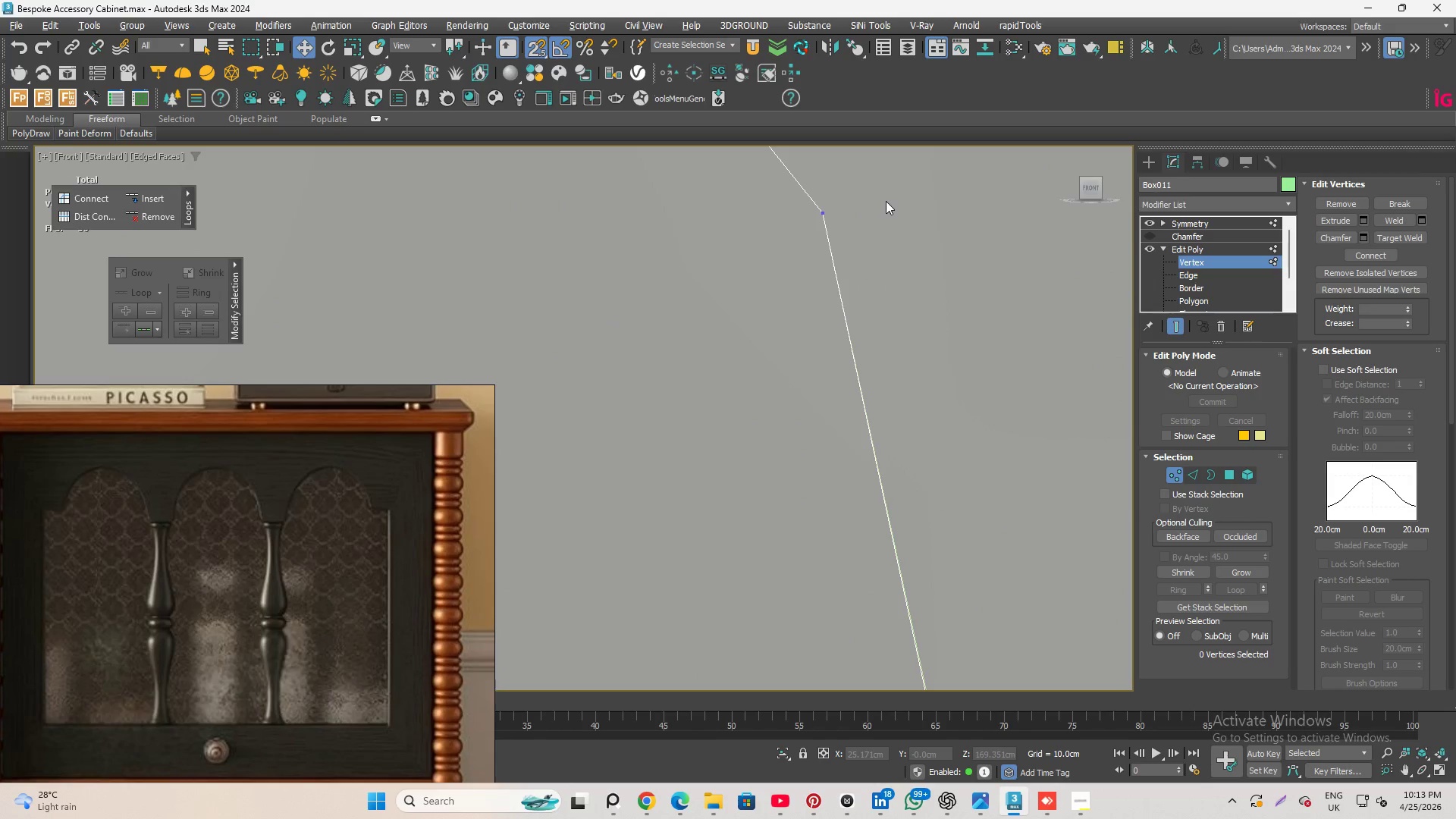 
key(Alt+C)
 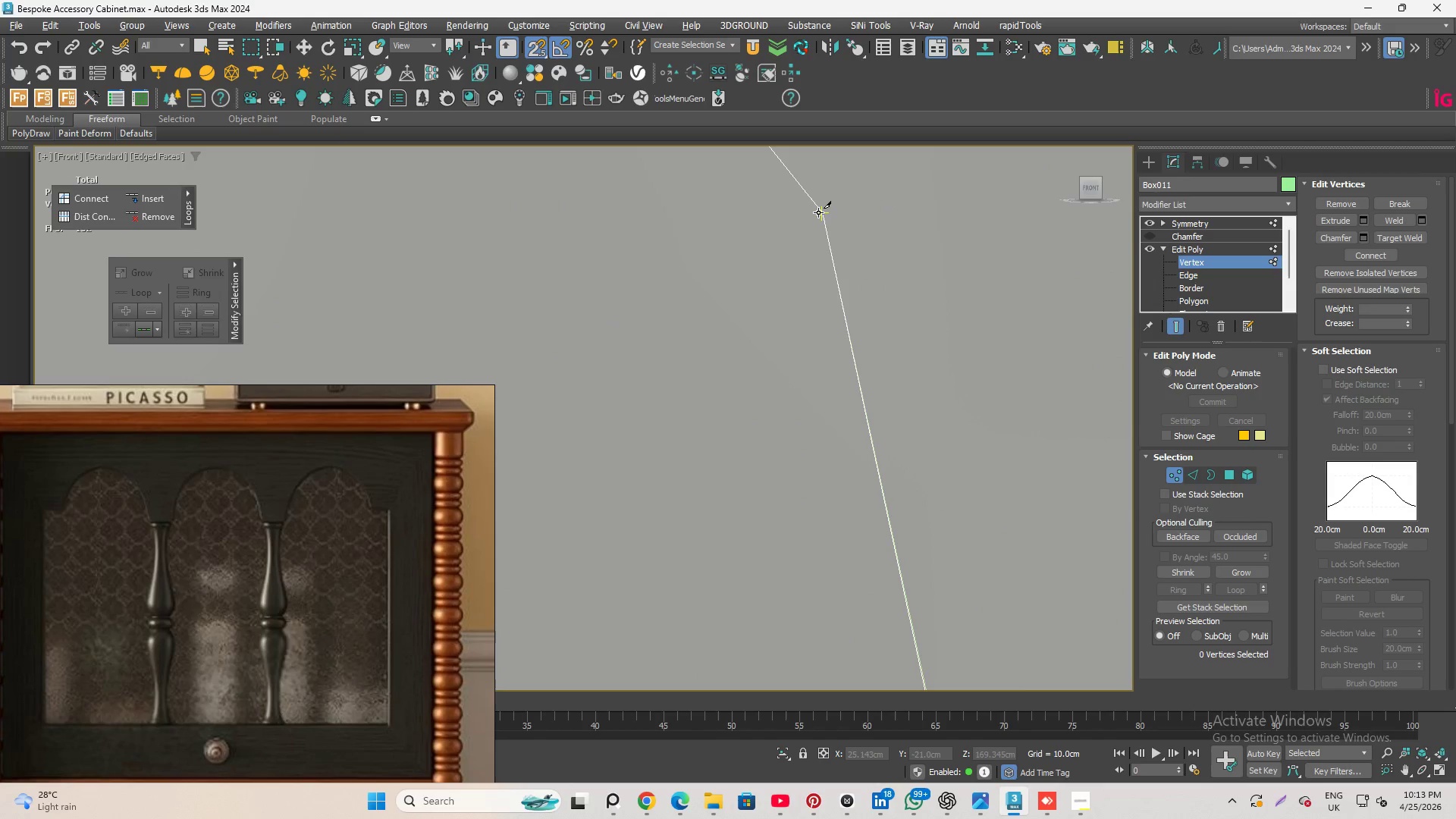 
left_click([819, 212])
 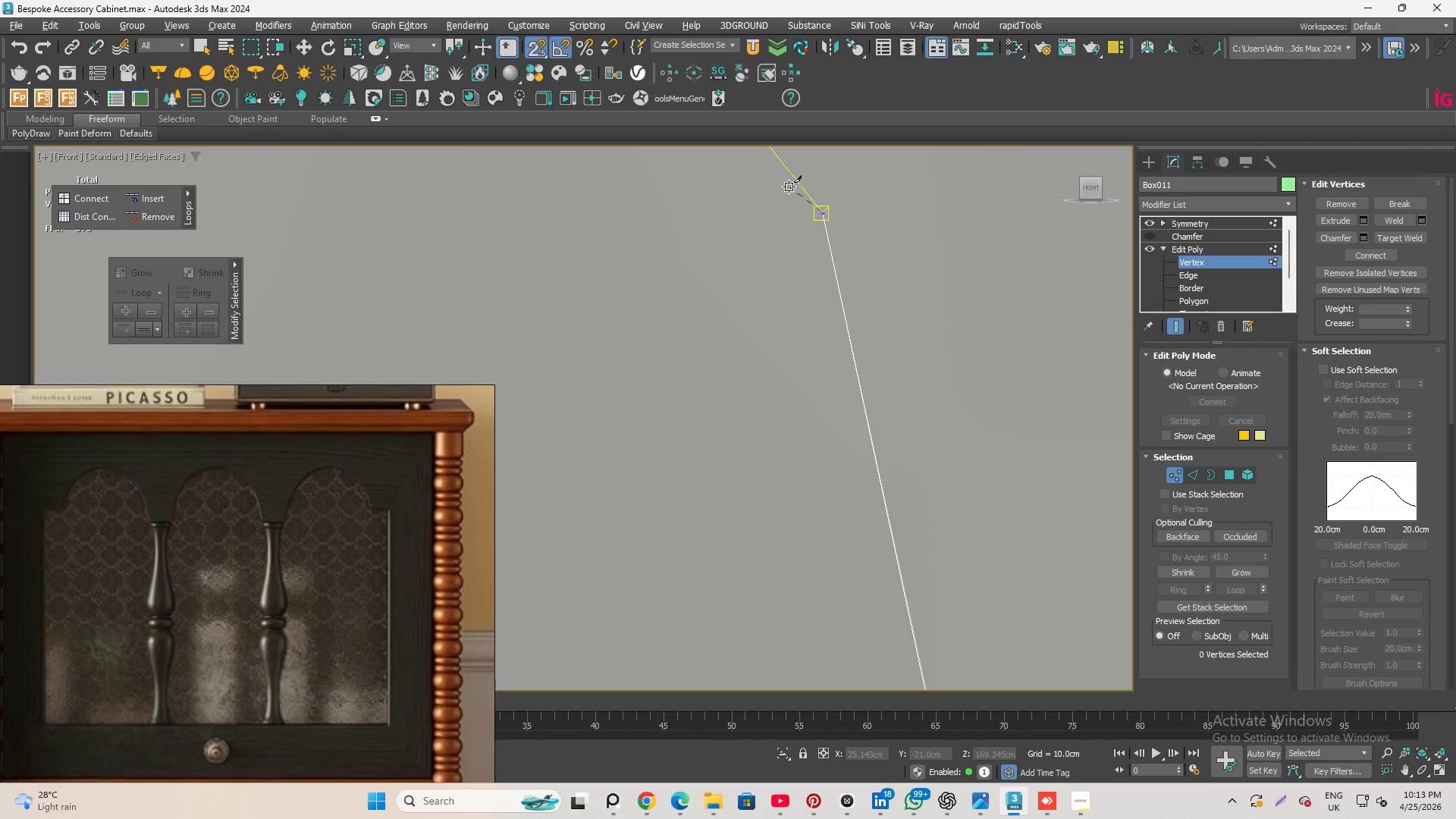 
scroll: coordinate [680, 300], scroll_direction: down, amount: 11.0
 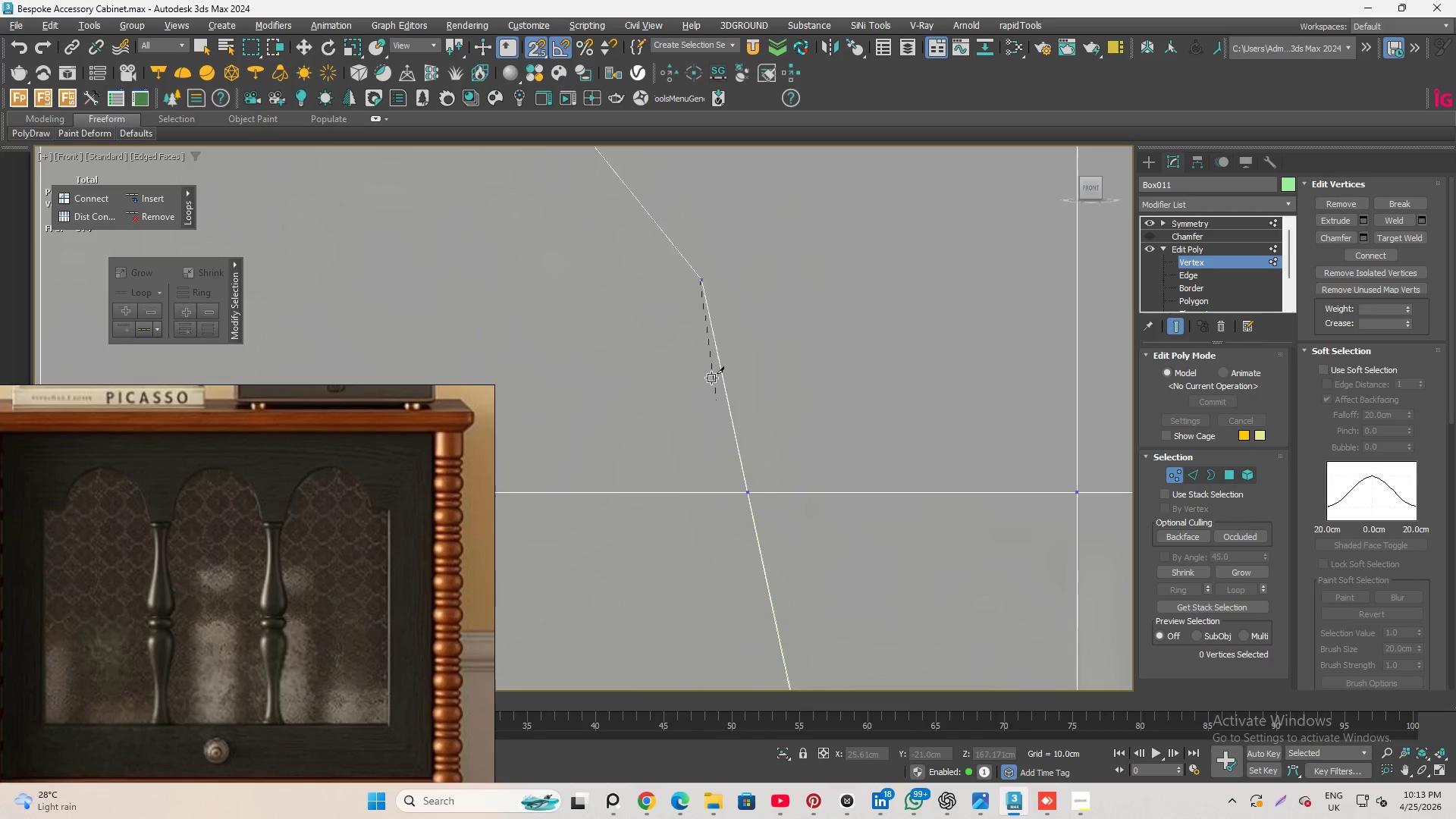 
scroll: coordinate [648, 228], scroll_direction: up, amount: 9.0
 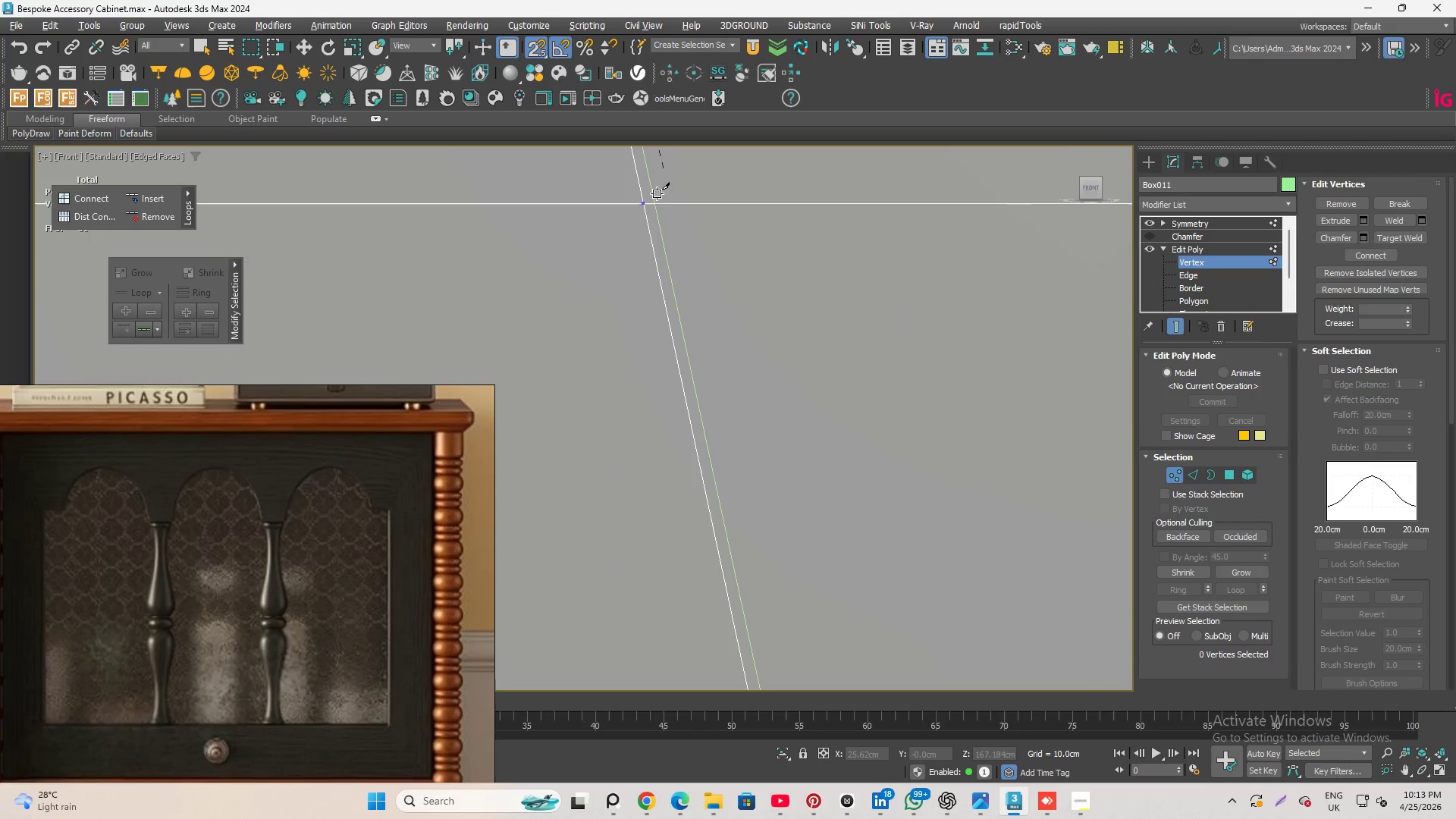 
scroll: coordinate [736, 240], scroll_direction: down, amount: 9.0
 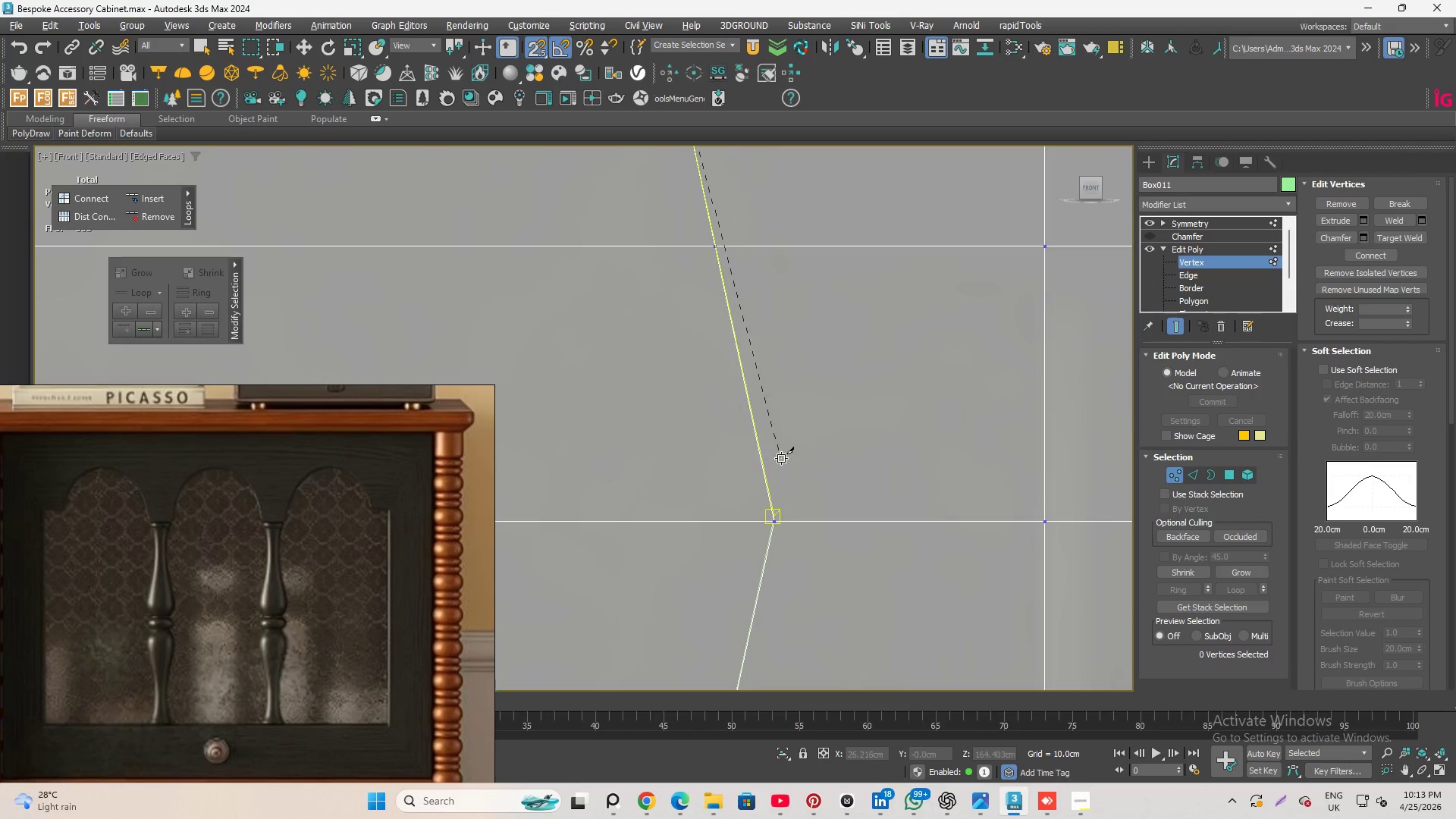 
scroll: coordinate [810, 475], scroll_direction: up, amount: 11.0
 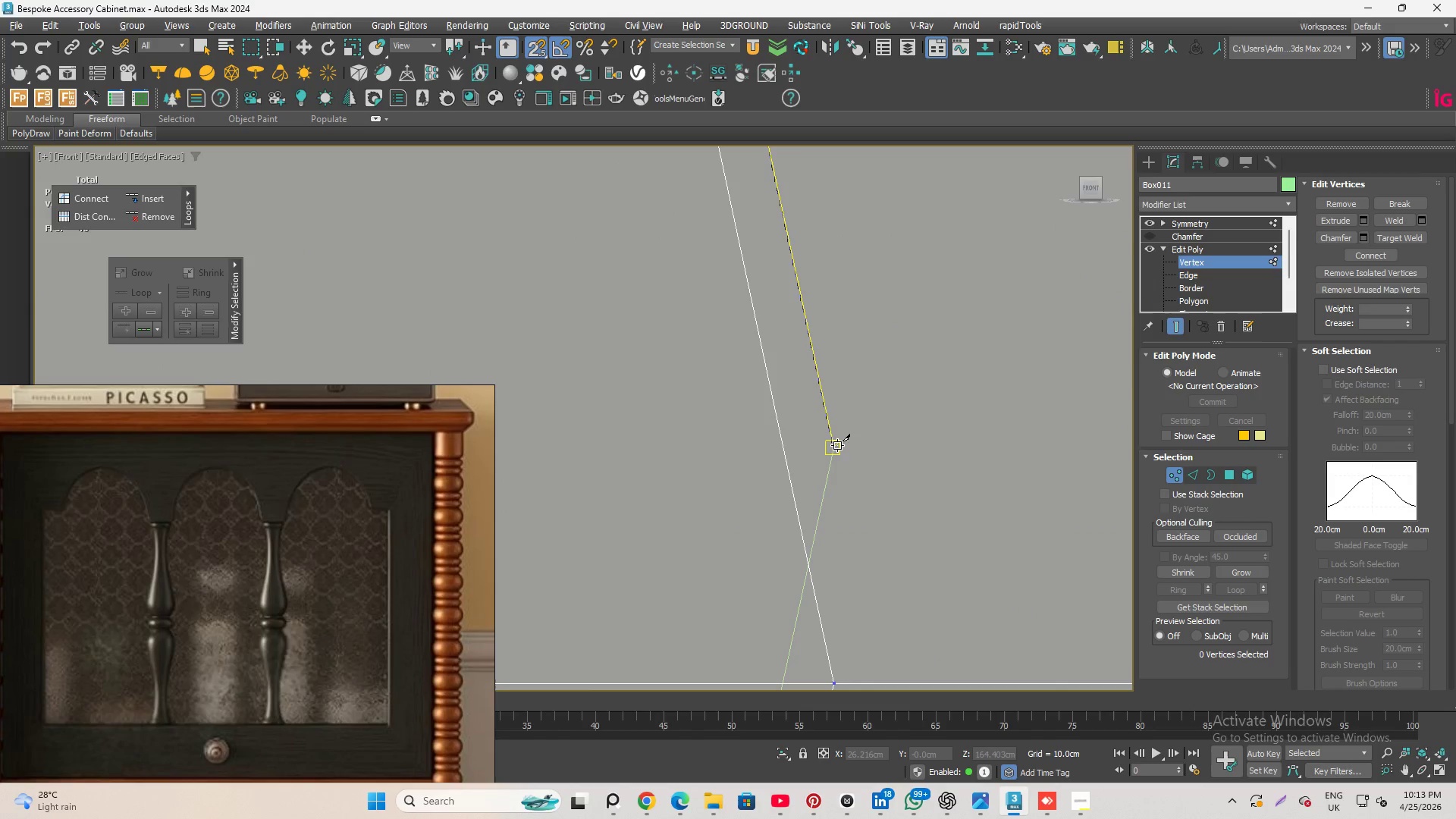 
left_click([837, 445])
 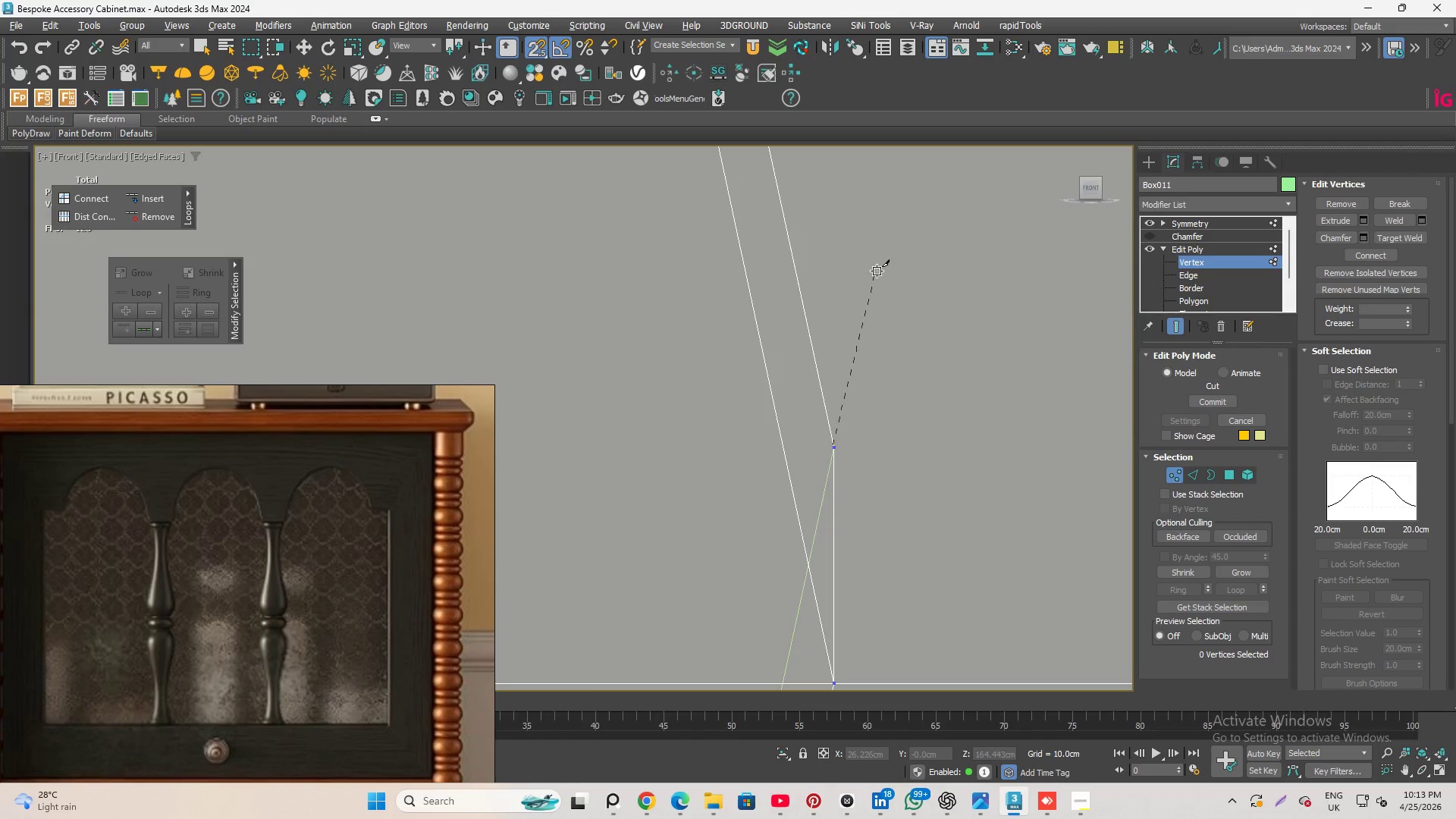 
scroll: coordinate [816, 296], scroll_direction: down, amount: 16.0
 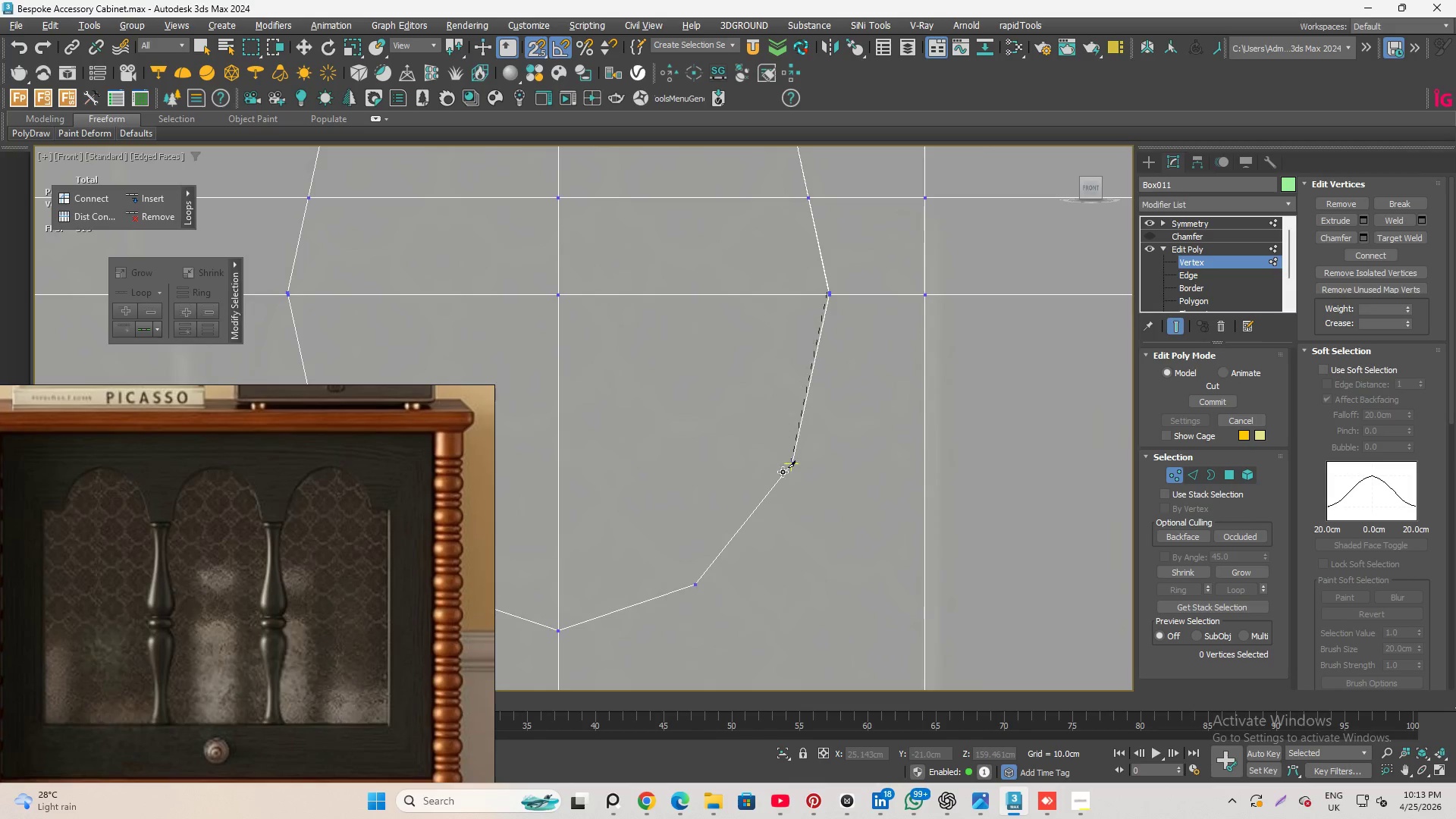 
scroll: coordinate [817, 394], scroll_direction: up, amount: 11.0
 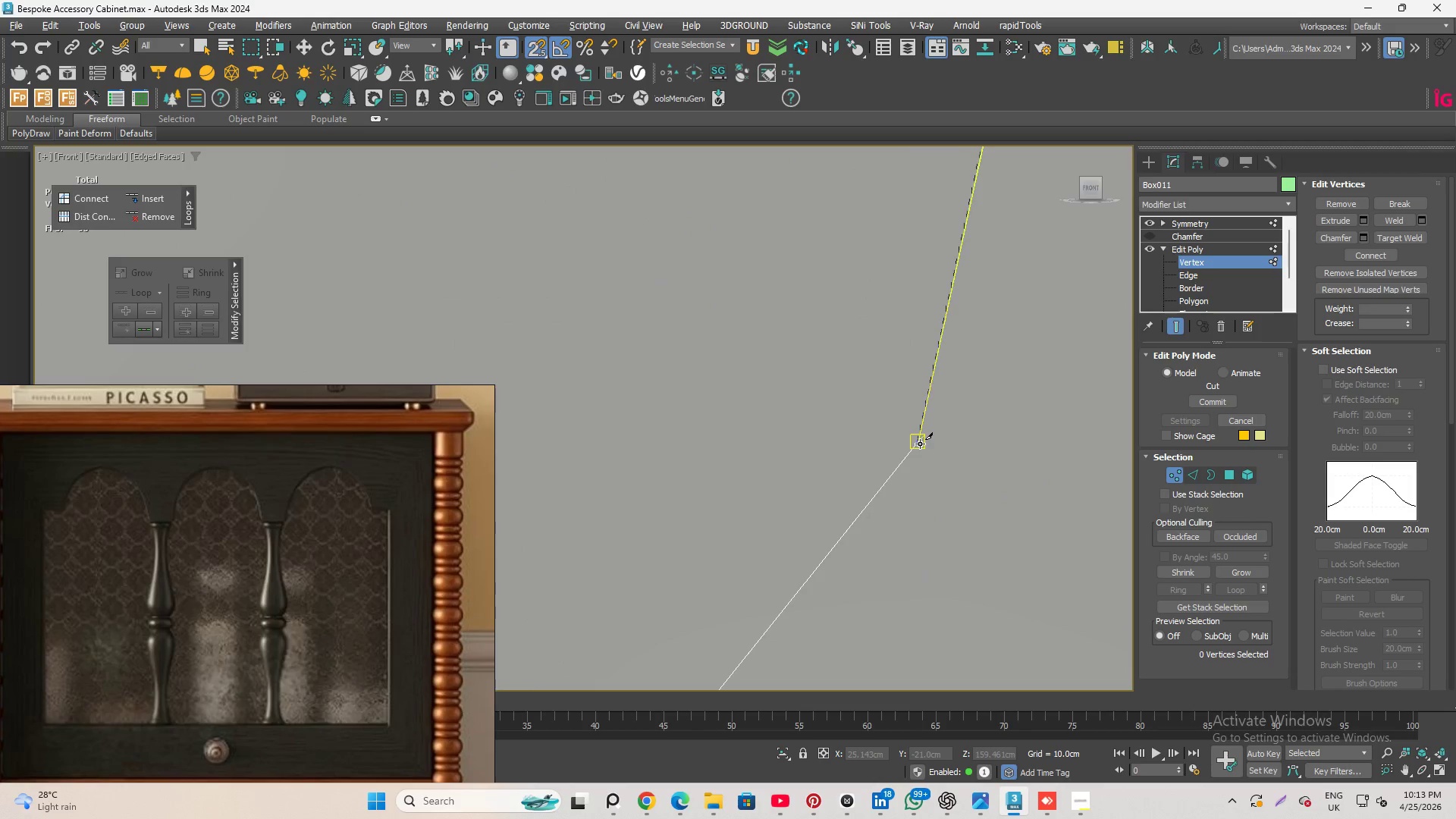 
left_click([920, 444])
 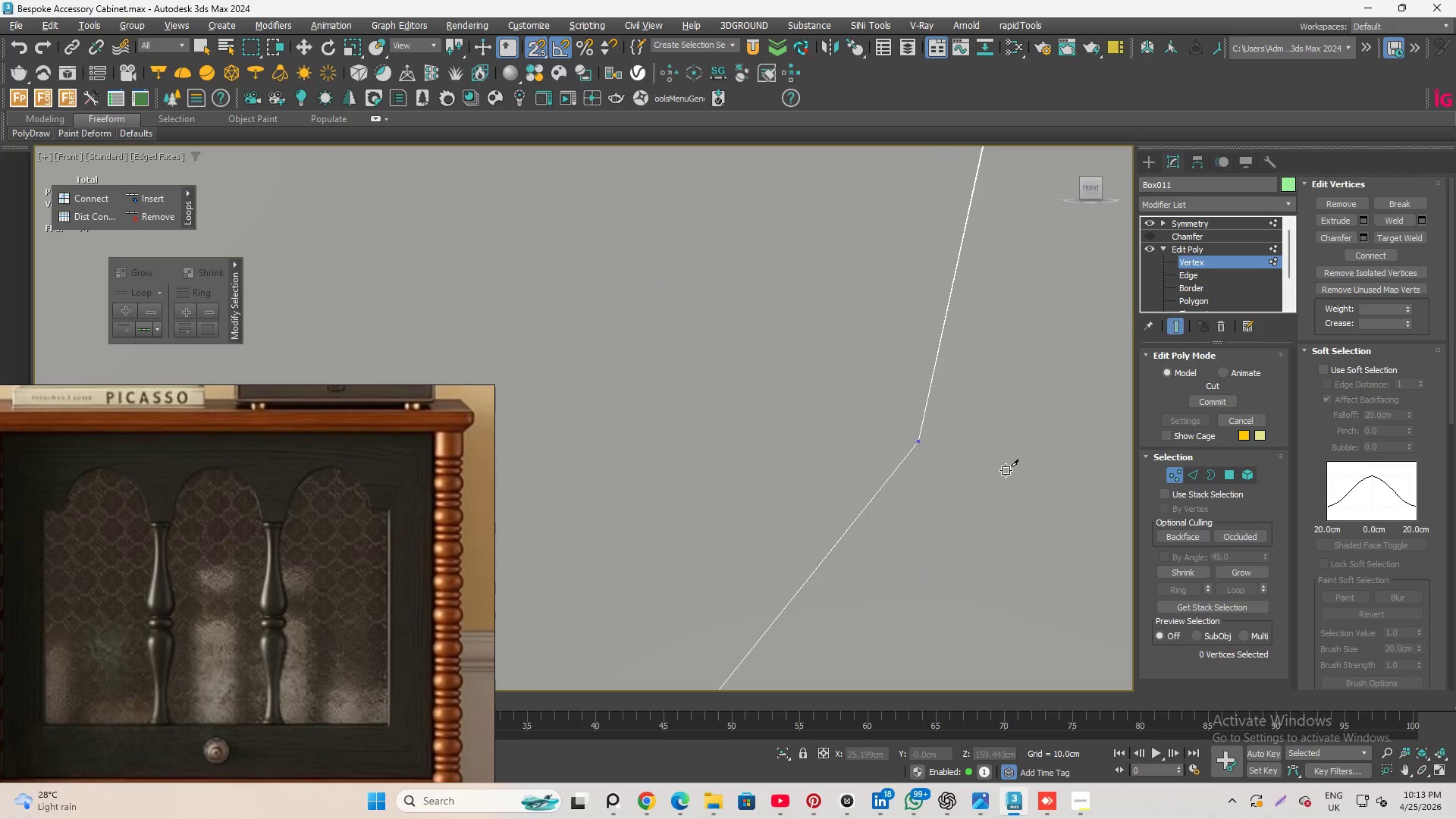 
right_click([1006, 472])
 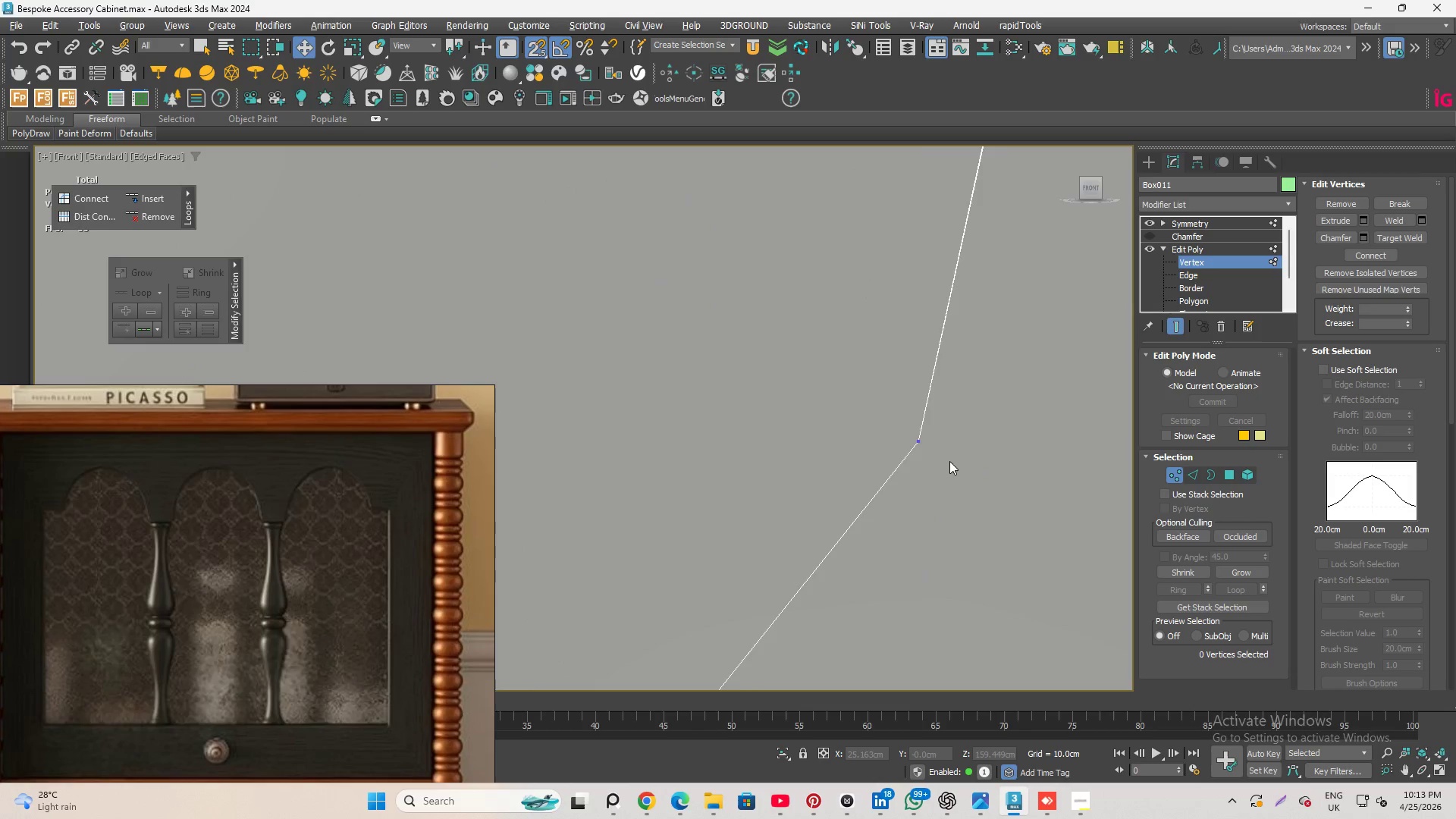 
scroll: coordinate [915, 359], scroll_direction: down, amount: 7.0
 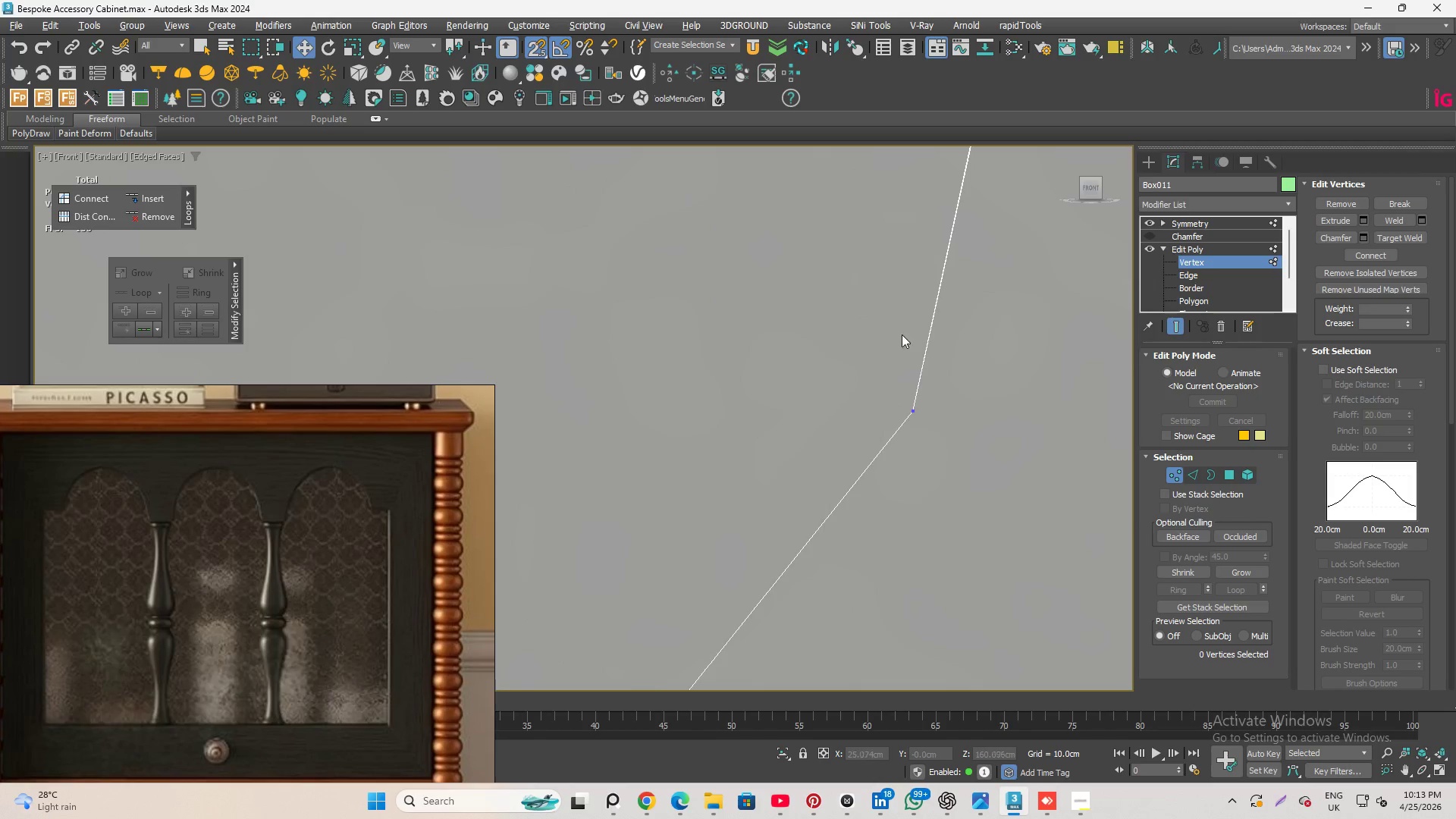 
scroll: coordinate [864, 334], scroll_direction: up, amount: 9.0
 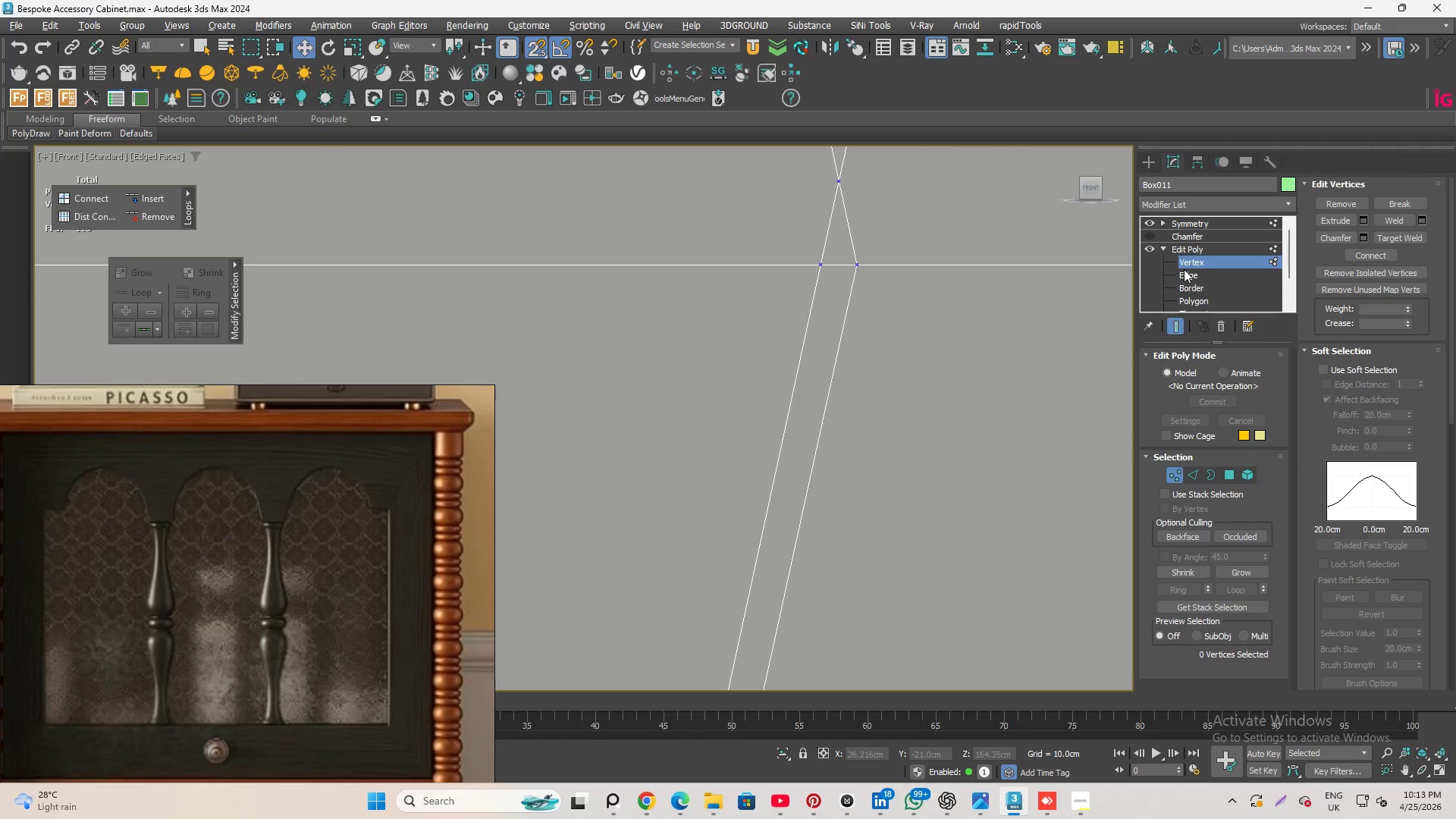 
left_click([1187, 271])
 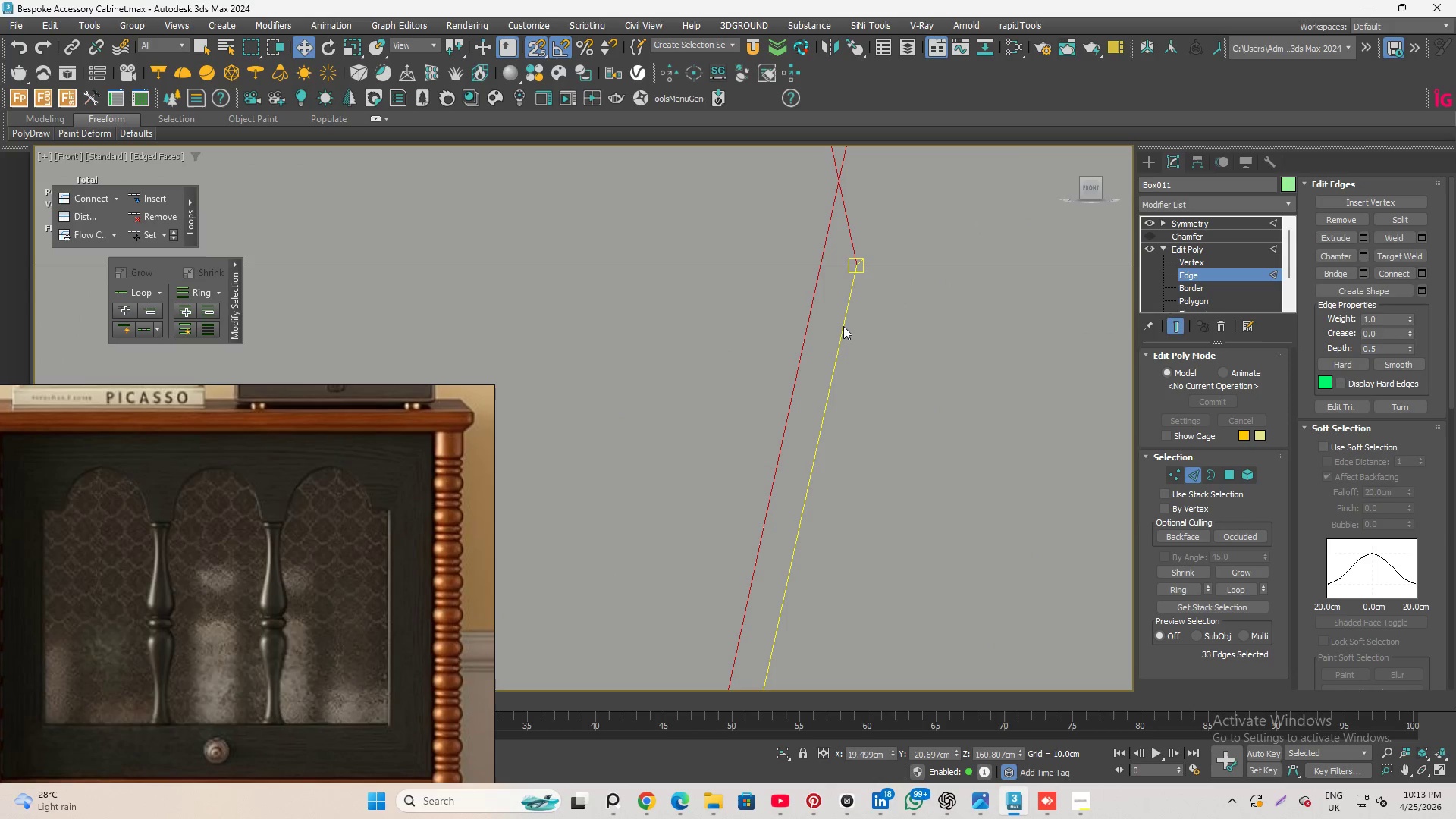 
left_click([839, 325])
 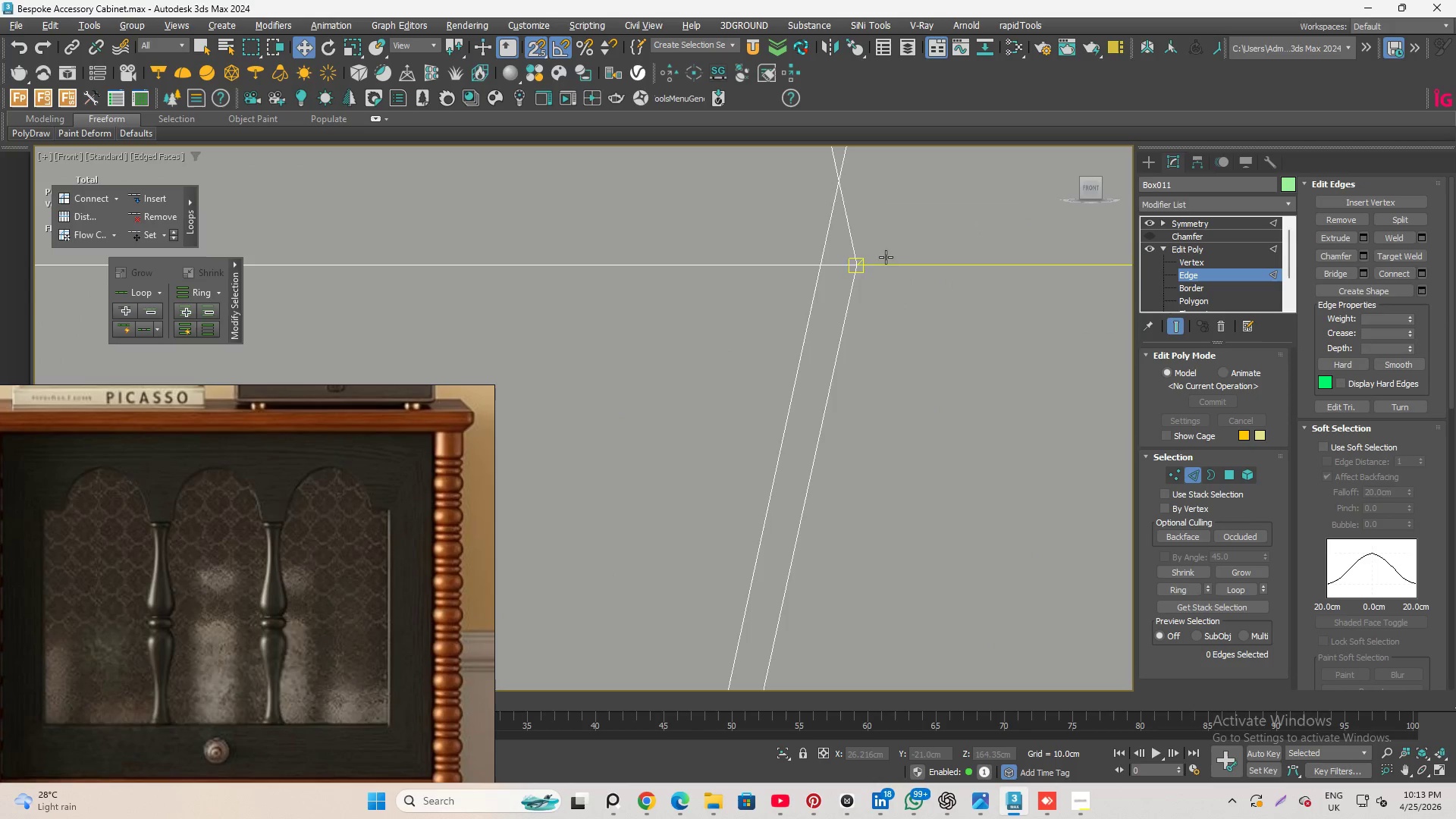 
key(Control+ControlLeft)
 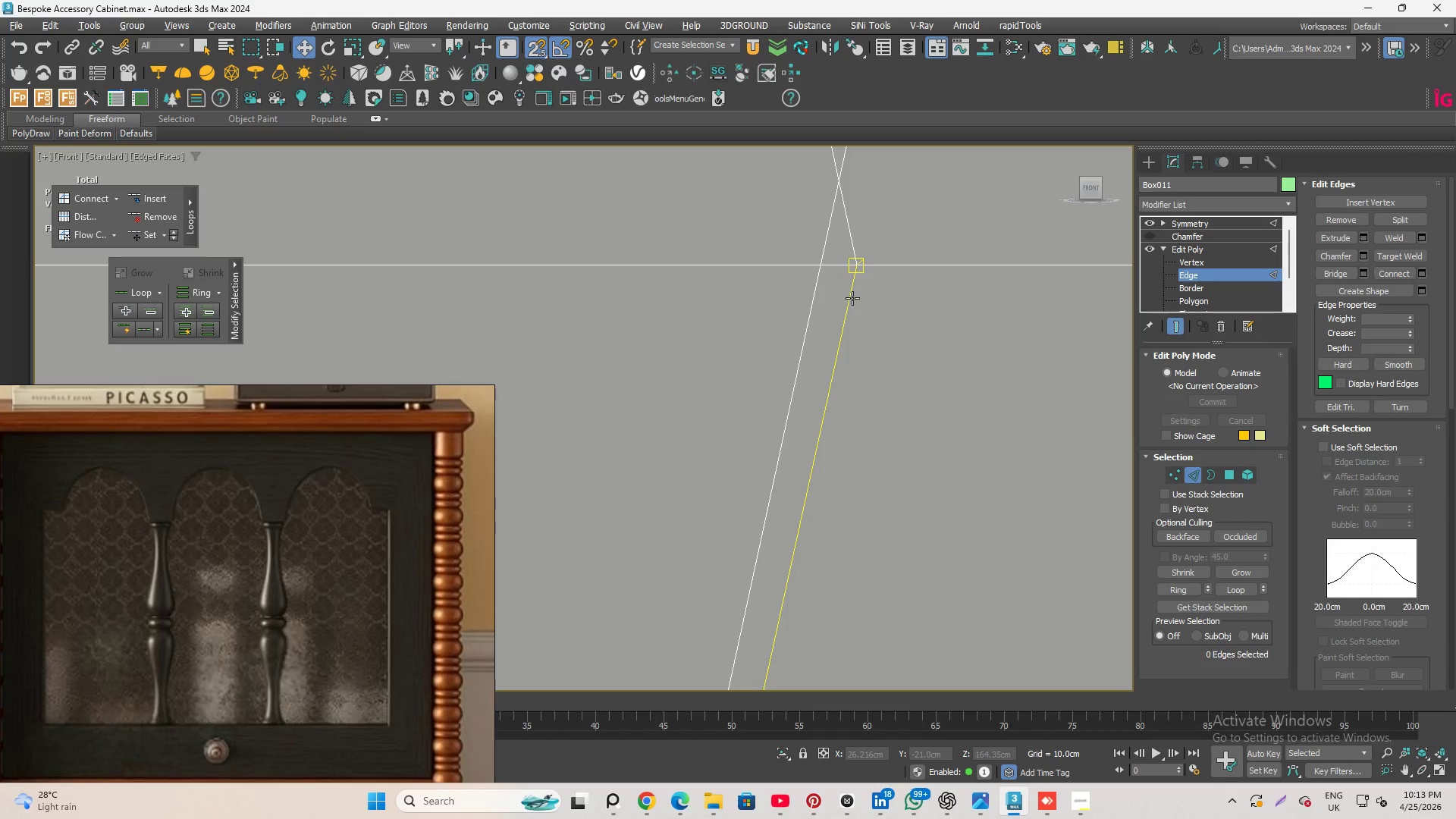 
left_click([852, 297])
 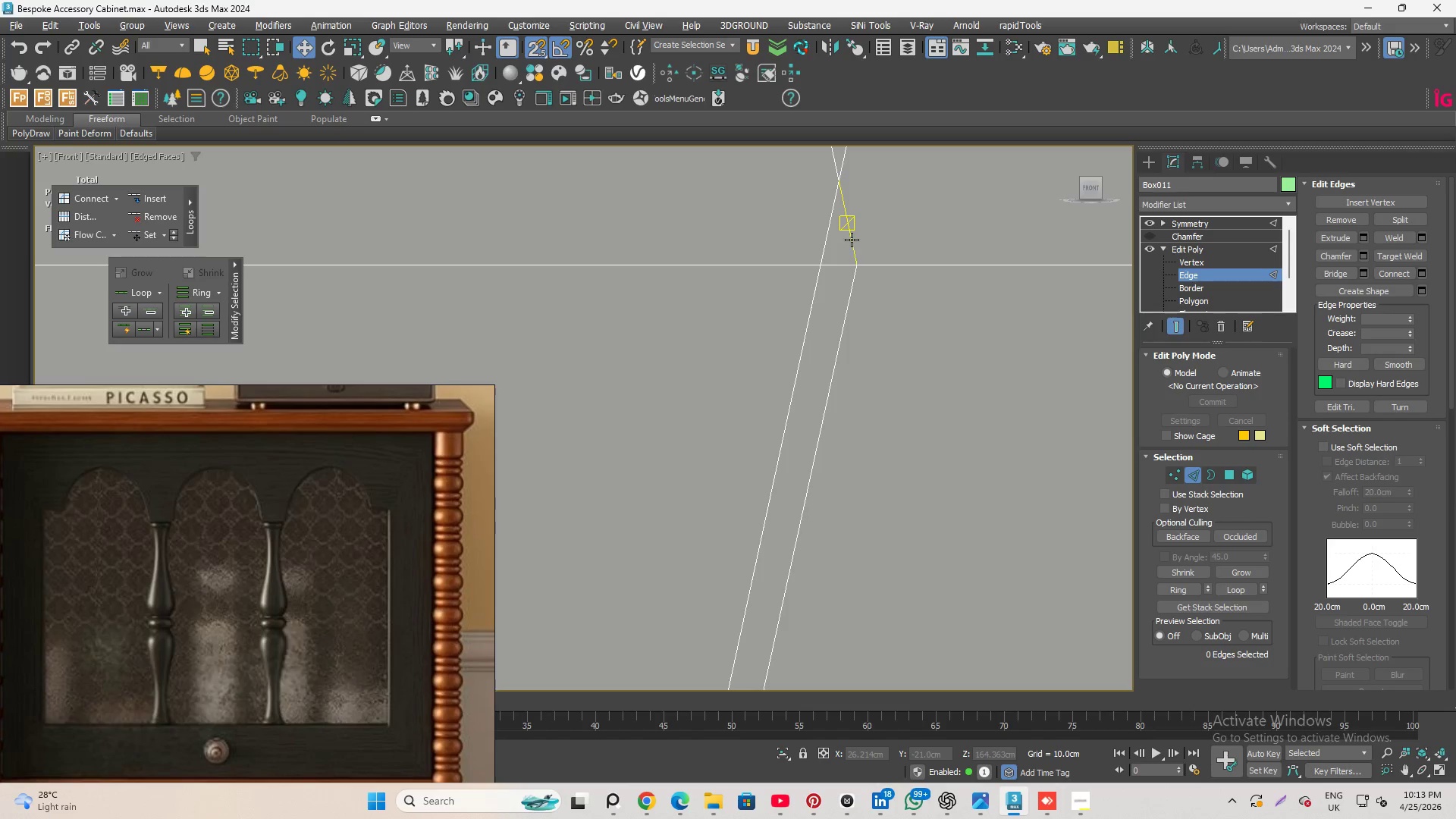 
left_click([852, 238])
 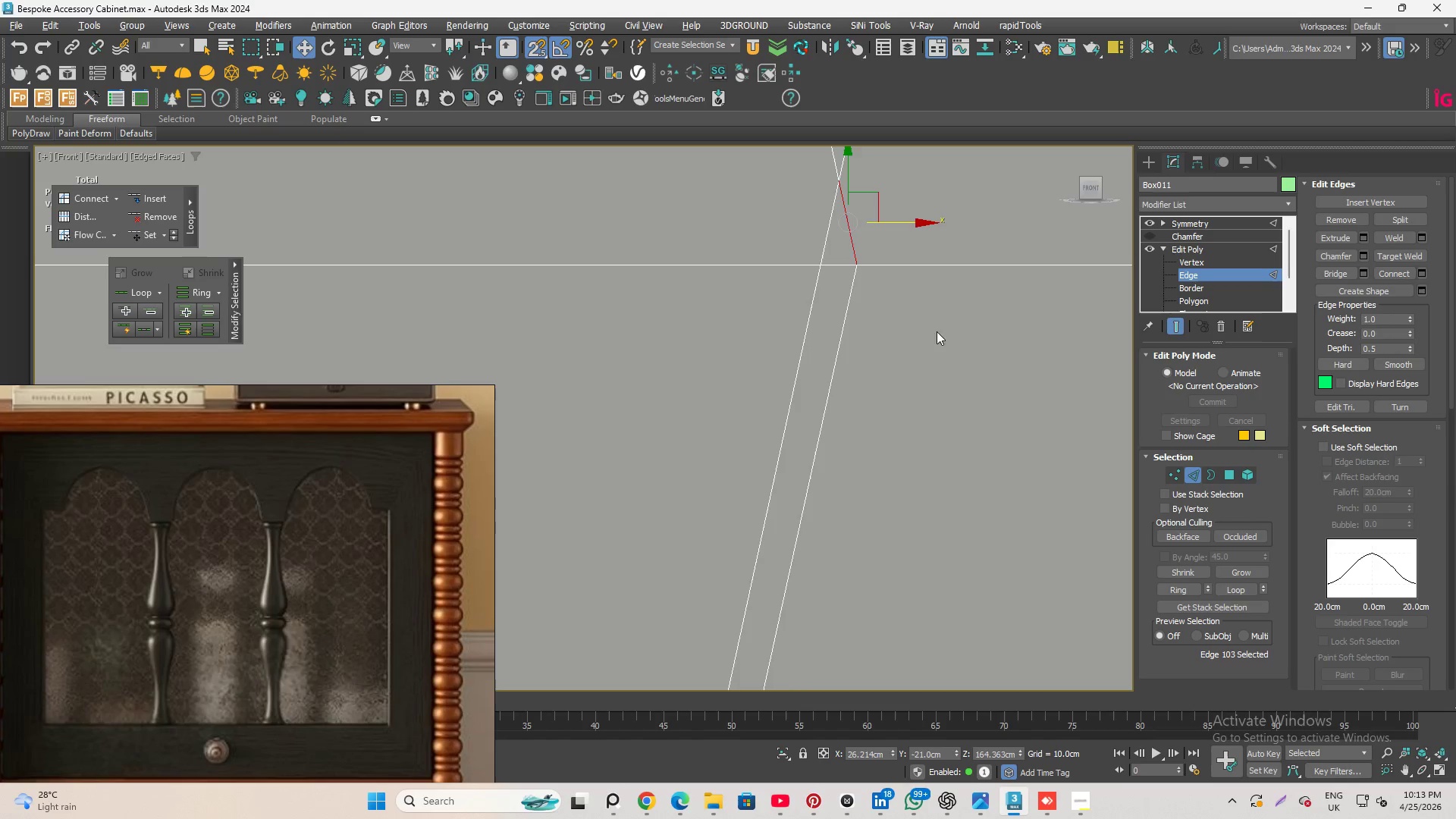 
scroll: coordinate [889, 422], scroll_direction: down, amount: 2.0
 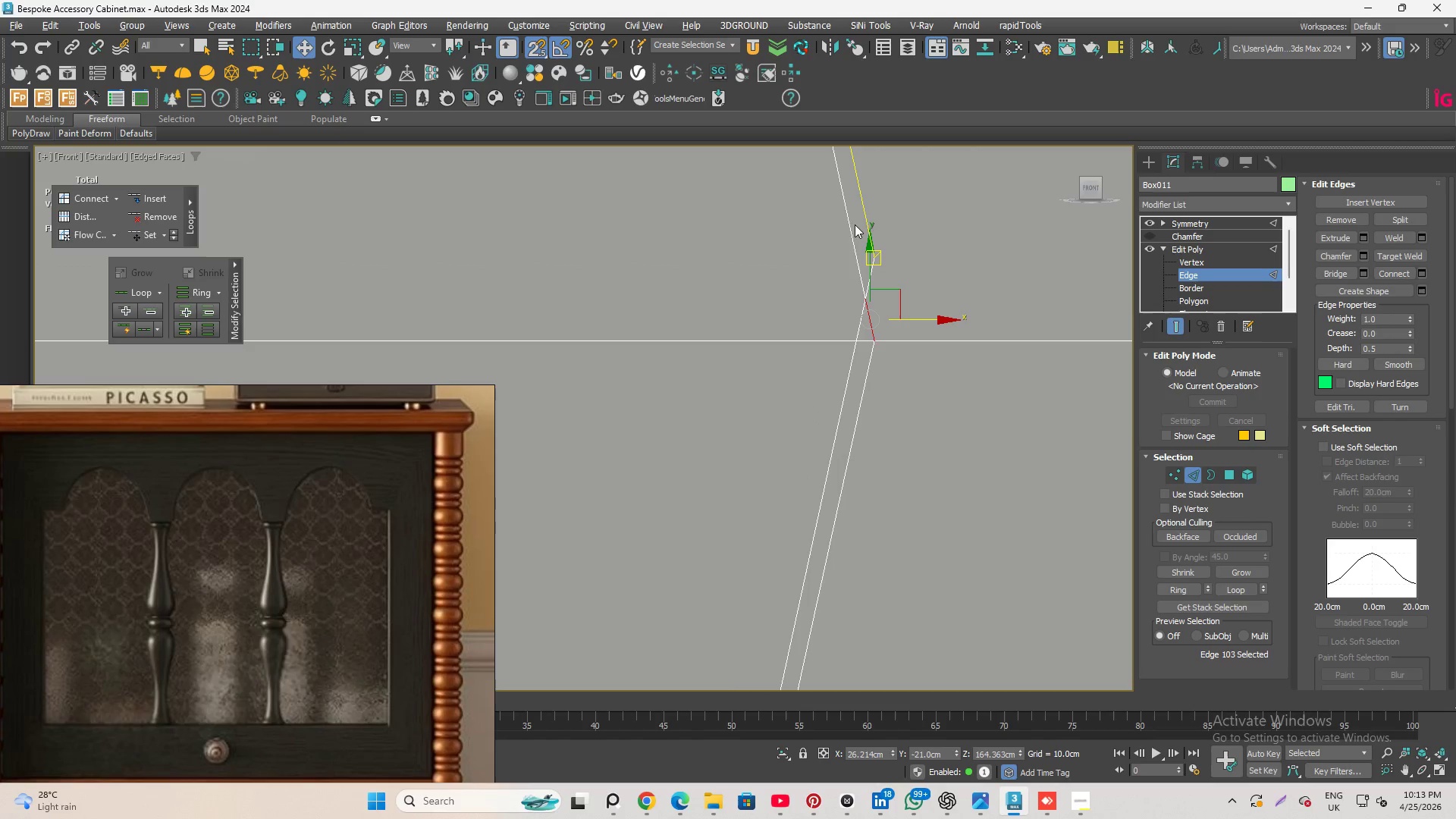 
hold_key(key=ControlLeft, duration=1.91)
left_click([853, 234])
 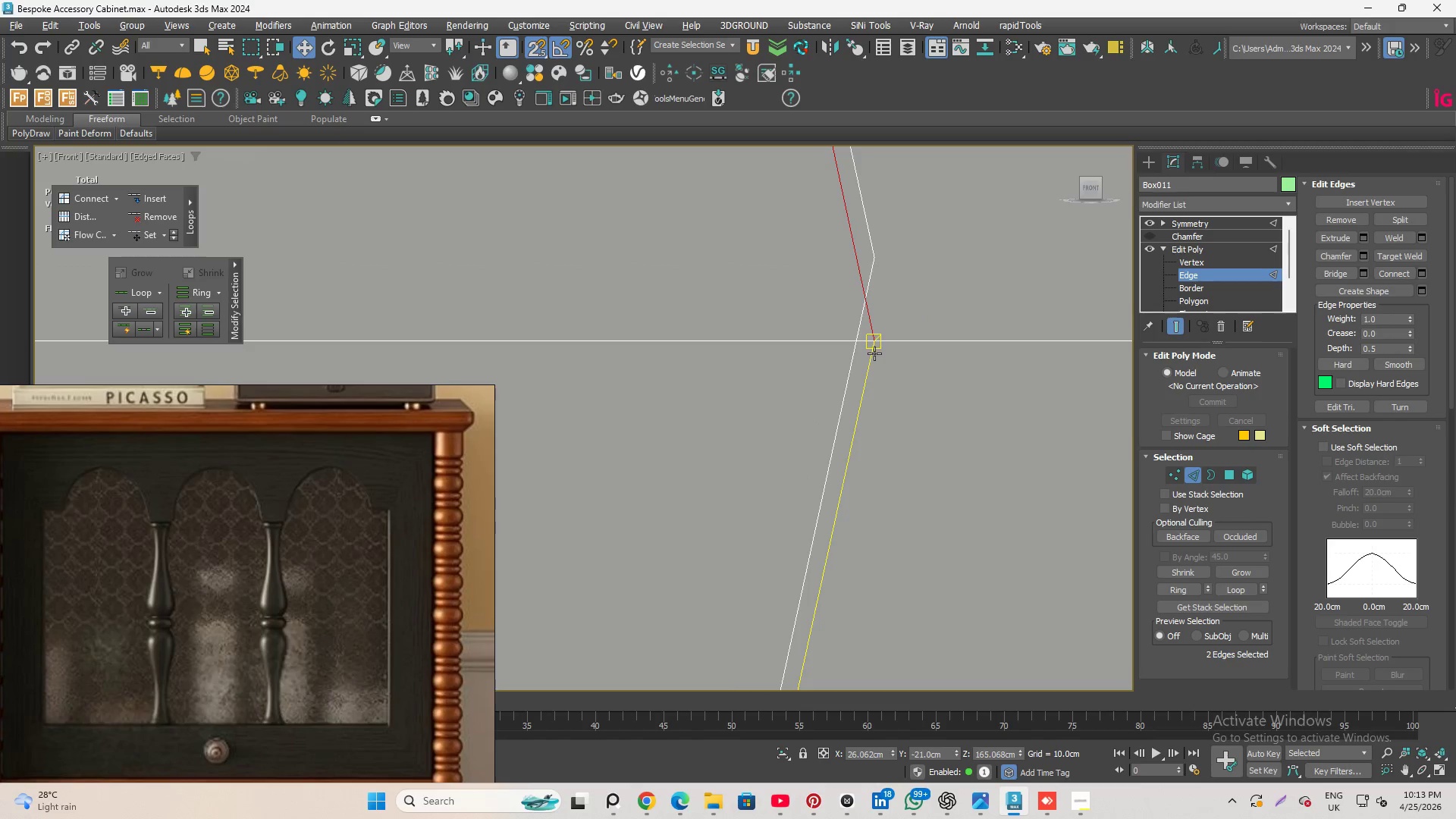 
left_click([874, 355])
 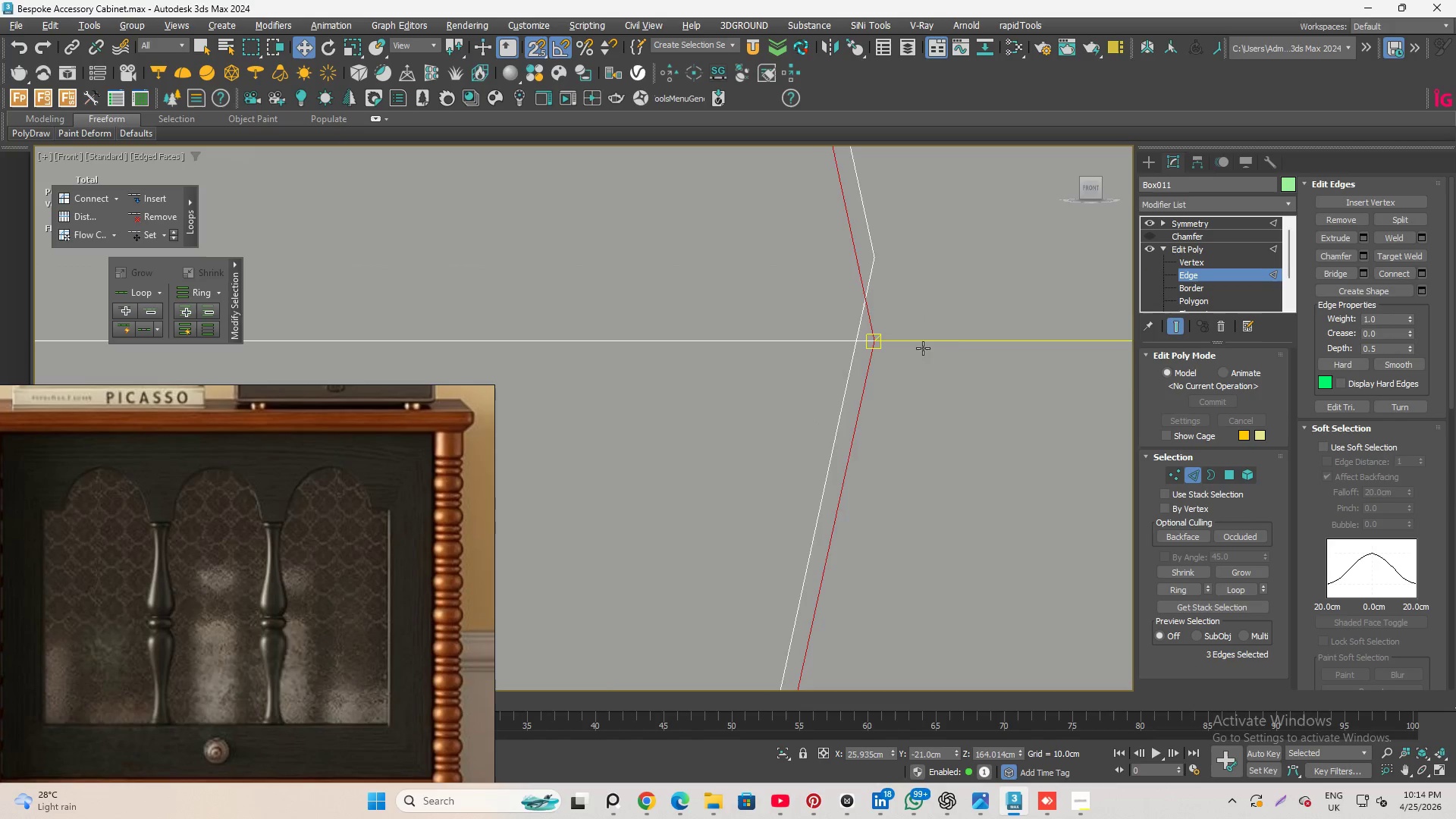 
hold_key(key=ControlLeft, duration=1.2)
 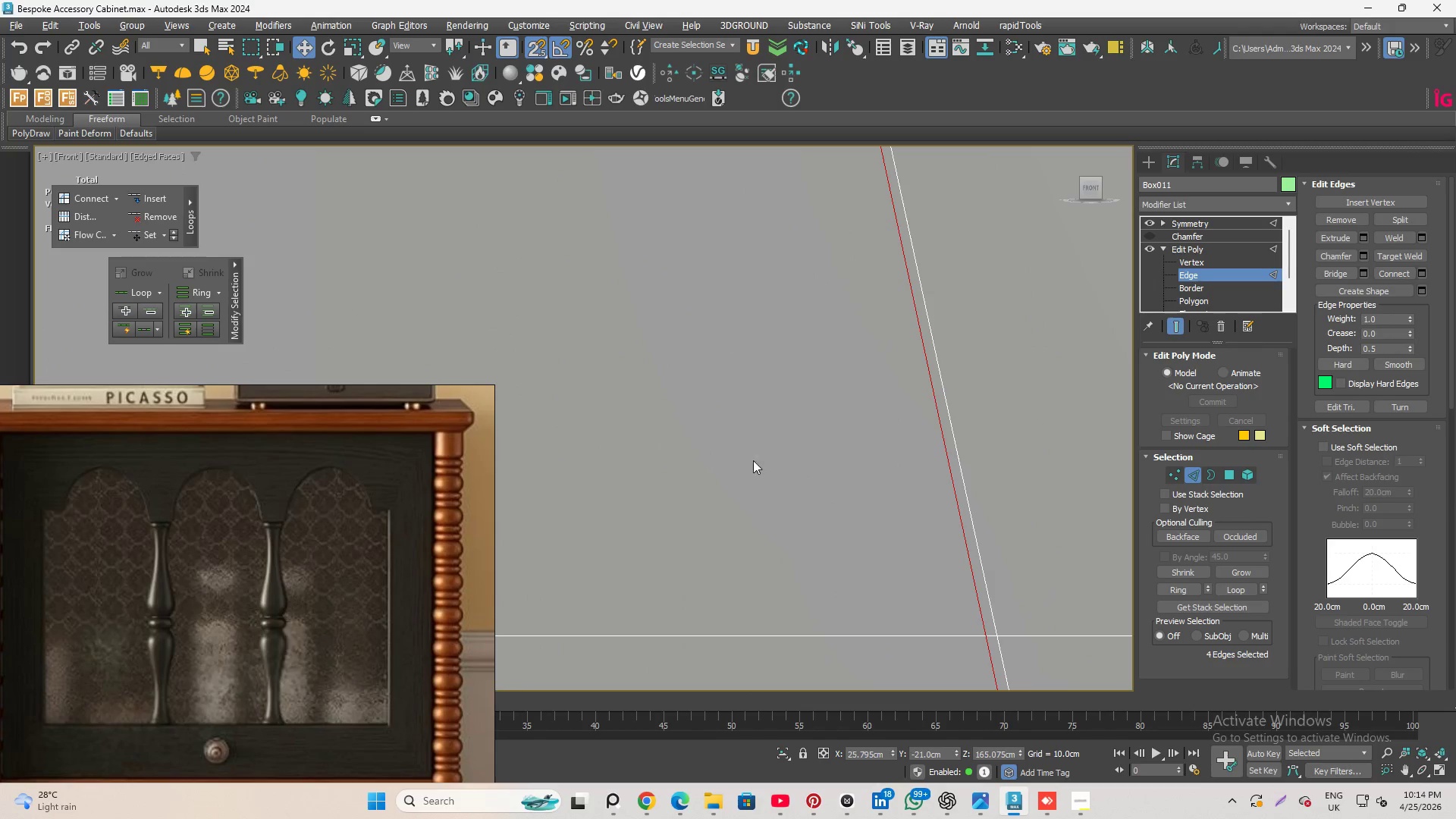 
scroll: coordinate [1001, 555], scroll_direction: up, amount: 1.0
 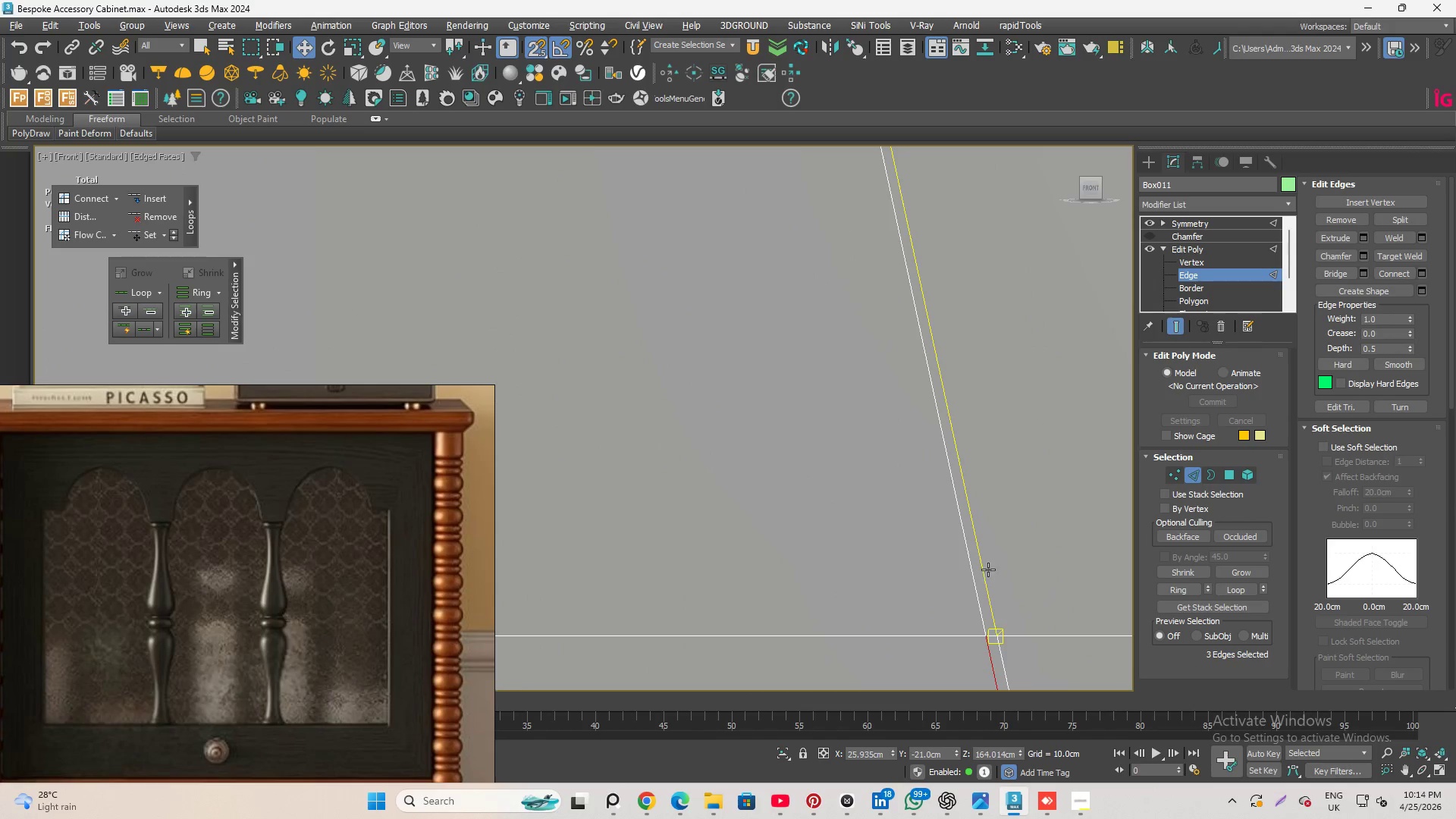 
left_click([981, 602])
 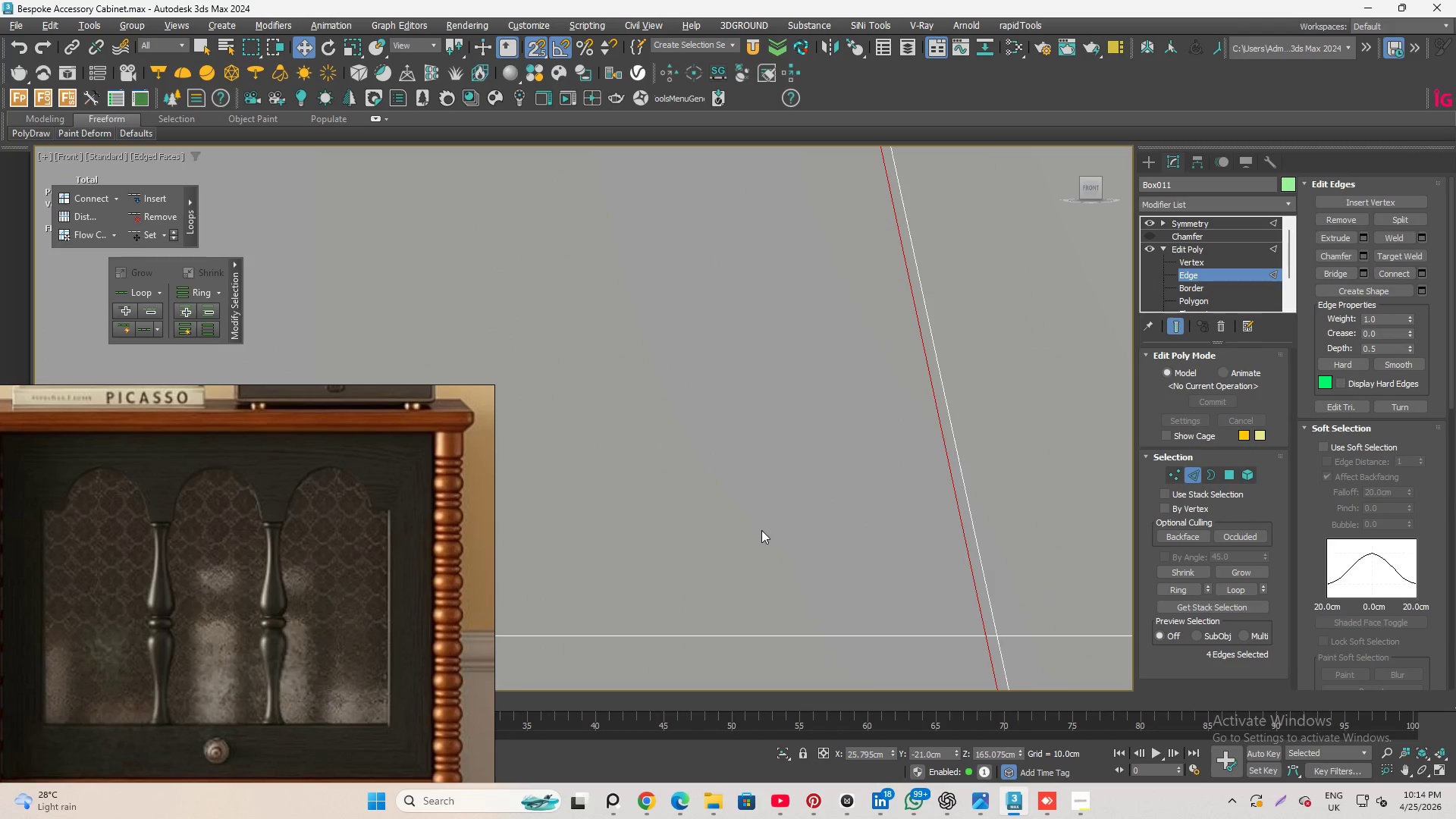 
scroll: coordinate [957, 197], scroll_direction: up, amount: 2.0
 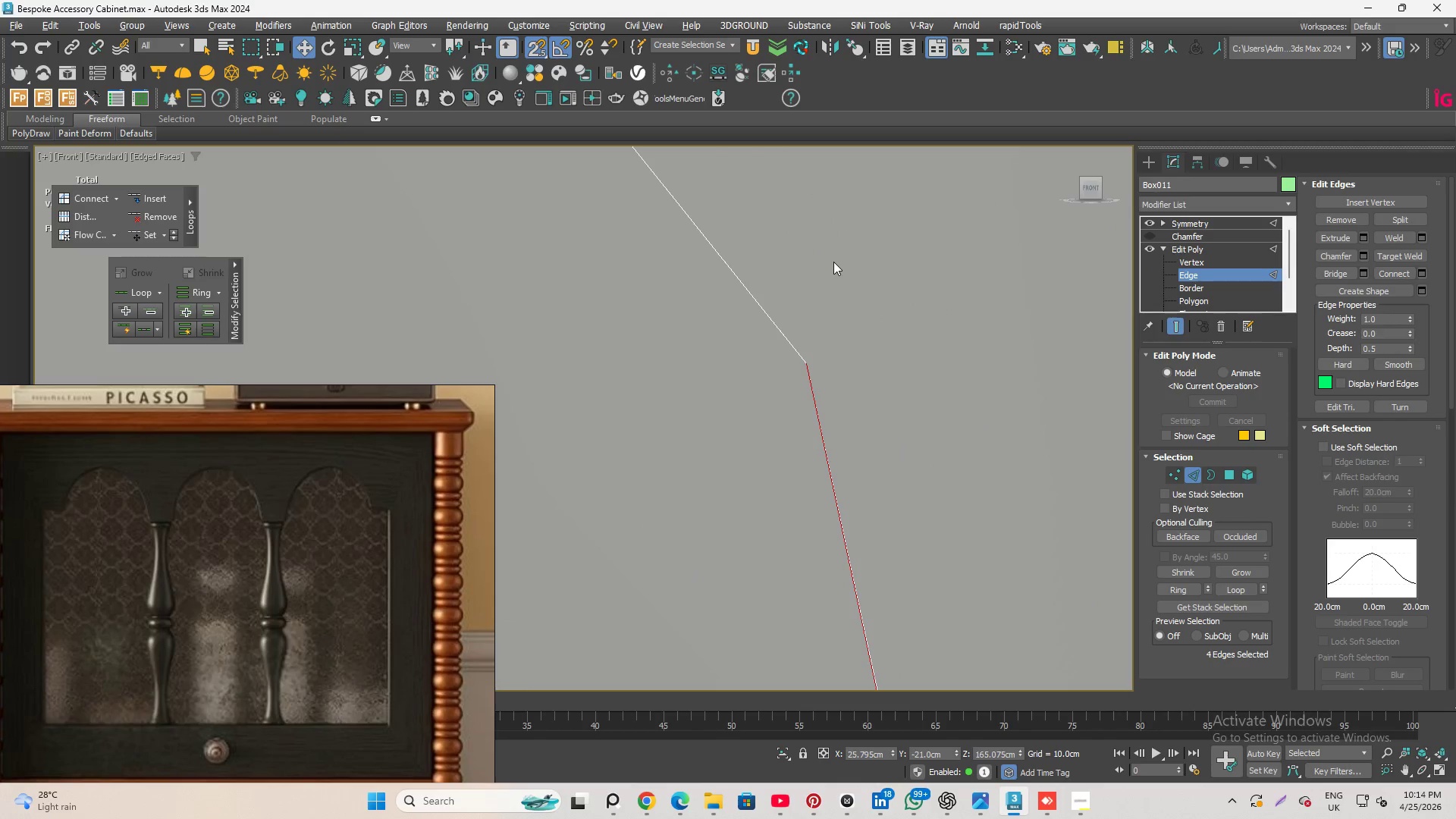 
key(Control+Backspace)
 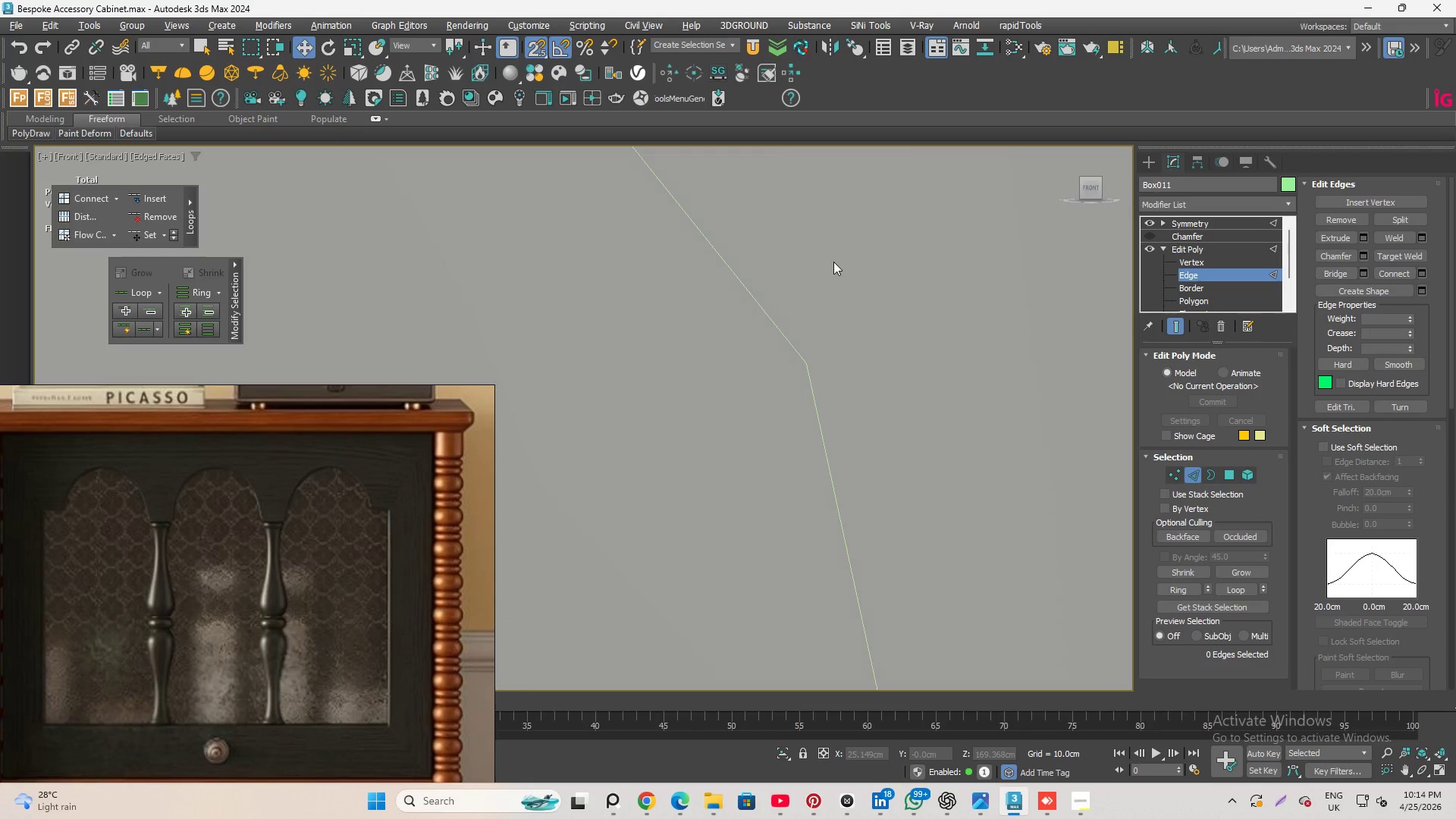 
key(Control+Z)
 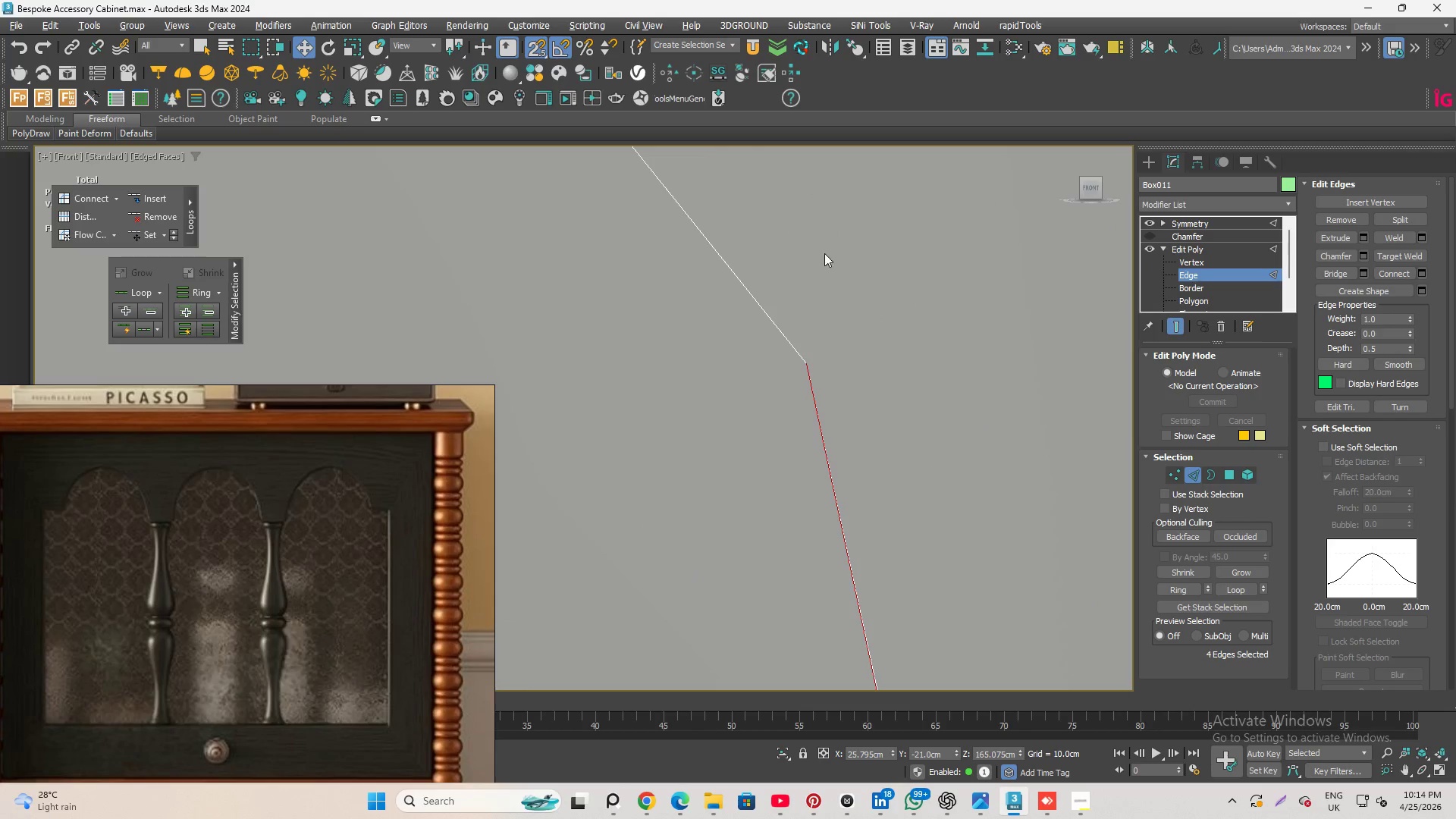 
scroll: coordinate [836, 460], scroll_direction: down, amount: 19.0
 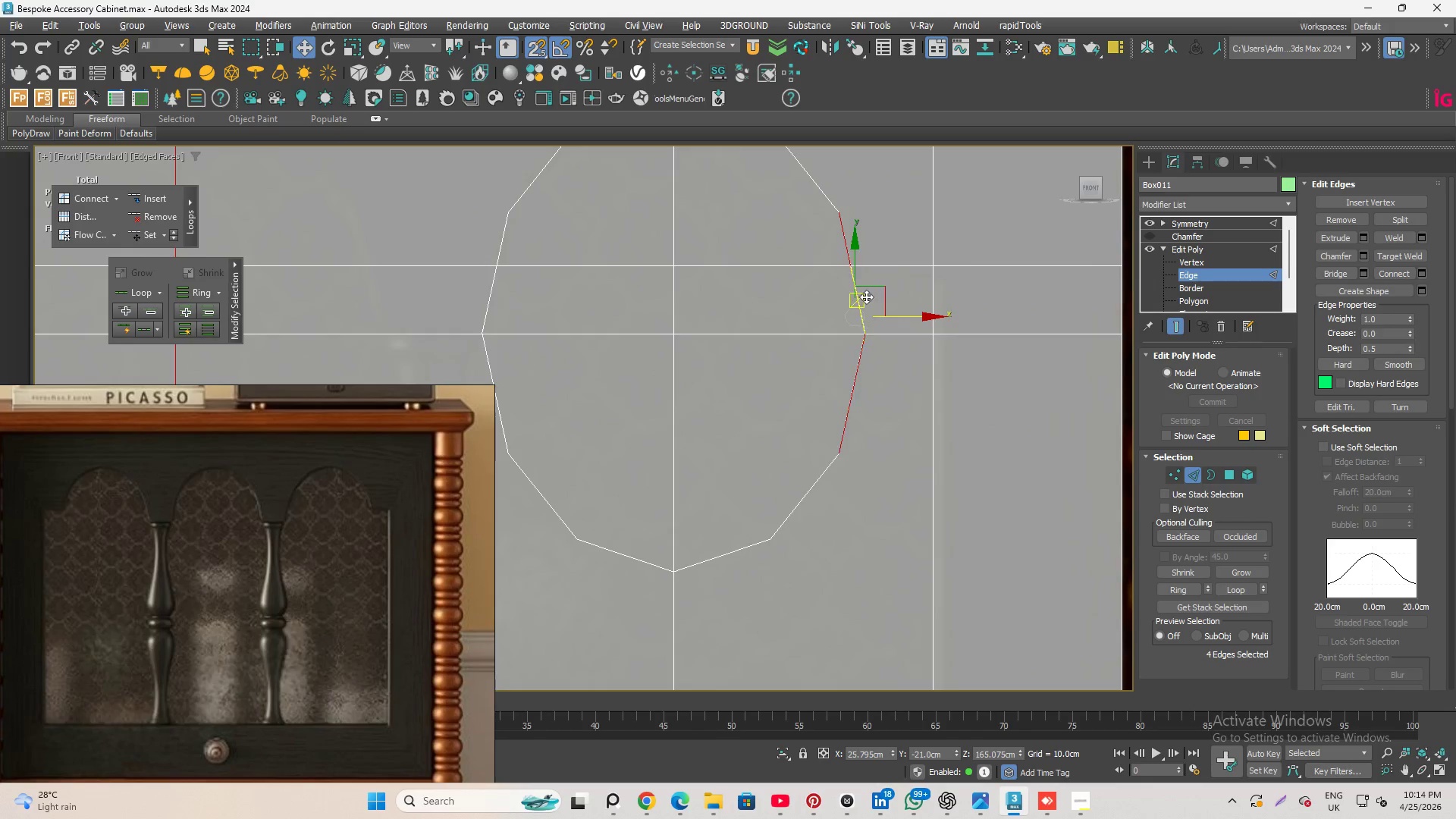 
scroll: coordinate [846, 560], scroll_direction: up, amount: 13.0
 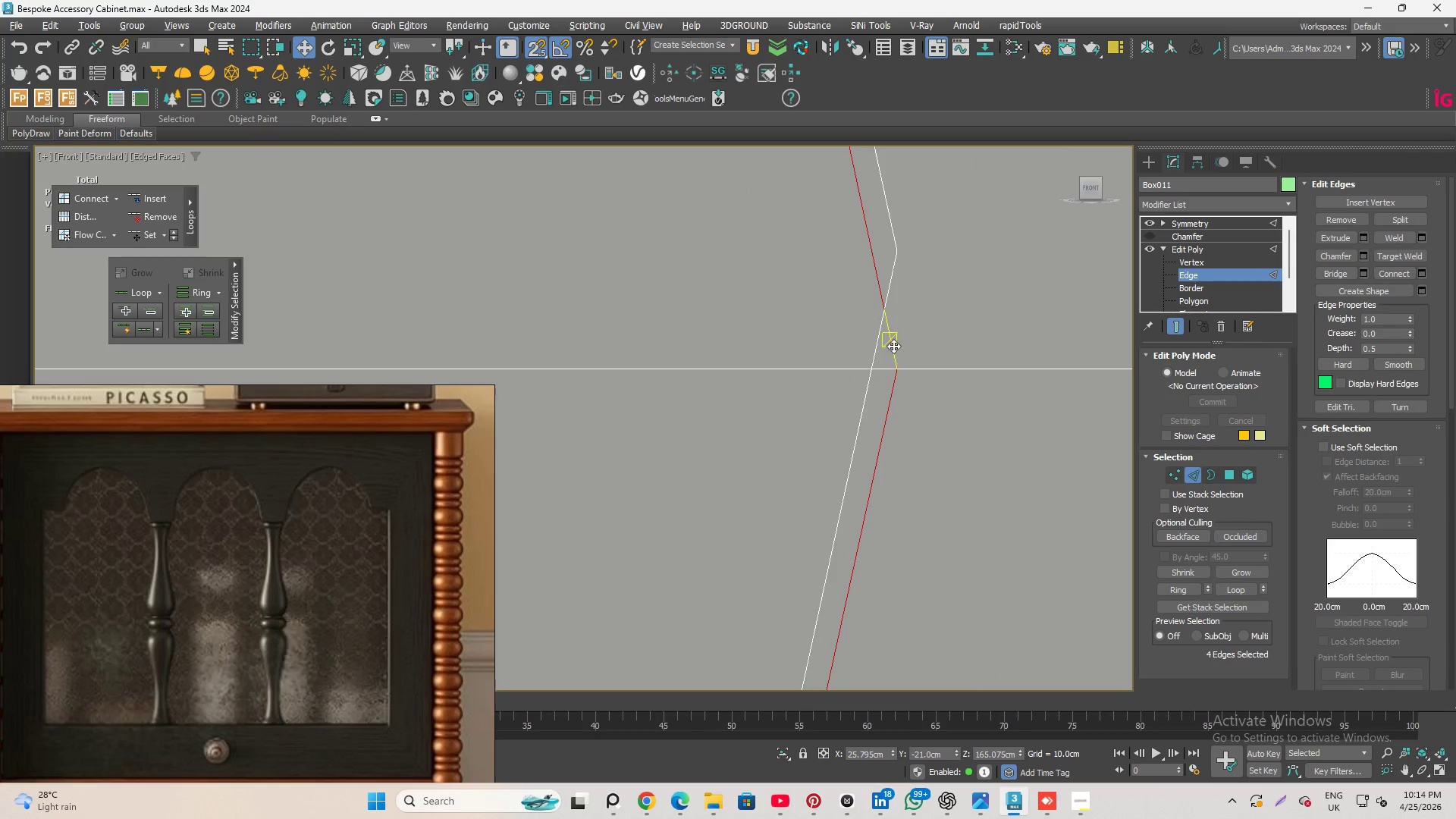 
left_click([892, 340])
 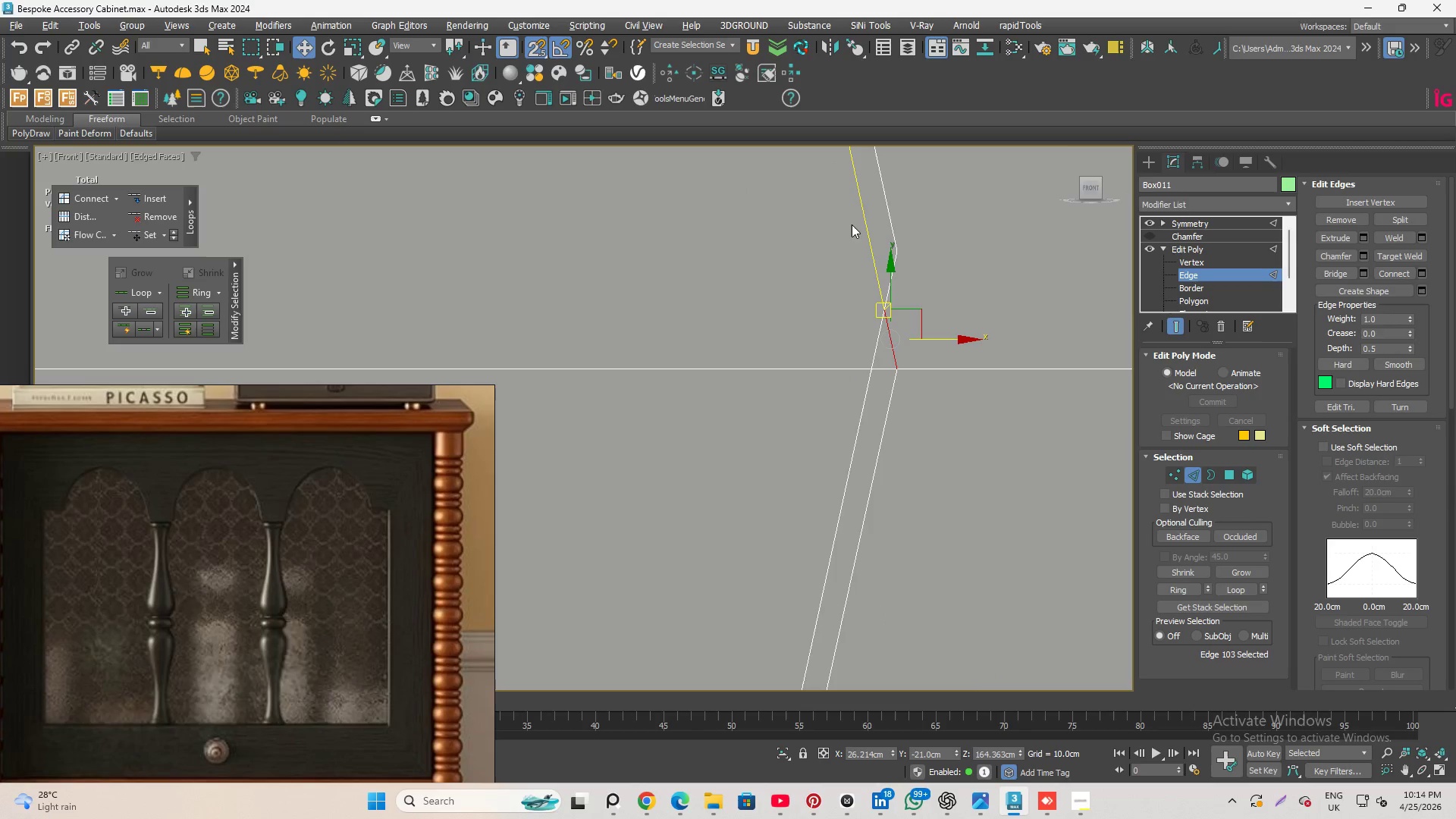 
hold_key(key=ControlLeft, duration=0.86)
left_click([872, 241])
 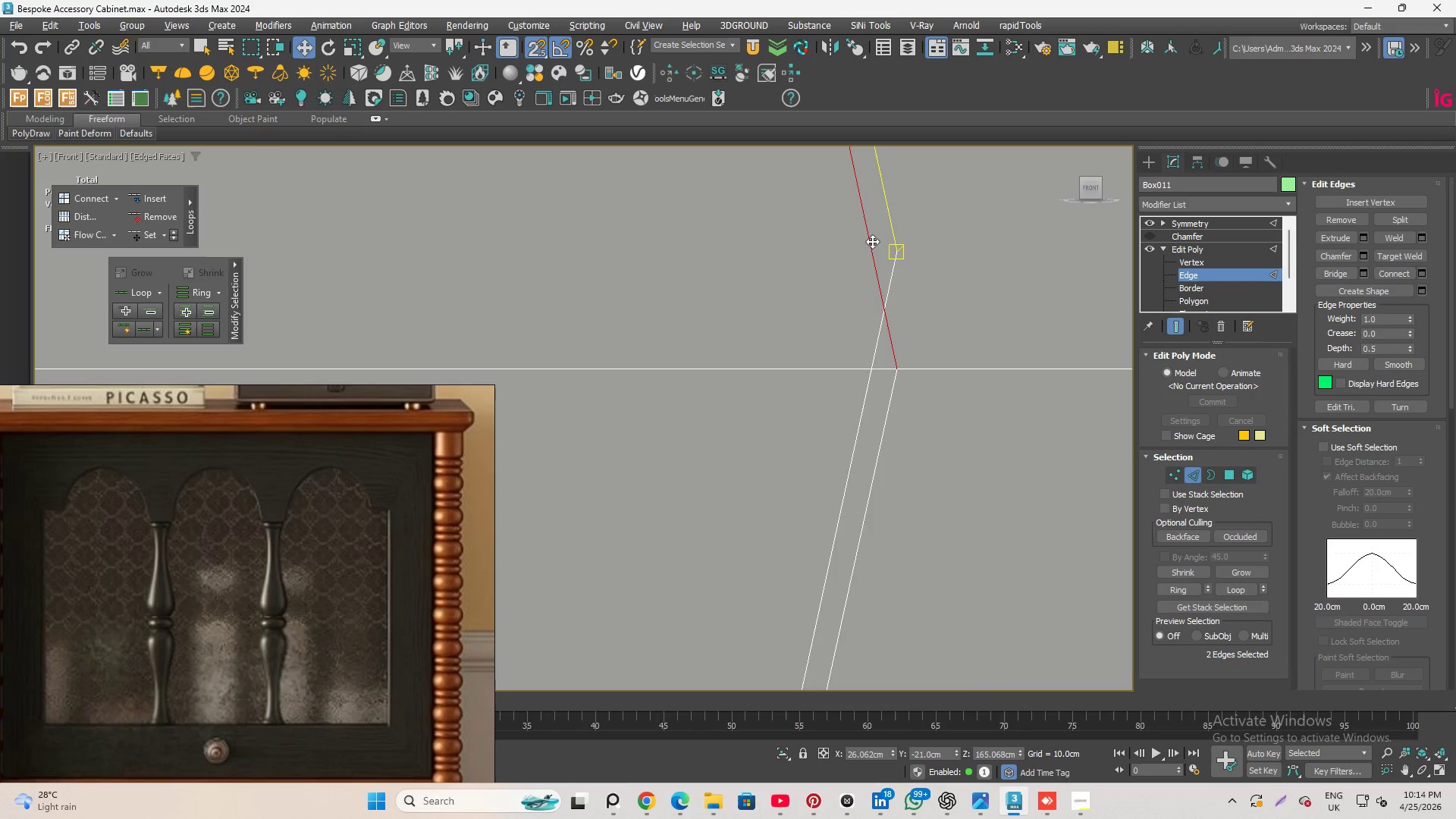 
key(Control+Backspace)
 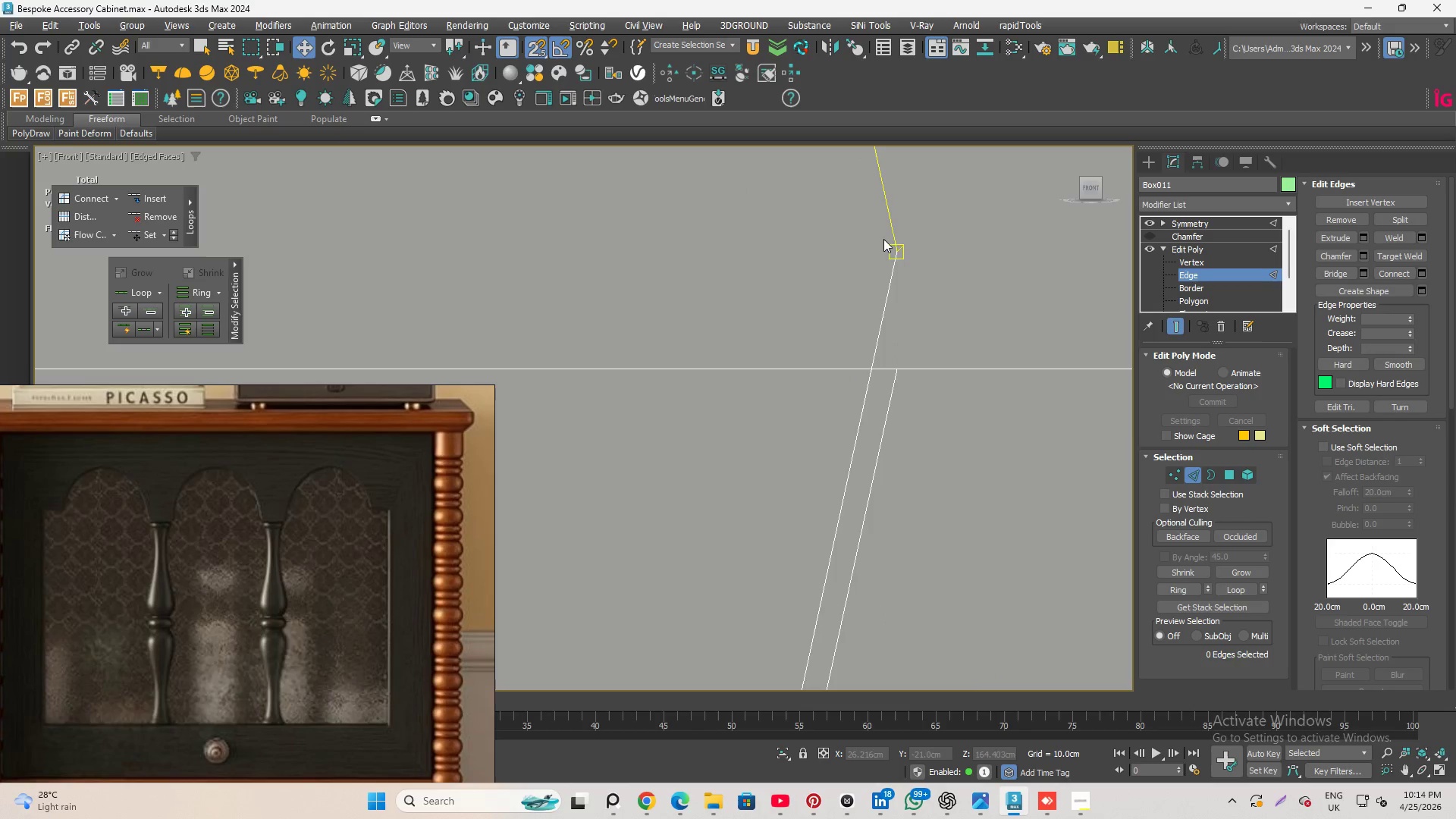 
scroll: coordinate [947, 218], scroll_direction: down, amount: 1.0
 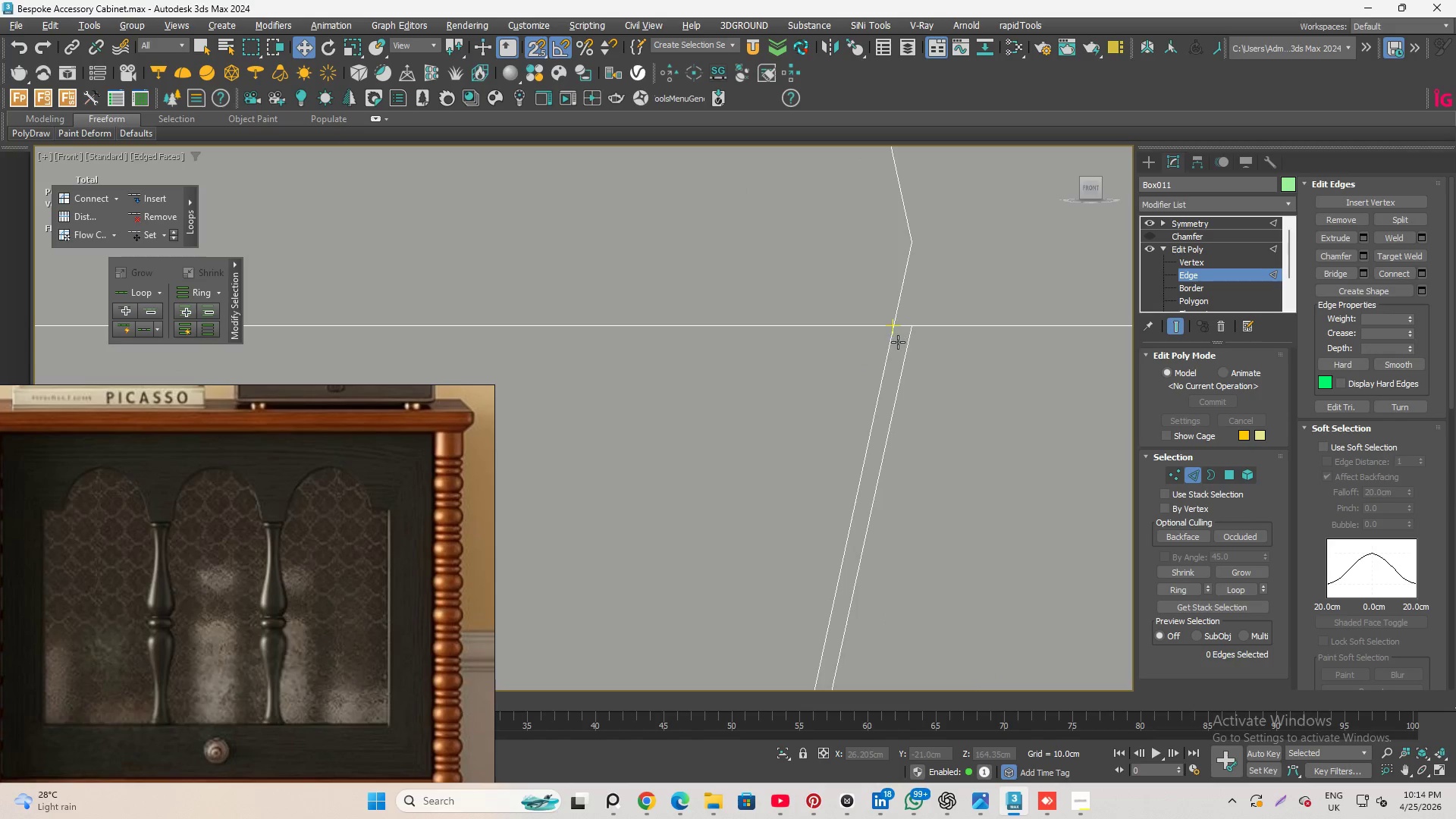 
left_click([904, 344])
 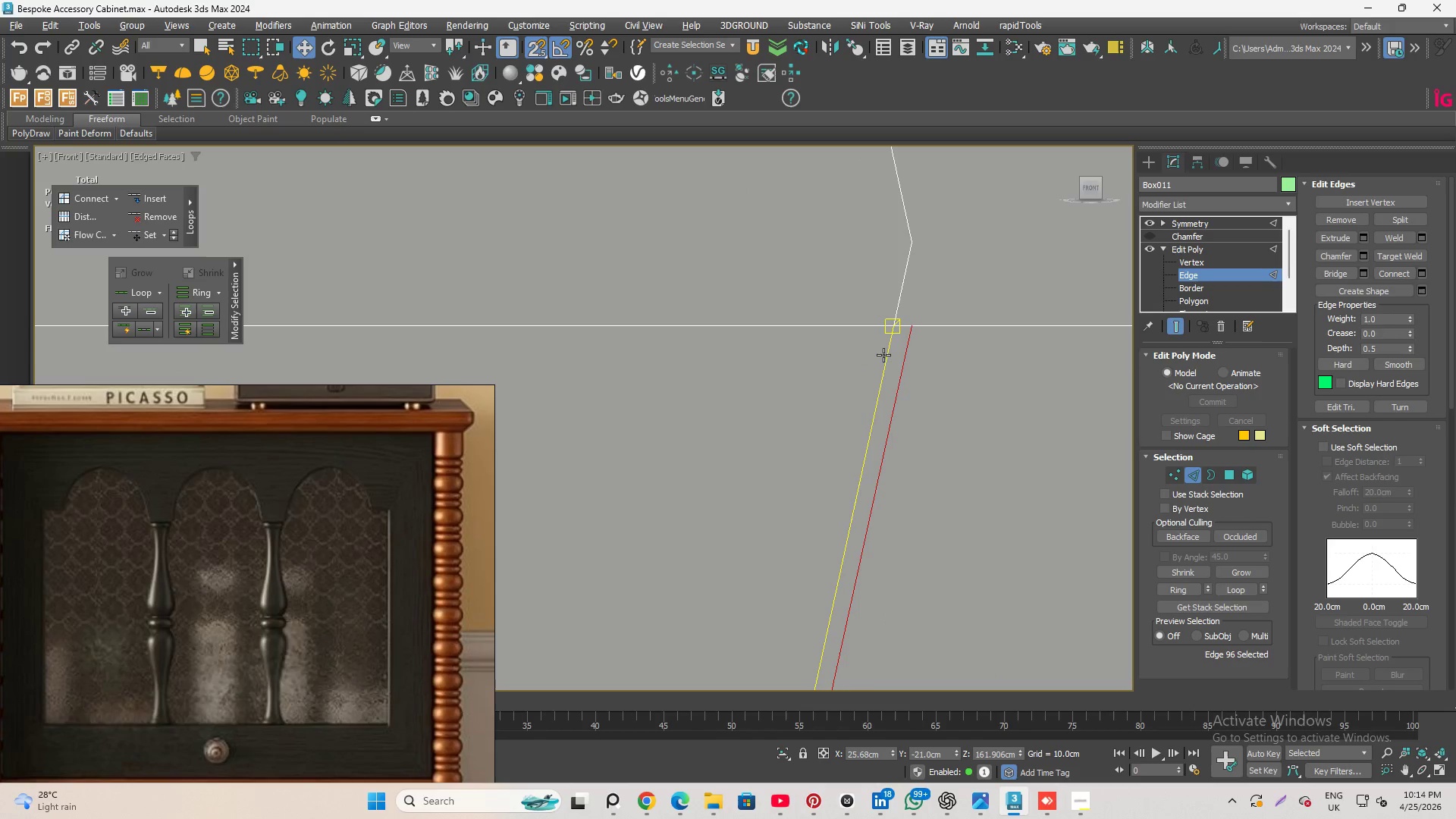 
key(Control+Backspace)
 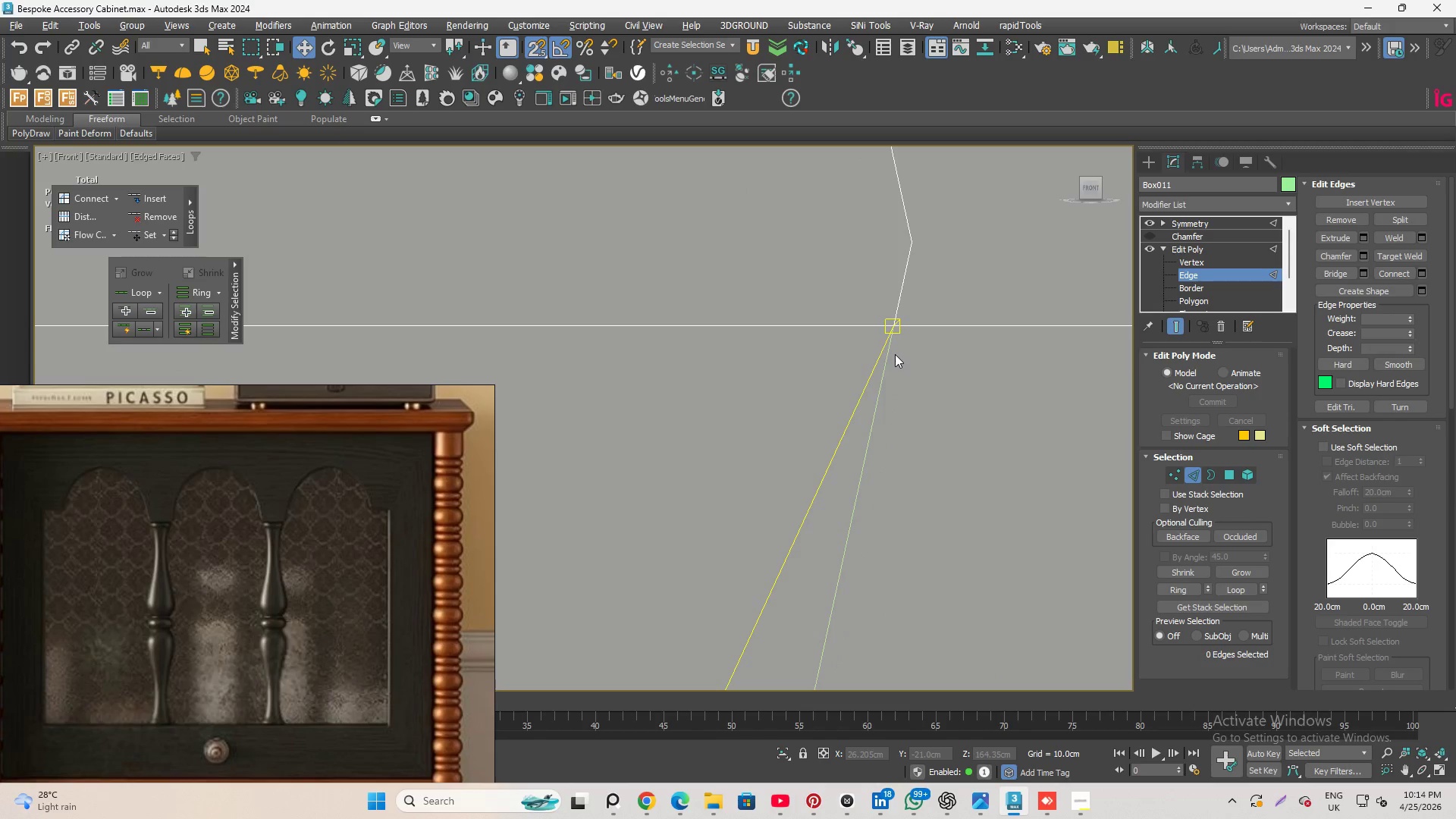 
key(Control+Z)
 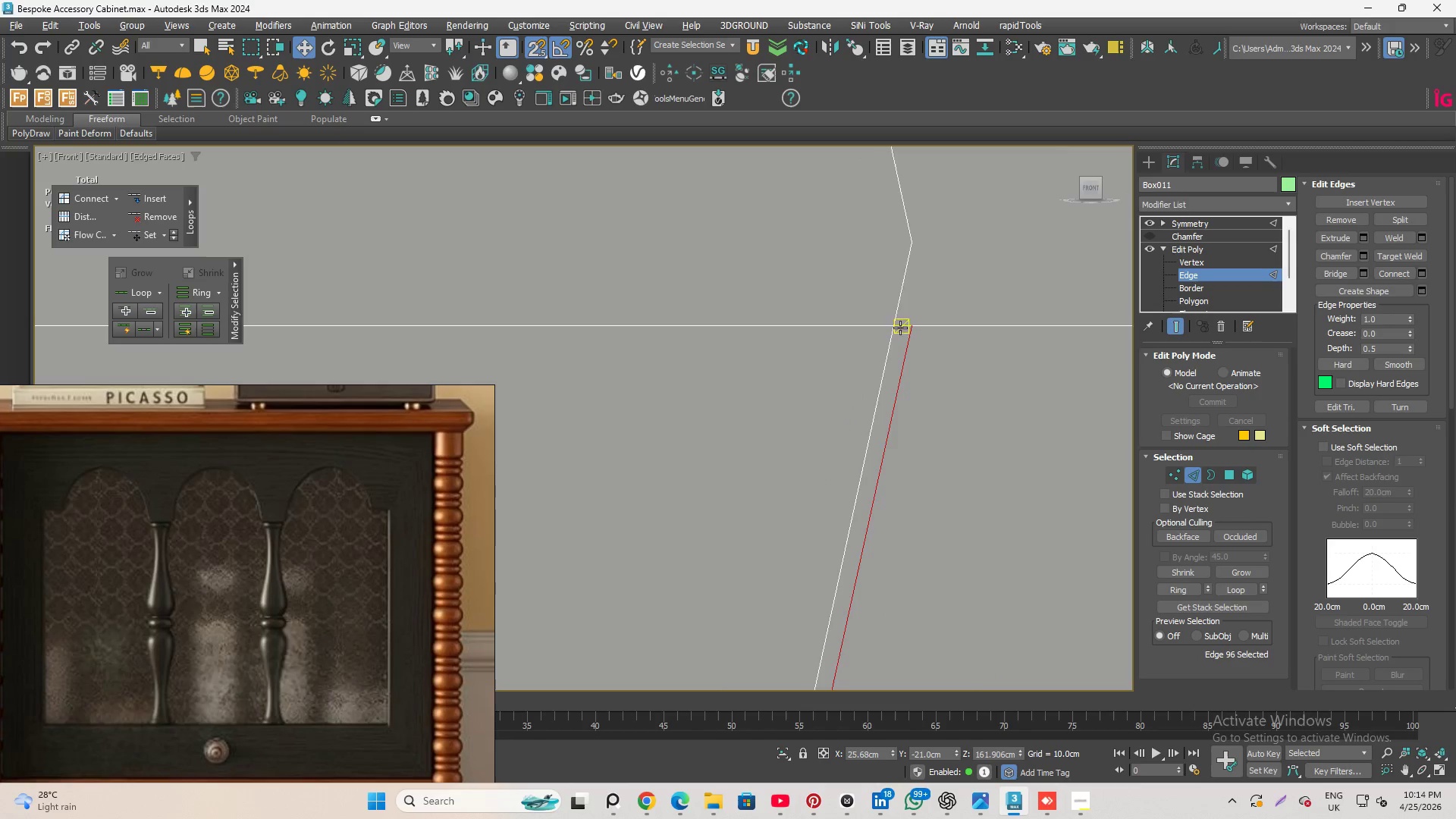 
scroll: coordinate [839, 552], scroll_direction: down, amount: 10.0
 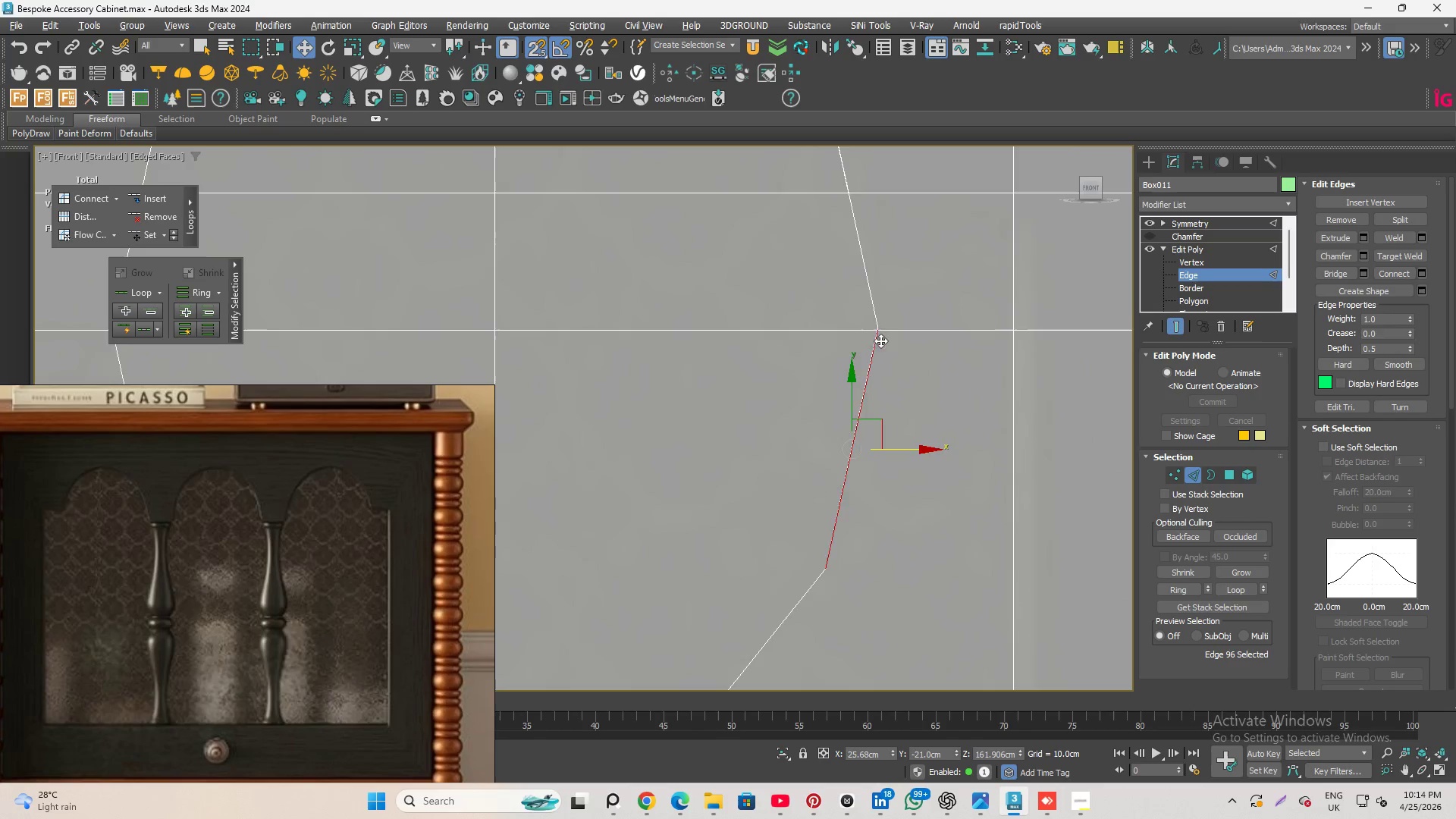 
scroll: coordinate [874, 312], scroll_direction: up, amount: 10.0
 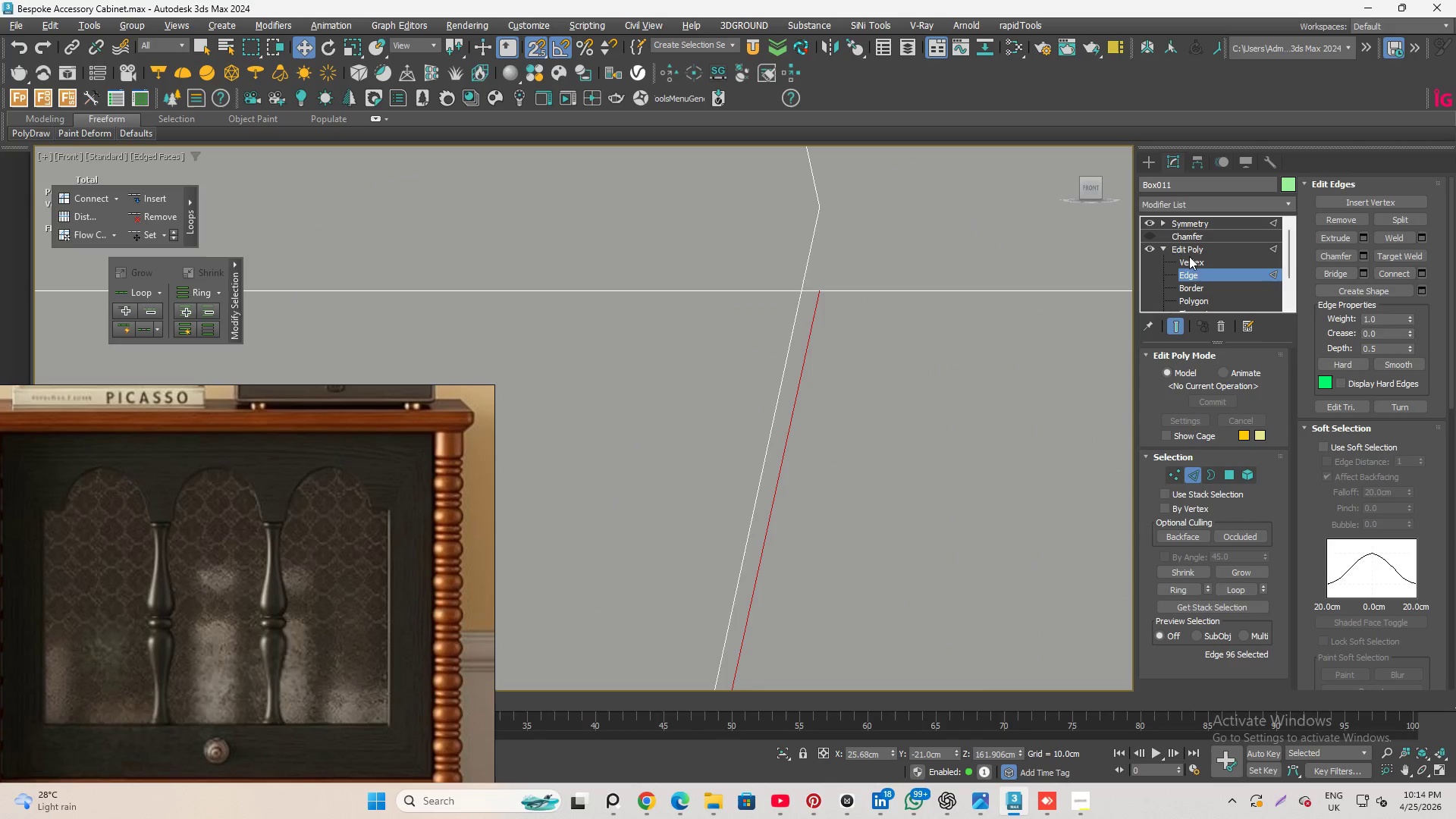 
left_click([1190, 262])
 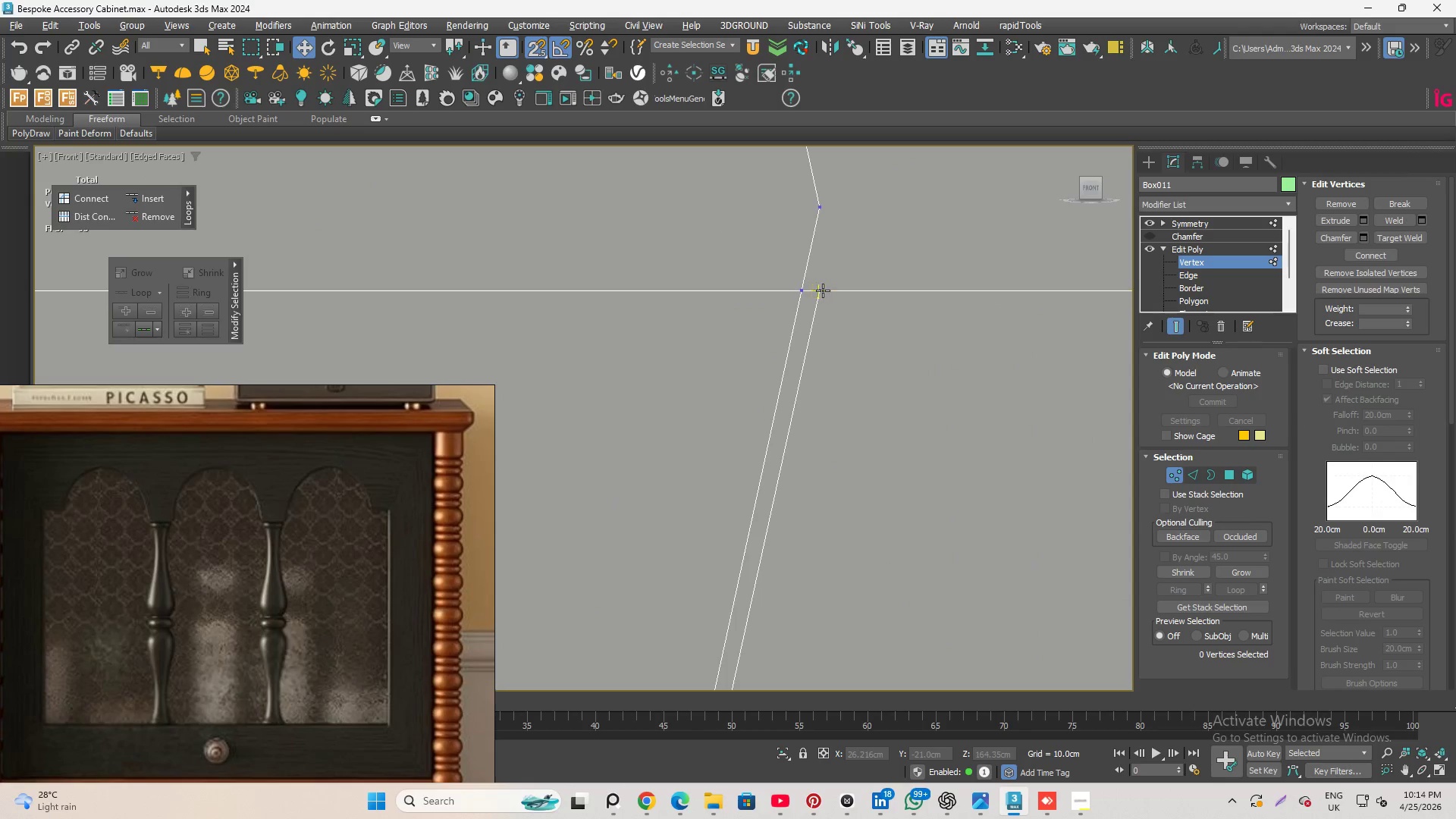 
left_click([821, 288])
 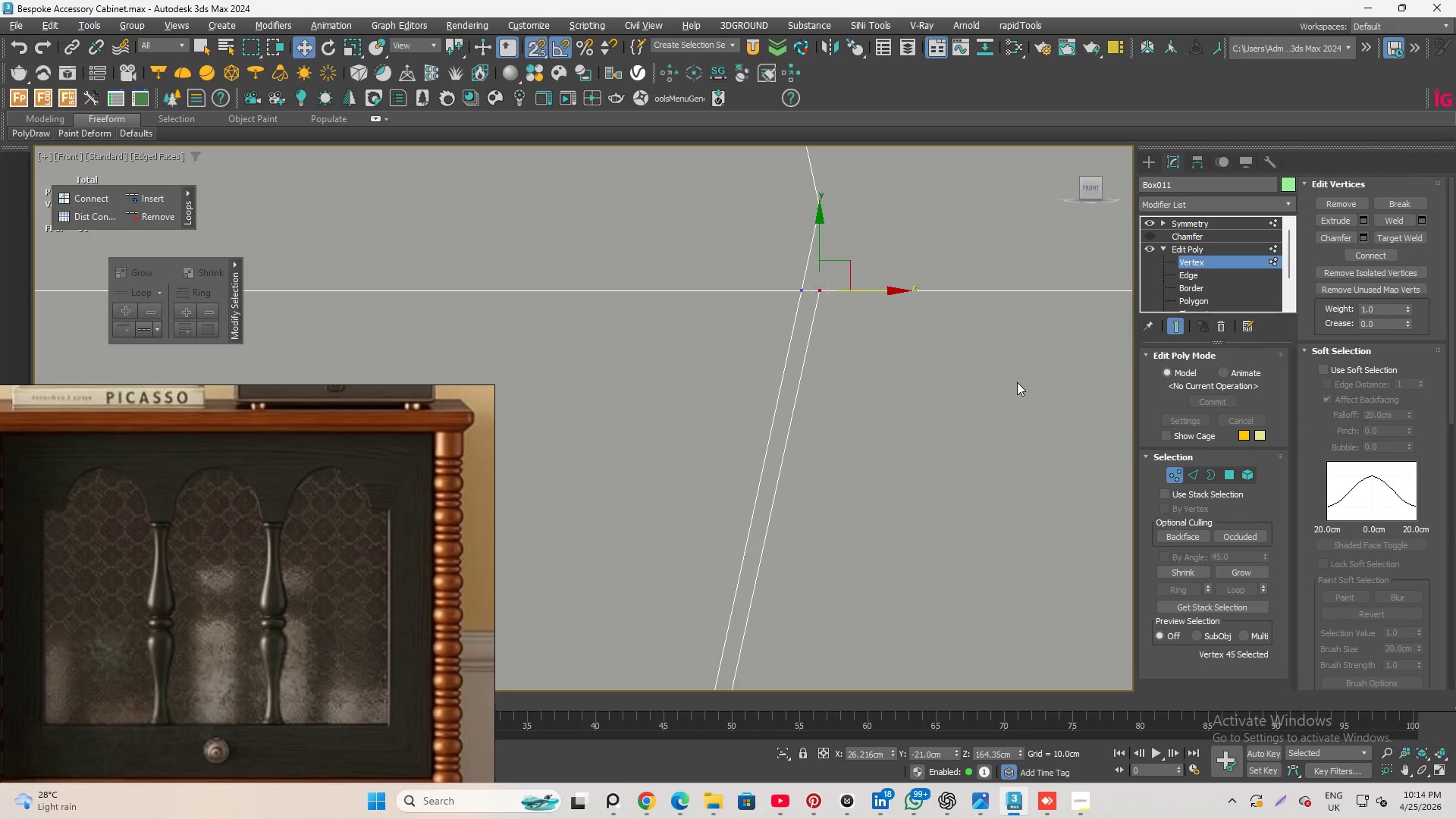 
key(Control+Backspace)
 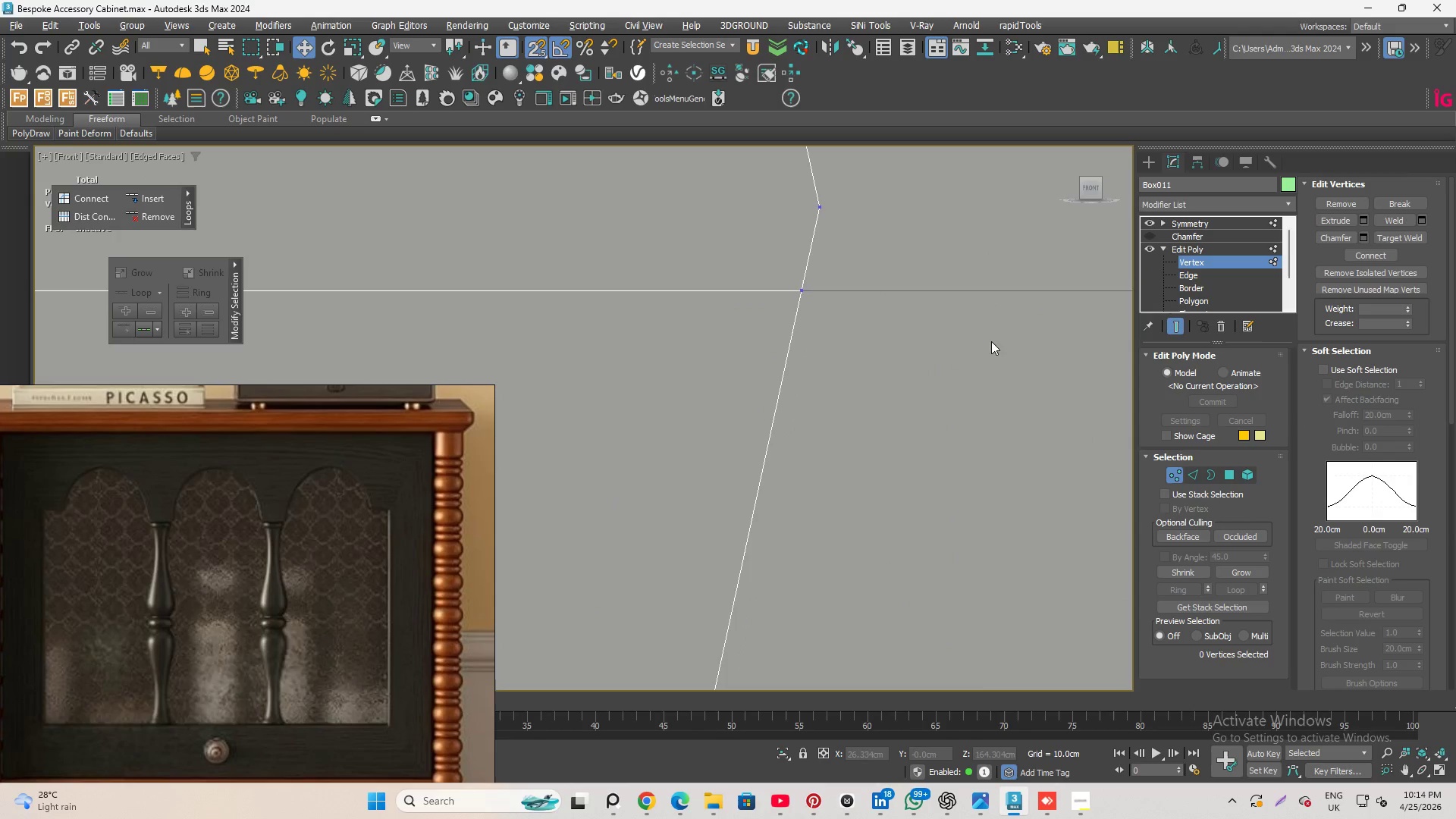 
scroll: coordinate [830, 271], scroll_direction: down, amount: 10.0
 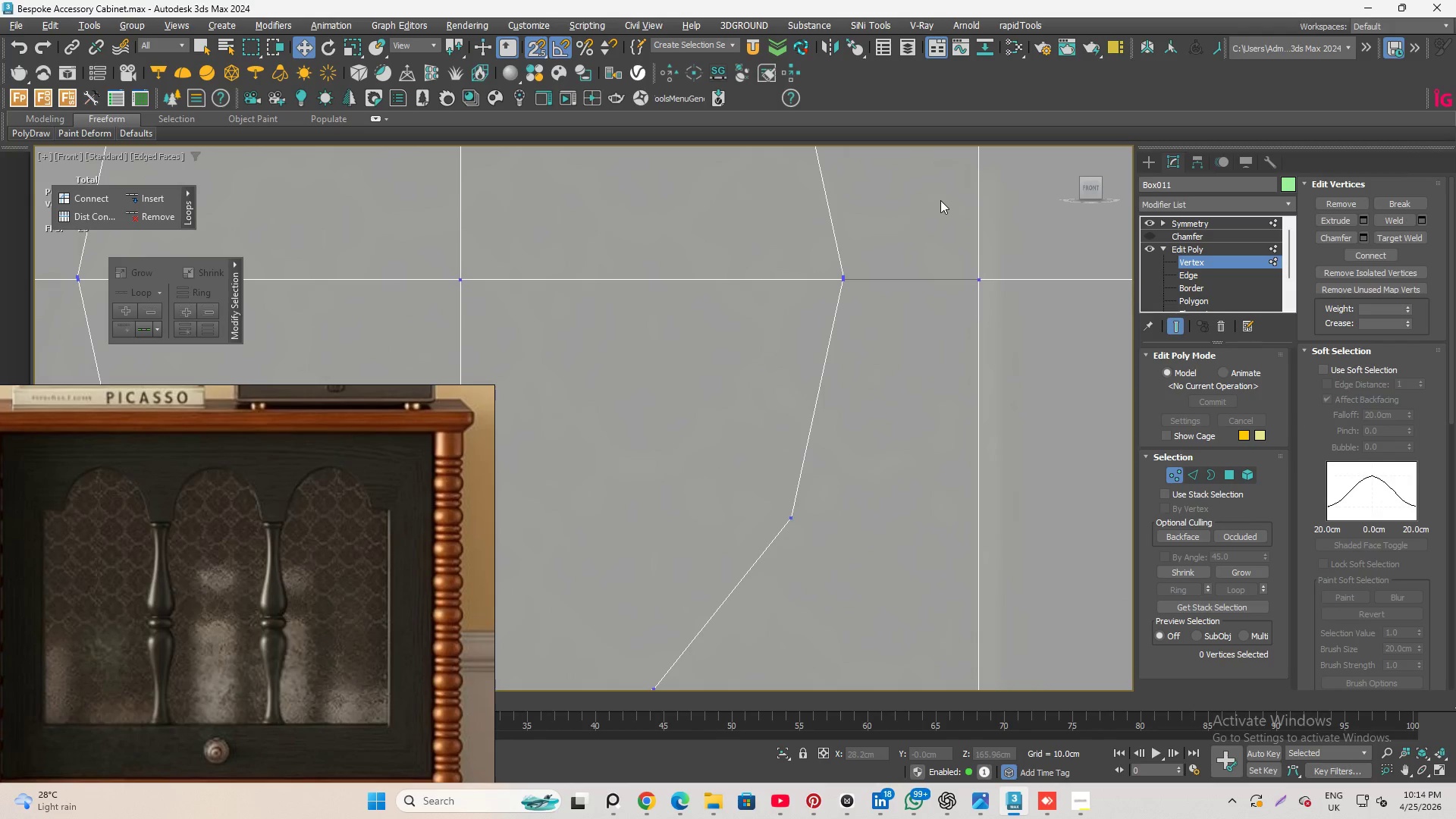 
scroll: coordinate [940, 200], scroll_direction: up, amount: 3.0
 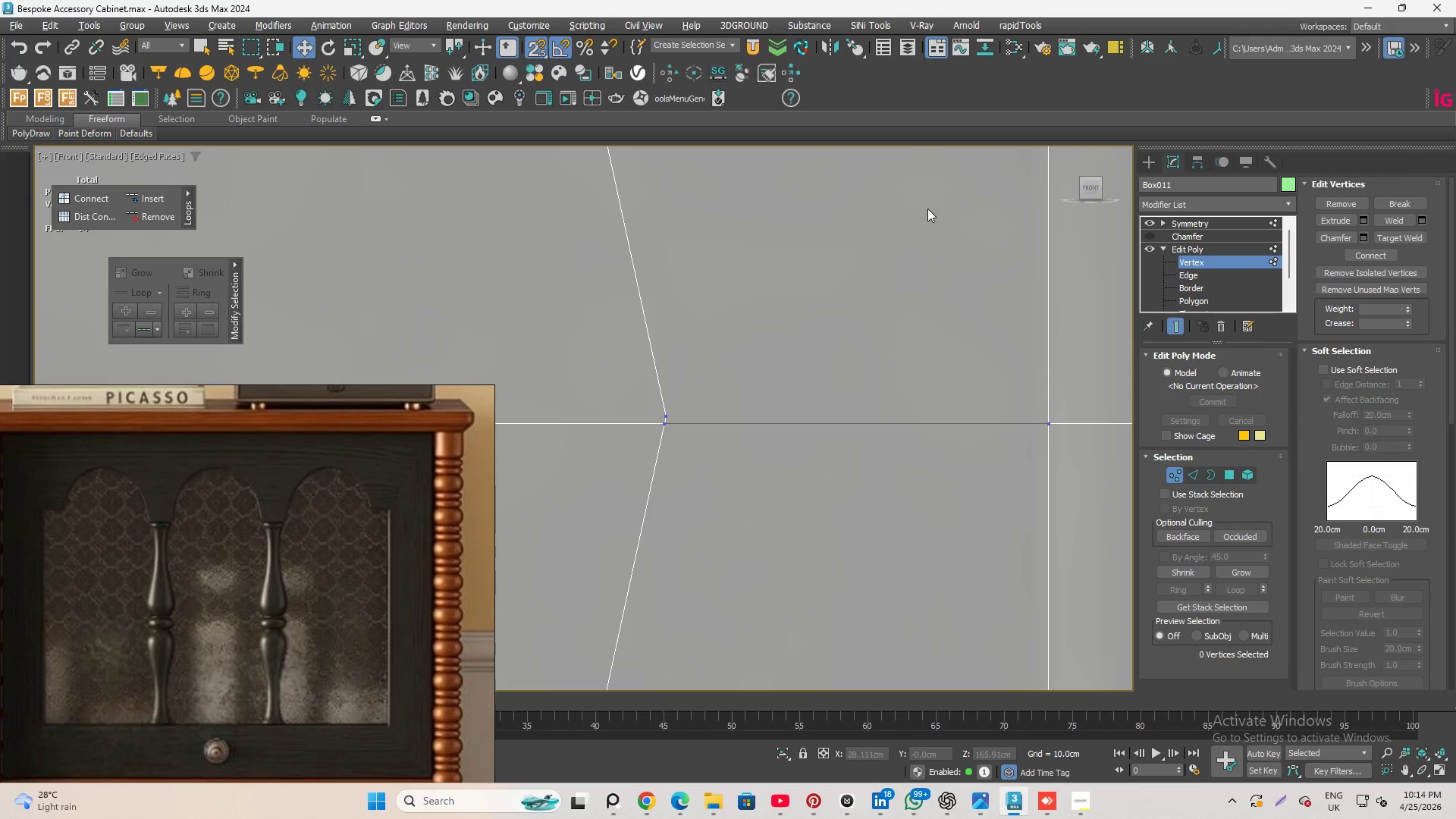 
key(Alt+AltLeft)
 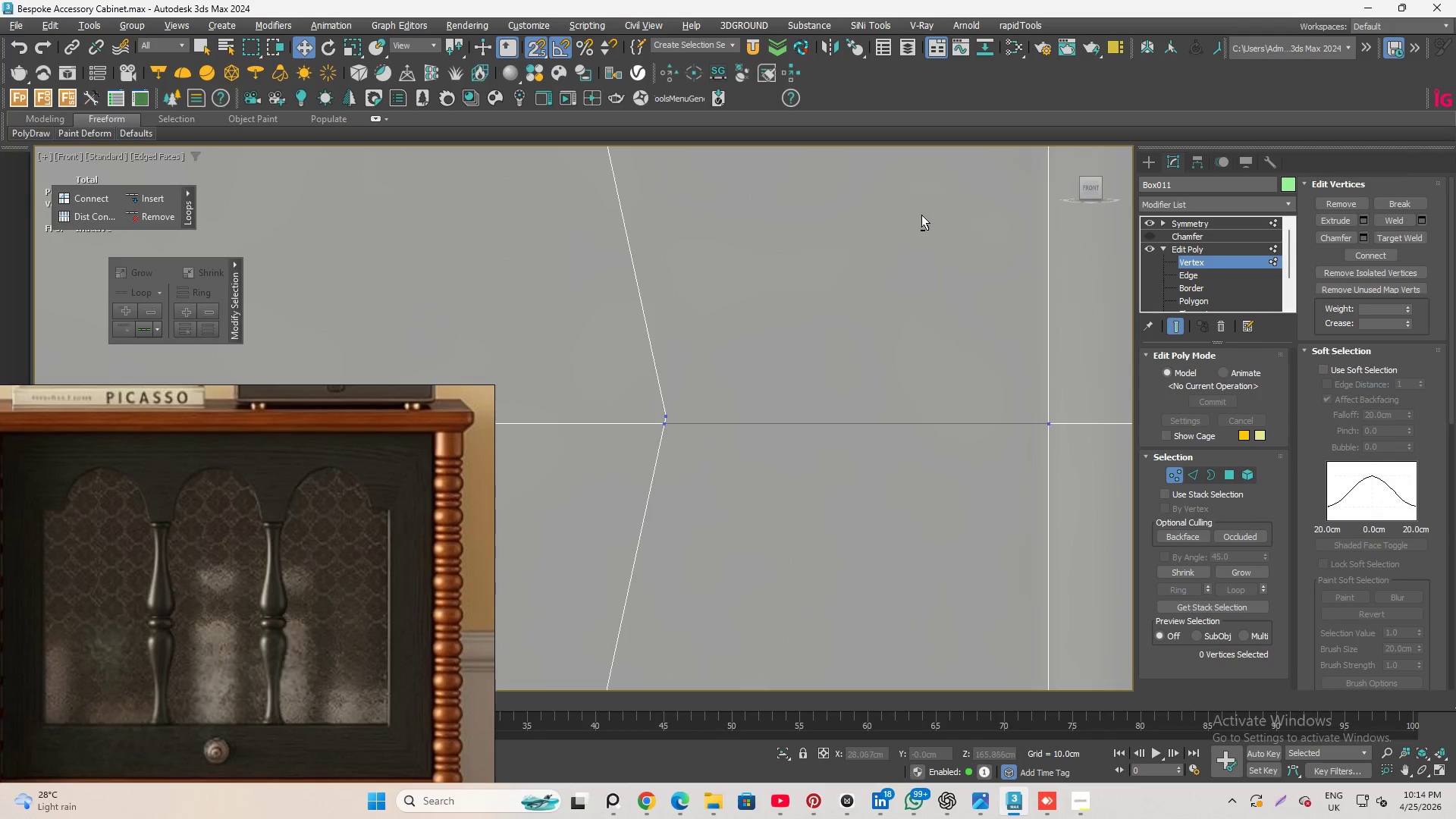 
key(Alt+C)
 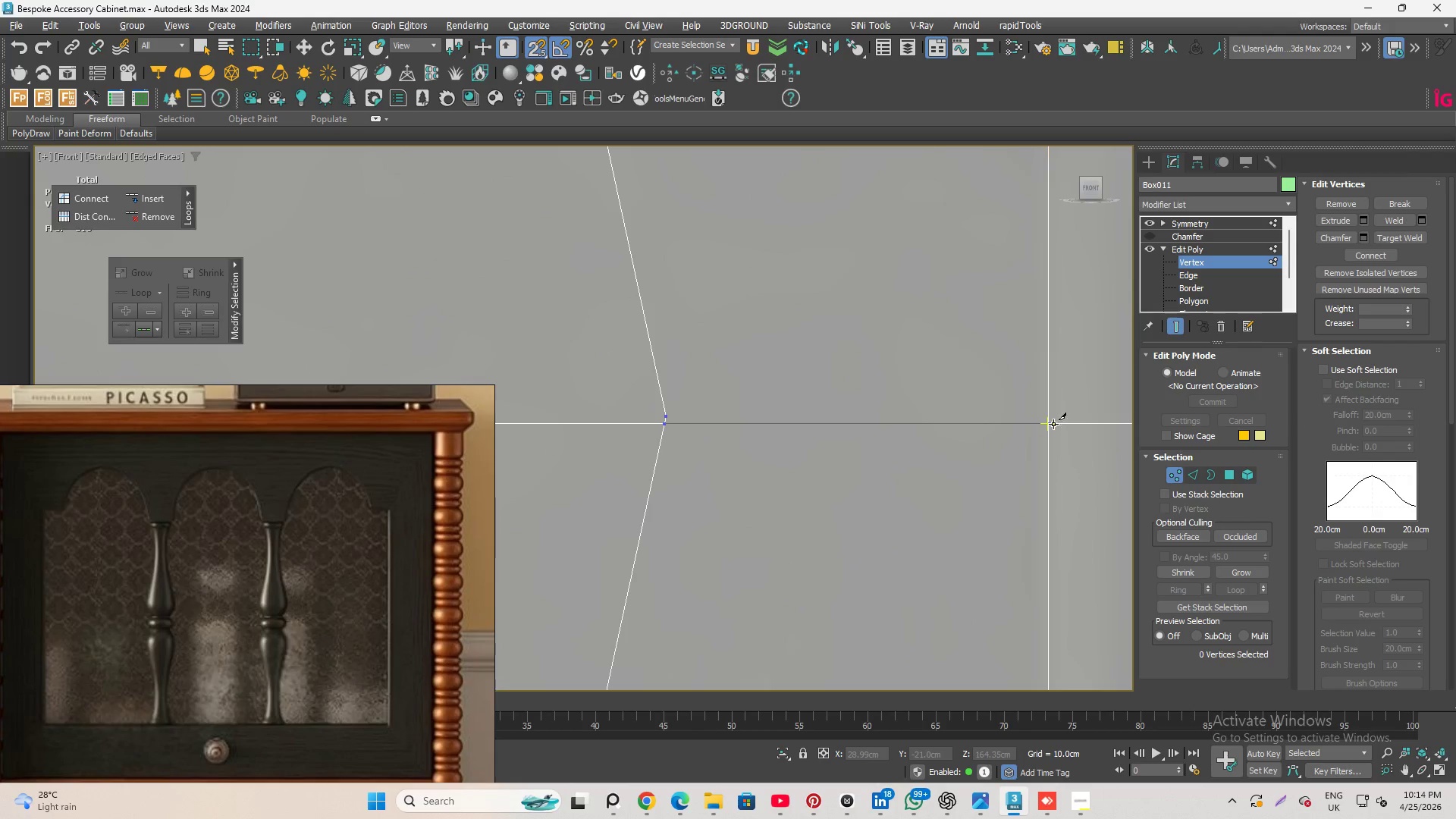 
scroll: coordinate [1034, 417], scroll_direction: up, amount: 9.0
 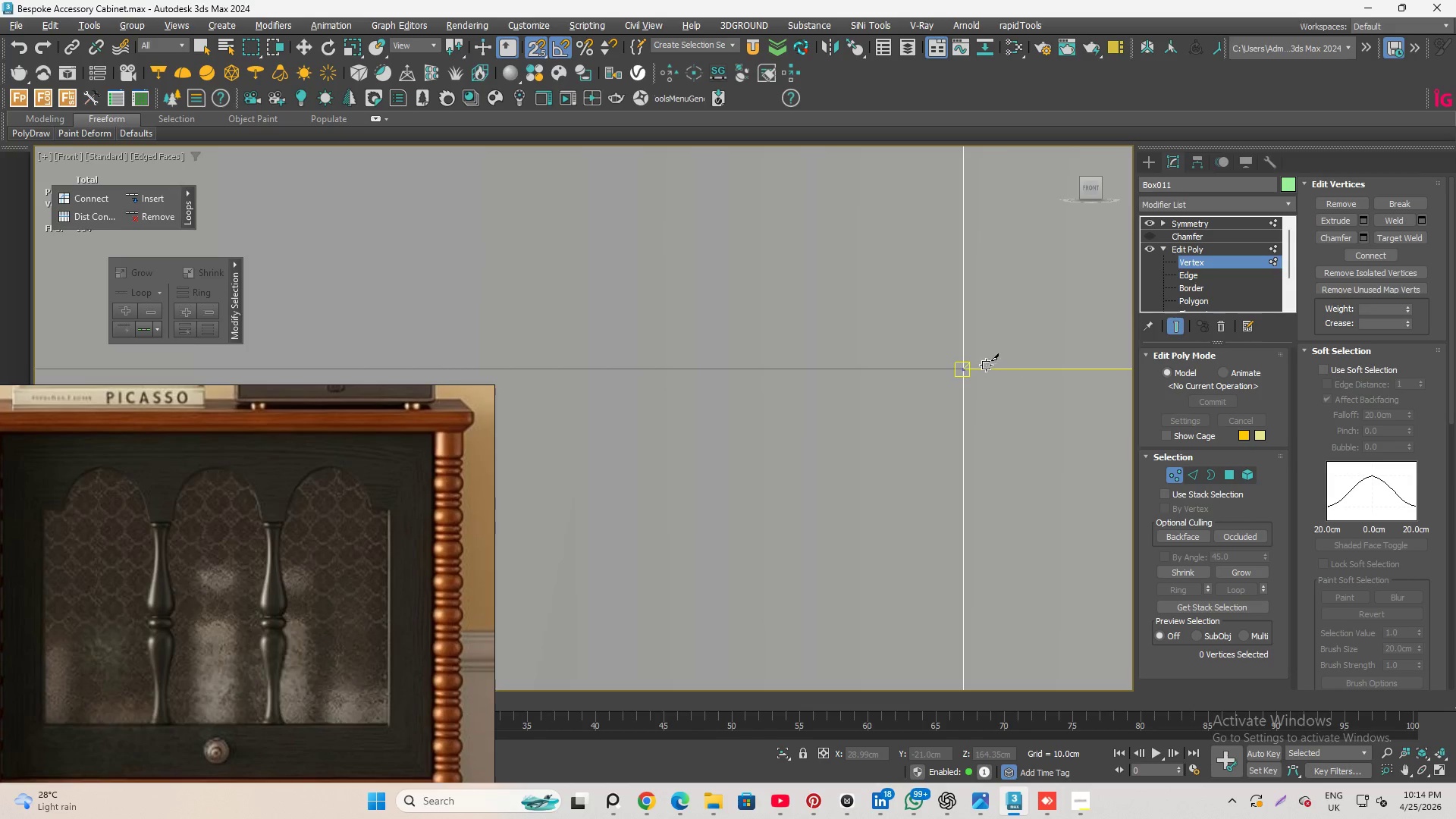 
left_click([986, 365])
 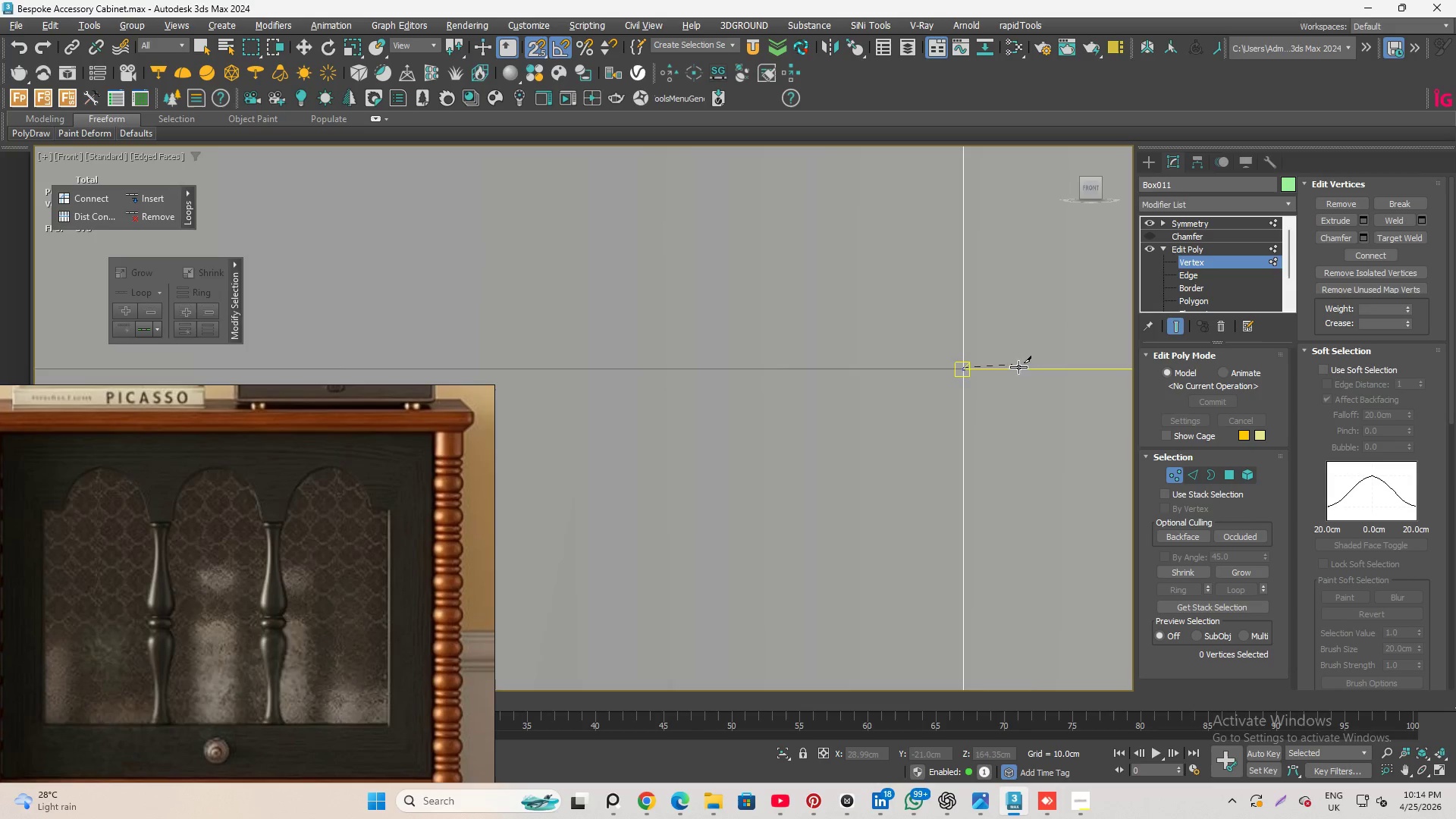 
scroll: coordinate [943, 380], scroll_direction: down, amount: 10.0
 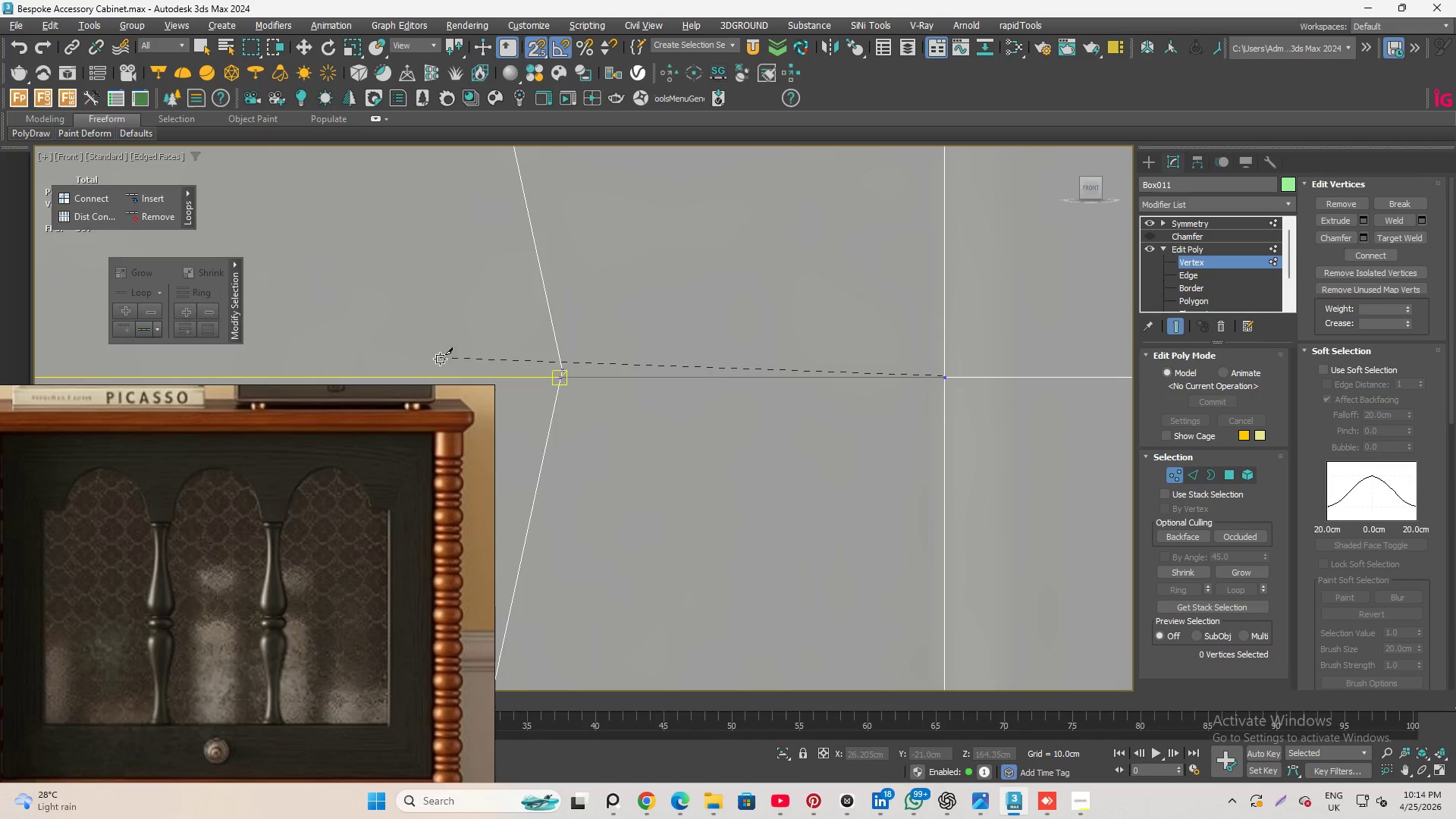 
scroll: coordinate [528, 375], scroll_direction: up, amount: 6.0
 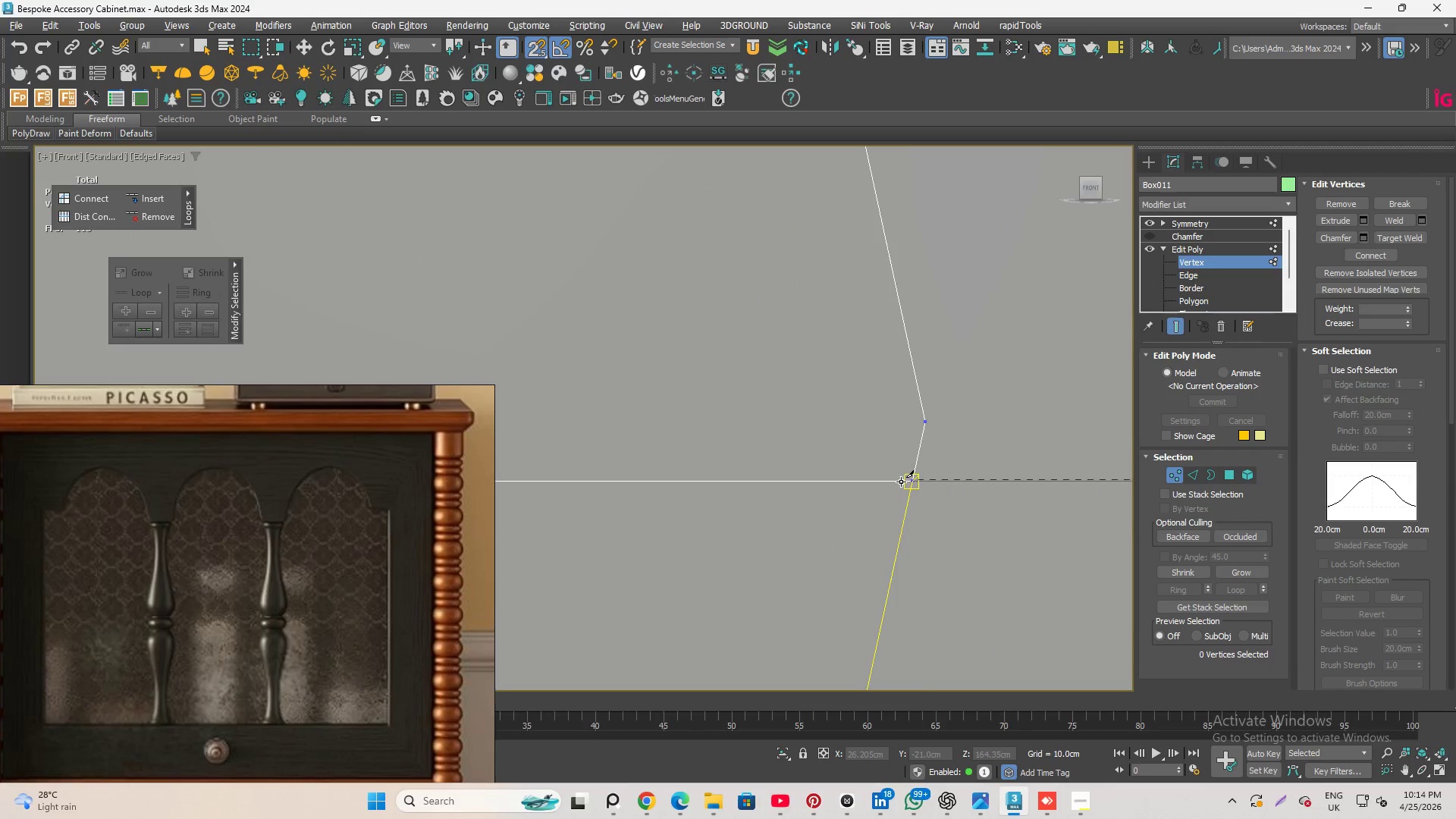 
left_click([902, 482])
 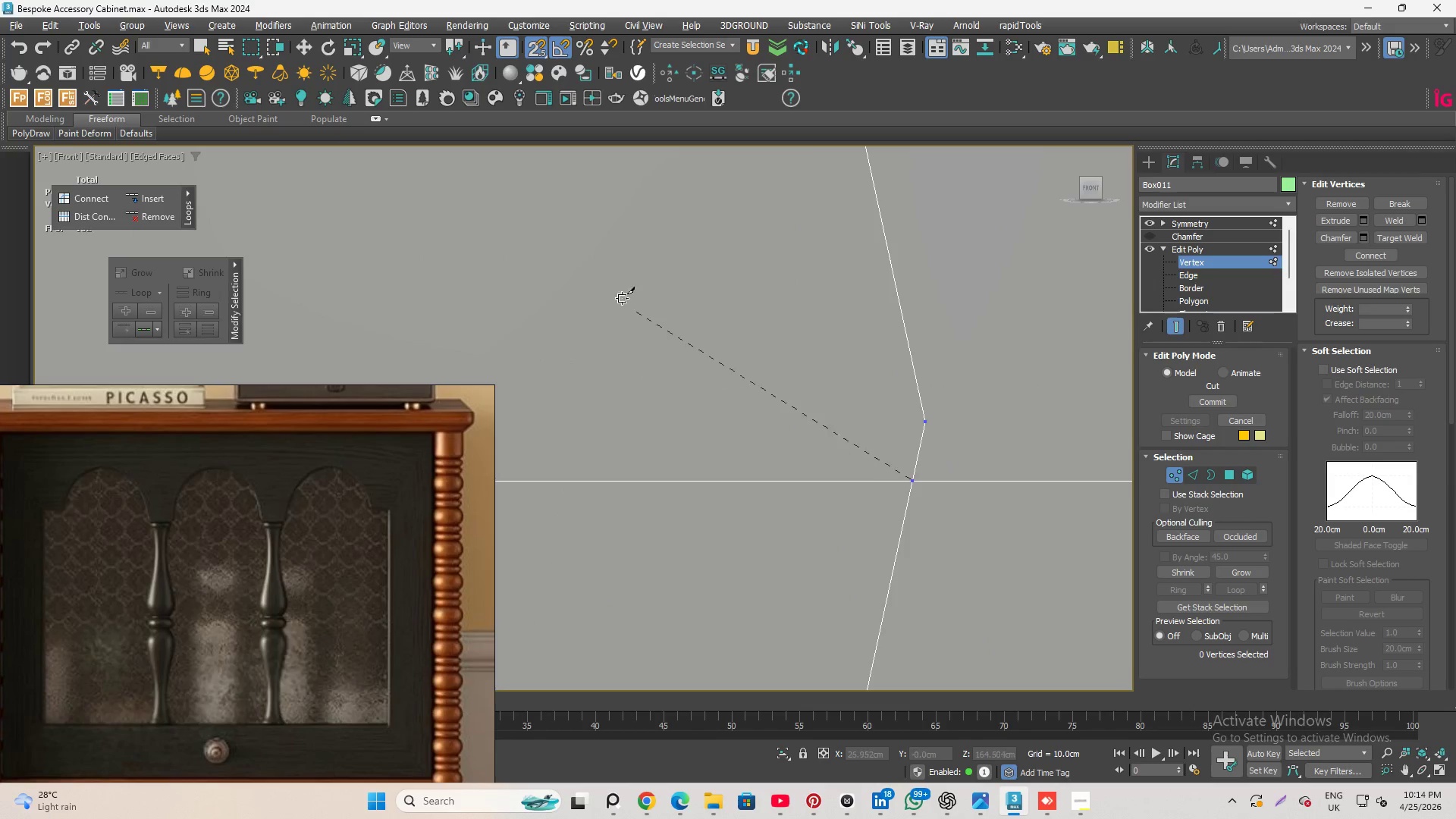 
right_click([613, 287])
 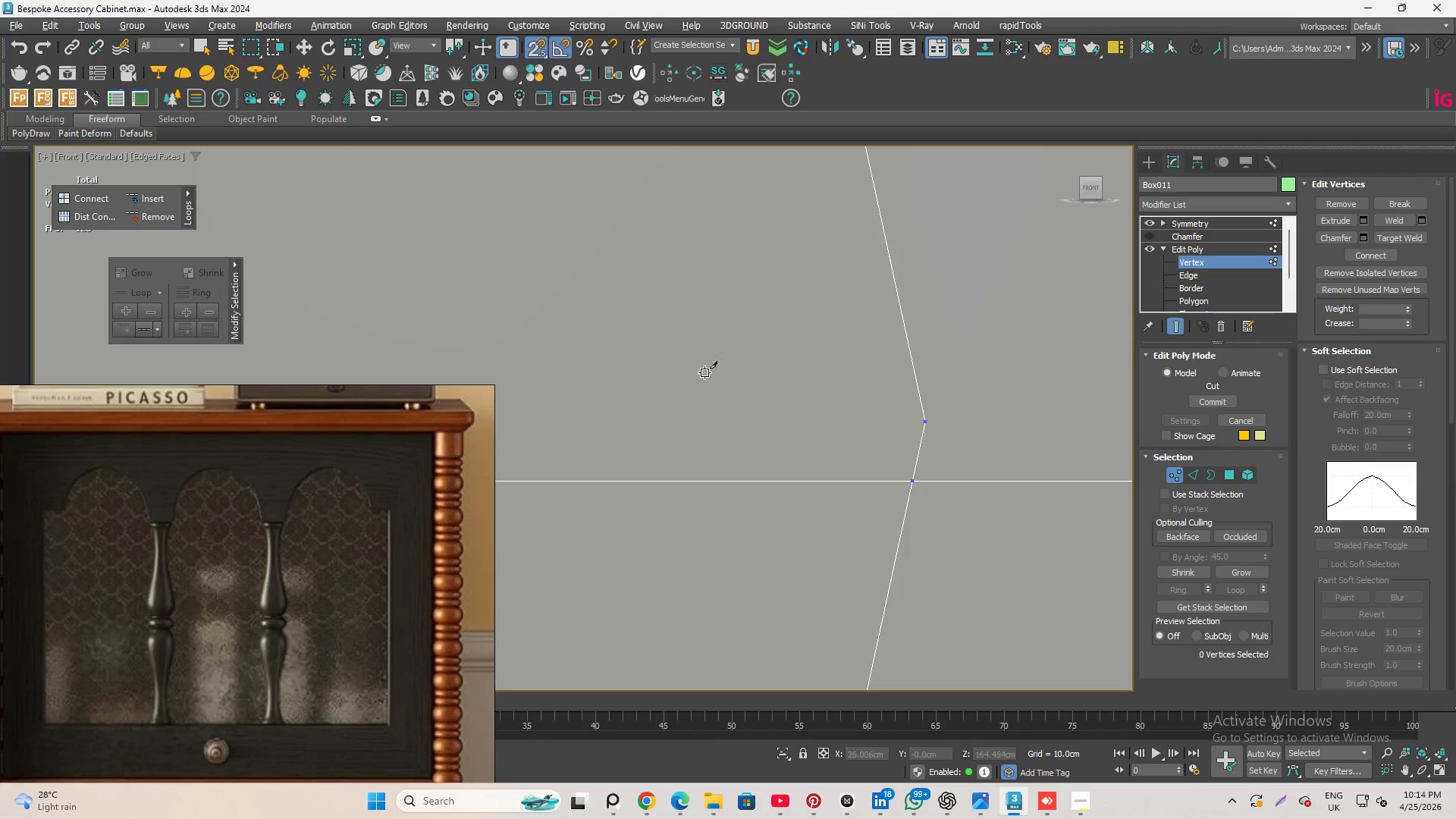 
right_click([722, 383])
 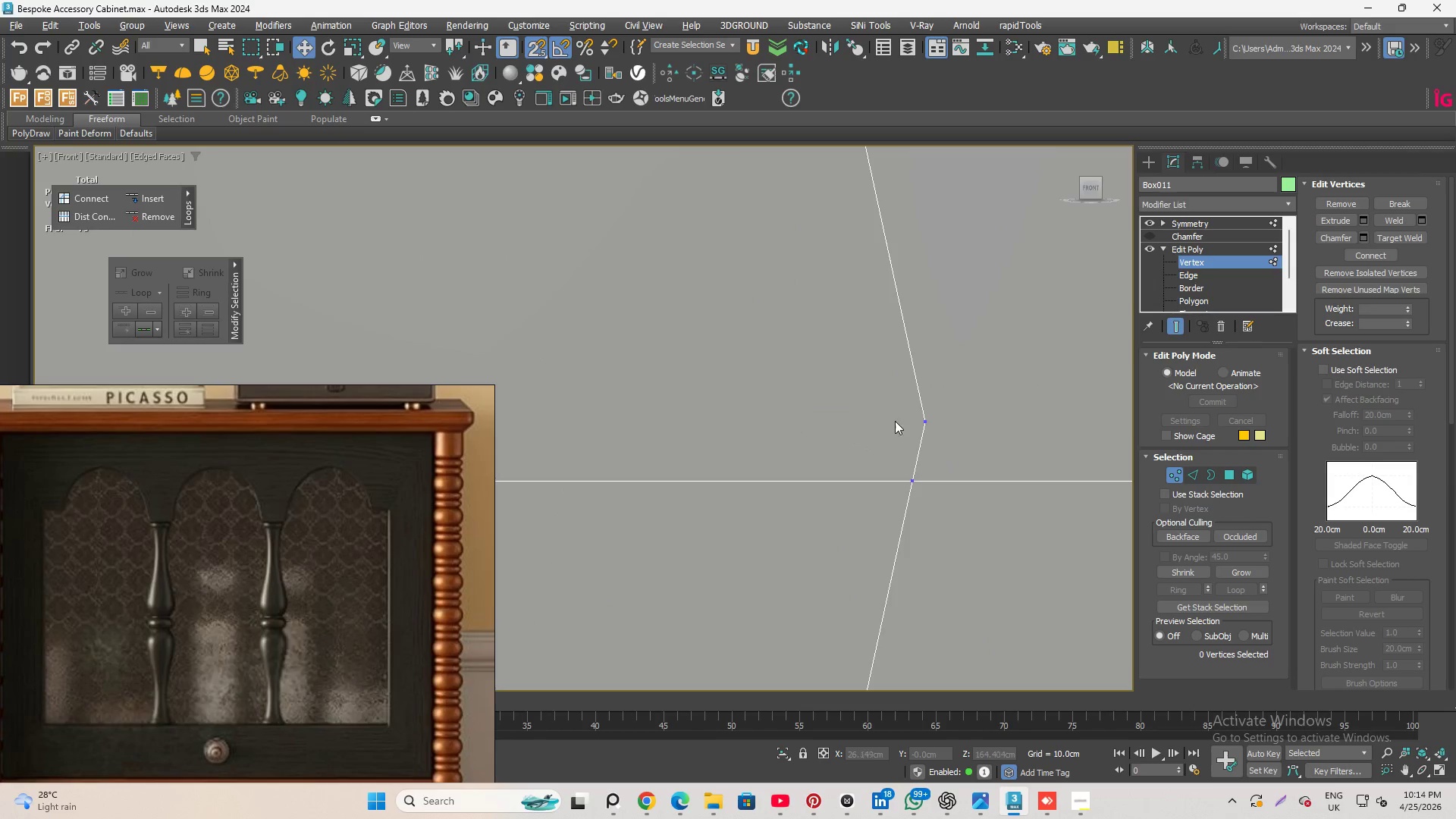 
scroll: coordinate [1004, 469], scroll_direction: down, amount: 15.0
 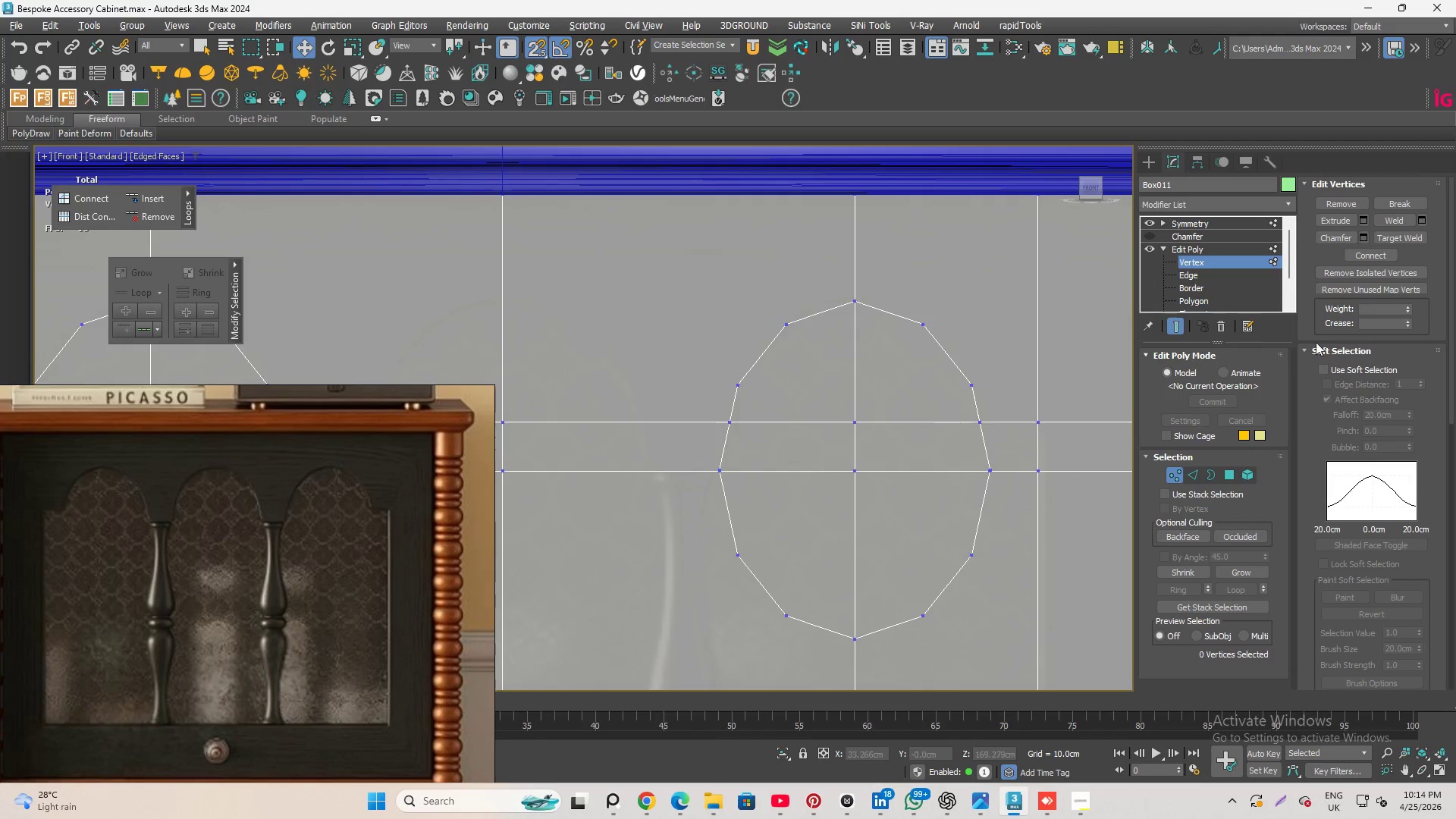 
left_click([1227, 263])
 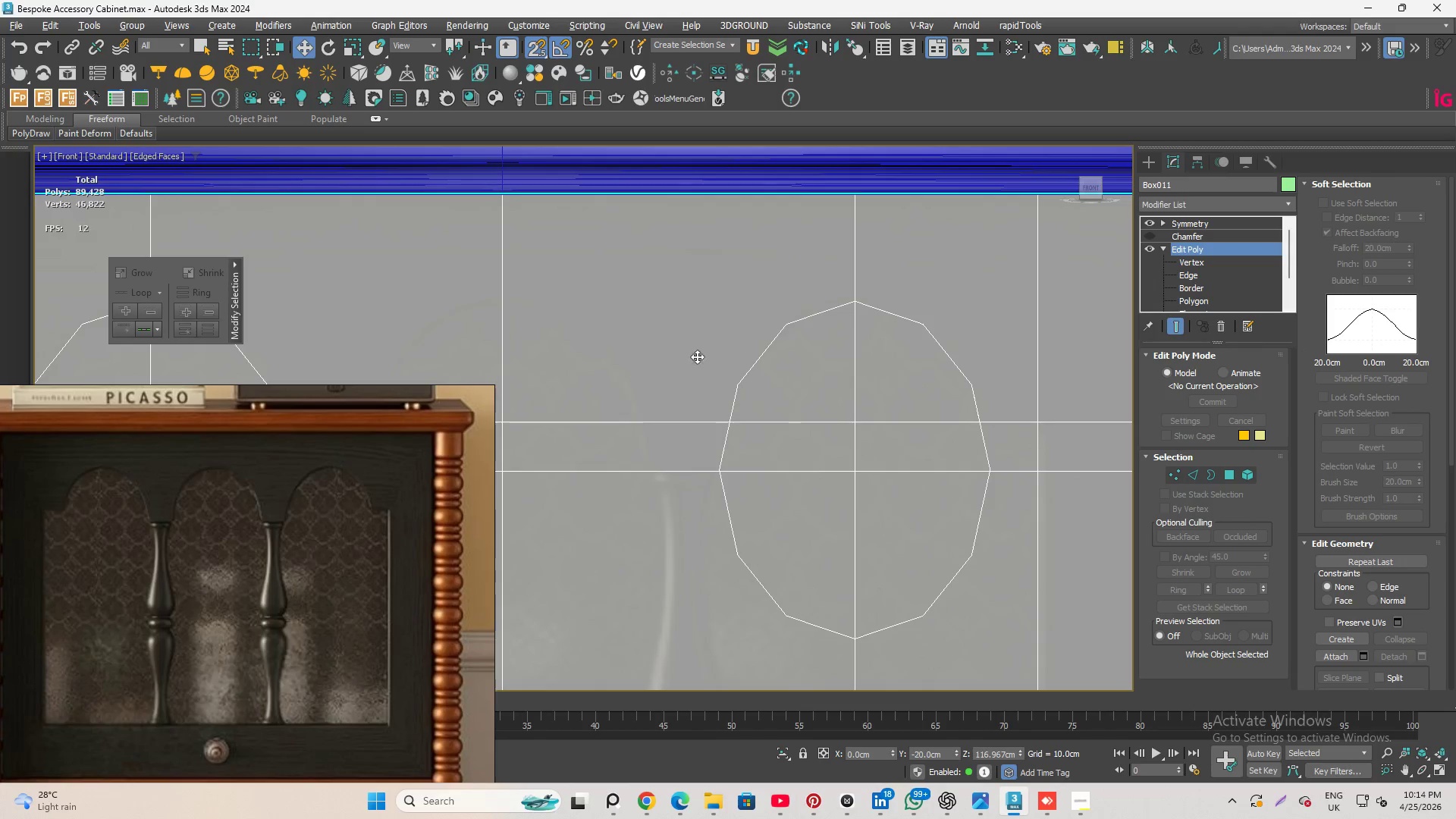 
scroll: coordinate [756, 378], scroll_direction: up, amount: 4.0
 